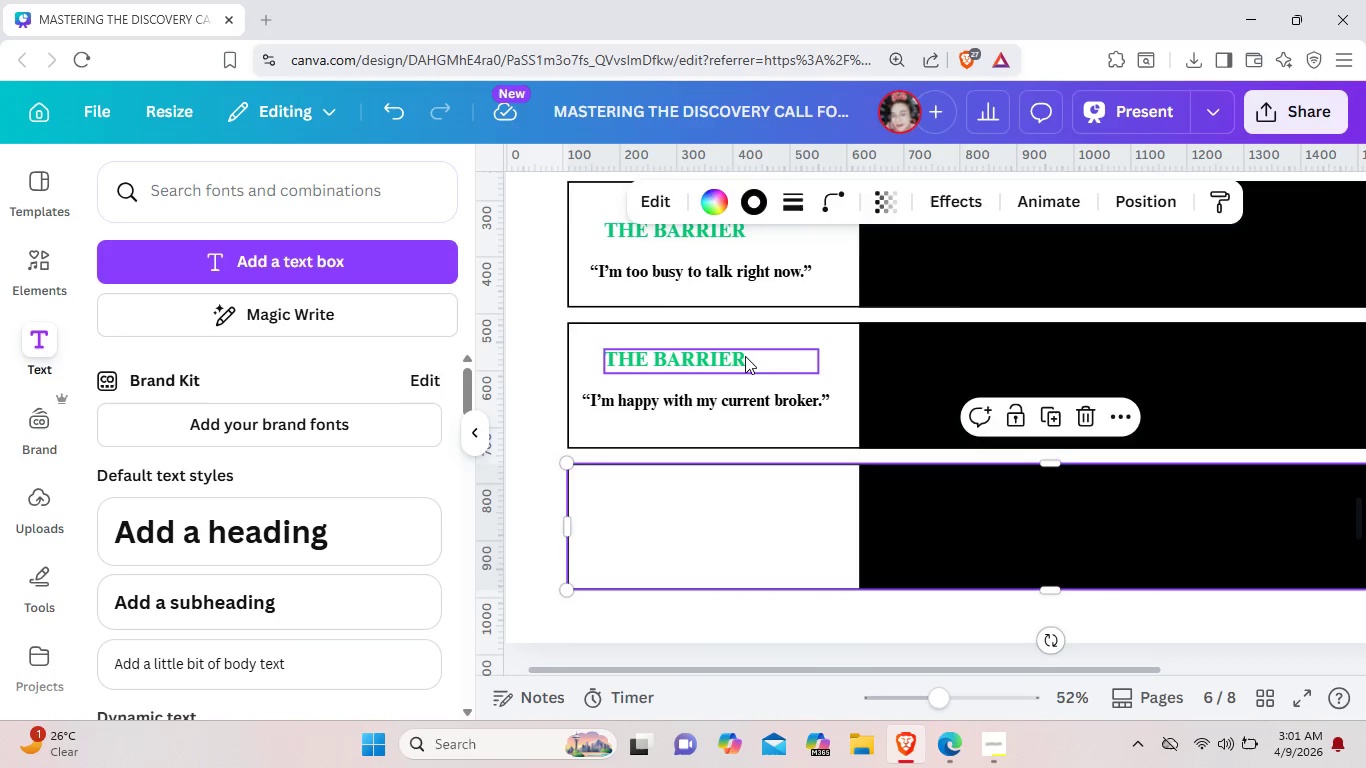 
left_click([745, 356])
 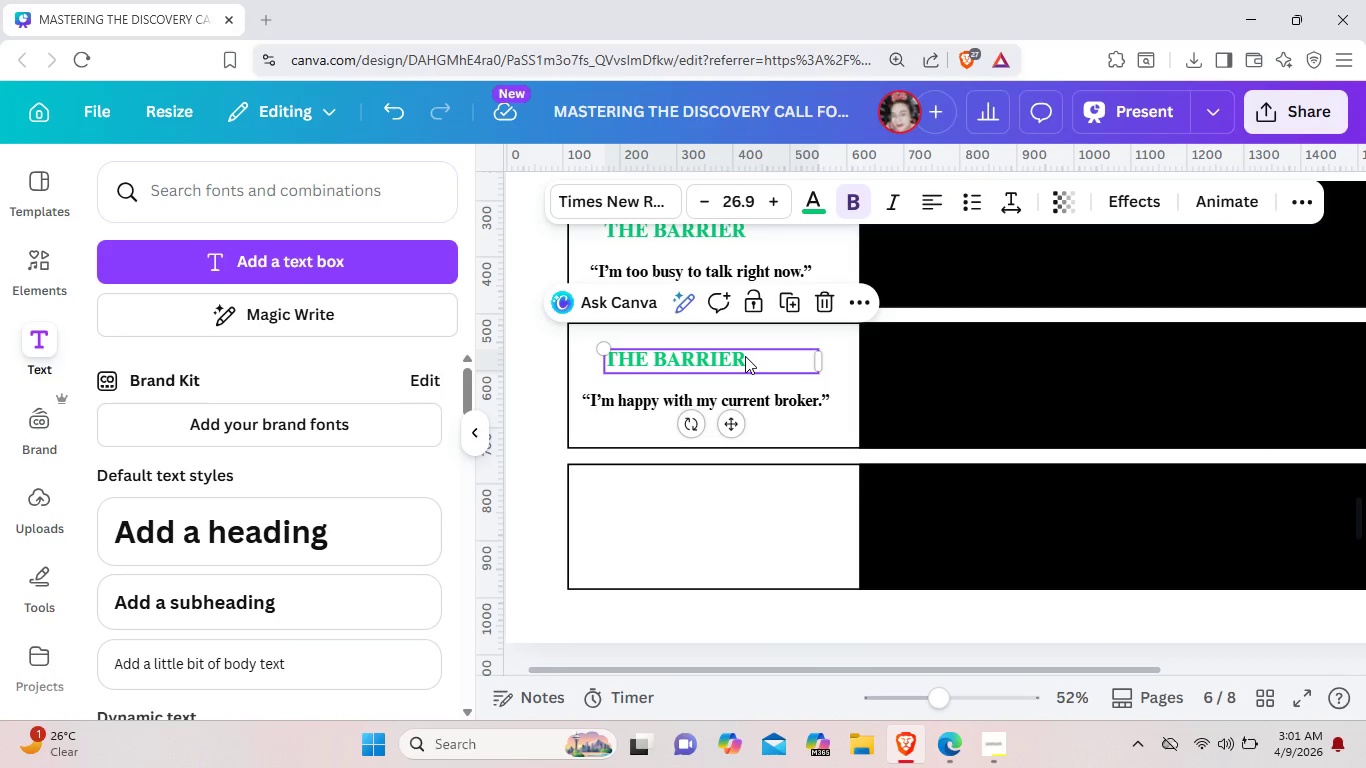 
key(Control+C)
 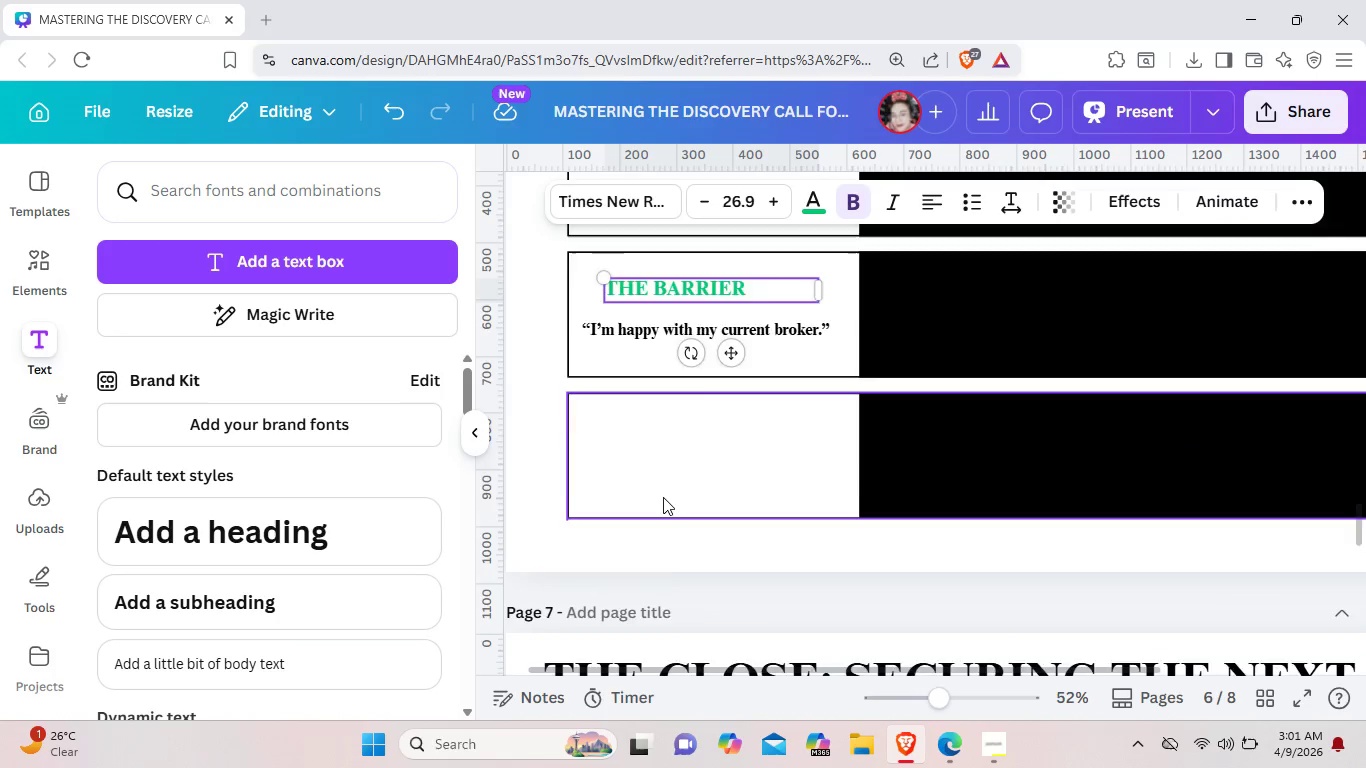 
scroll: coordinate [663, 497], scroll_direction: down, amount: 2.0
 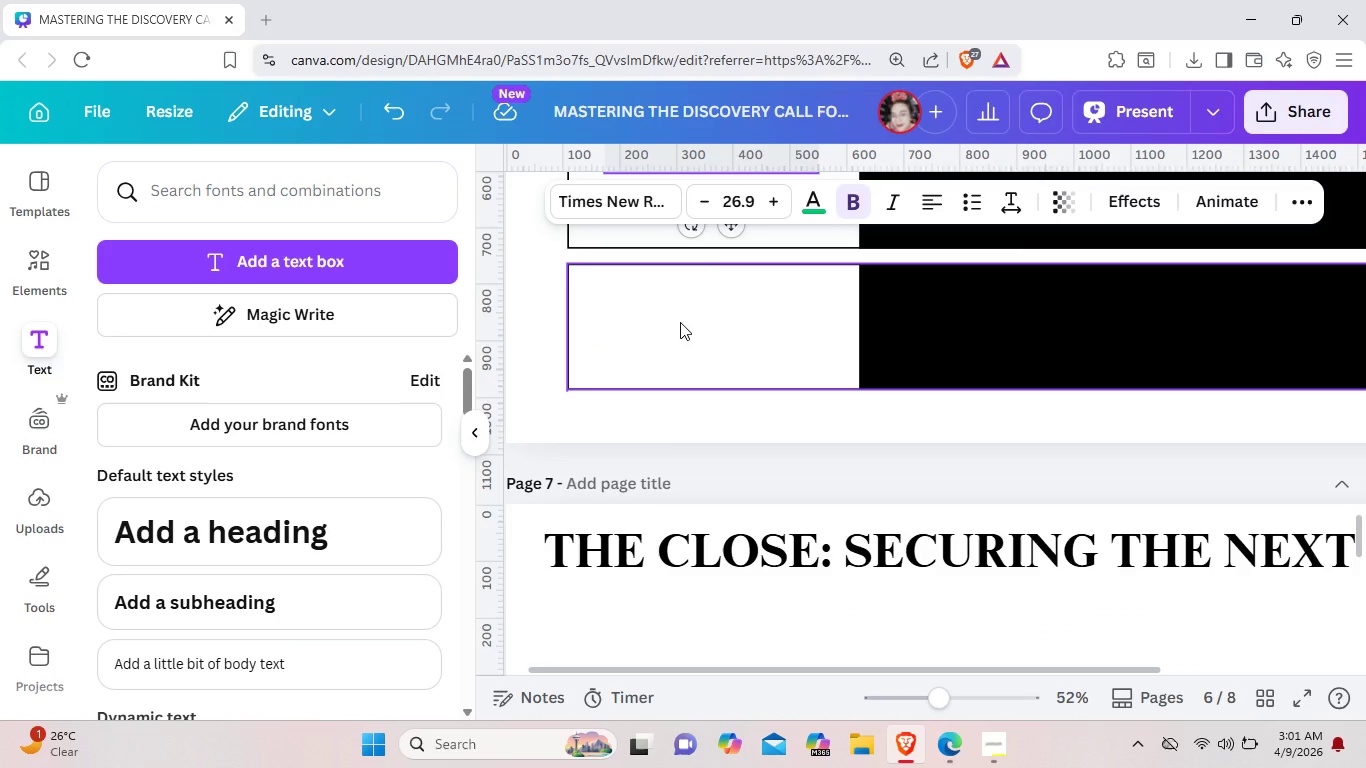 
key(Control+V)
 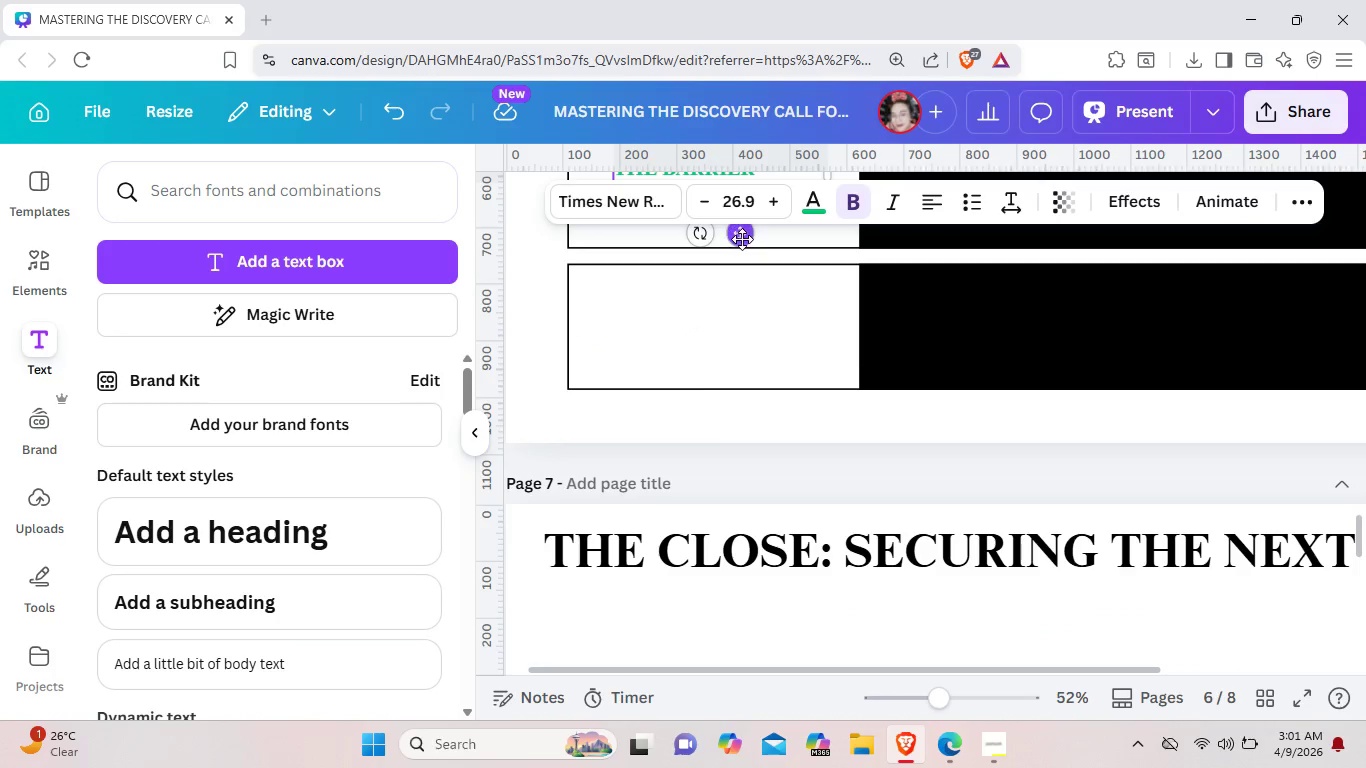 
left_click_drag(start_coordinate=[742, 239], to_coordinate=[719, 364])
 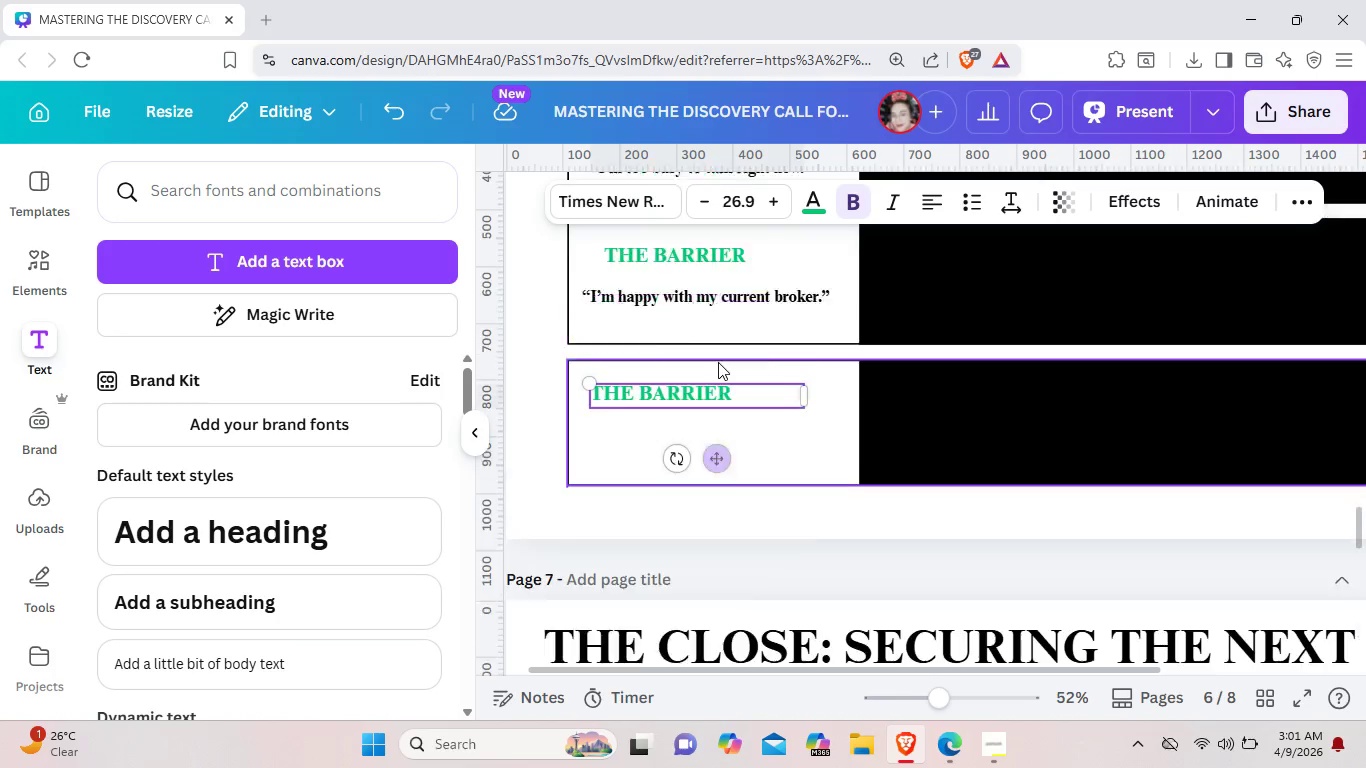 
scroll: coordinate [718, 361], scroll_direction: up, amount: 2.0
 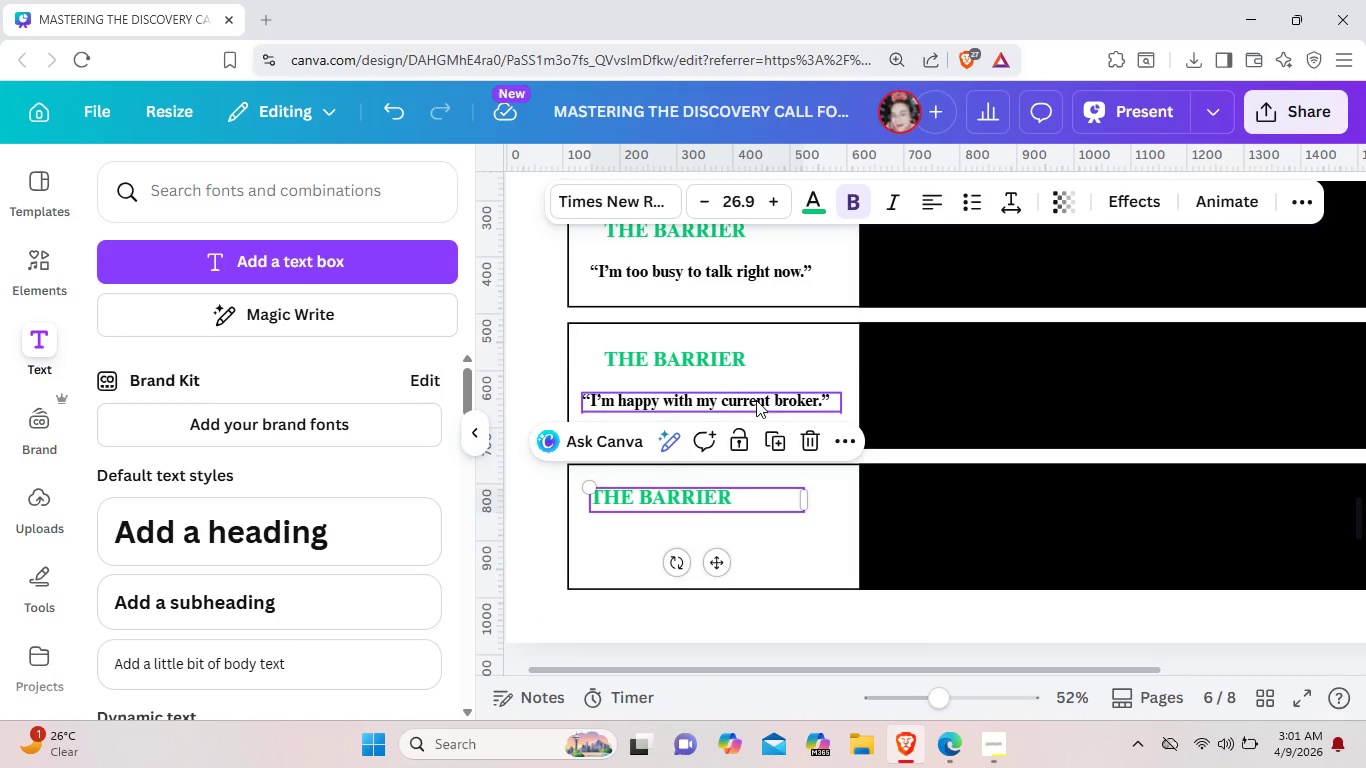 
left_click([756, 400])
 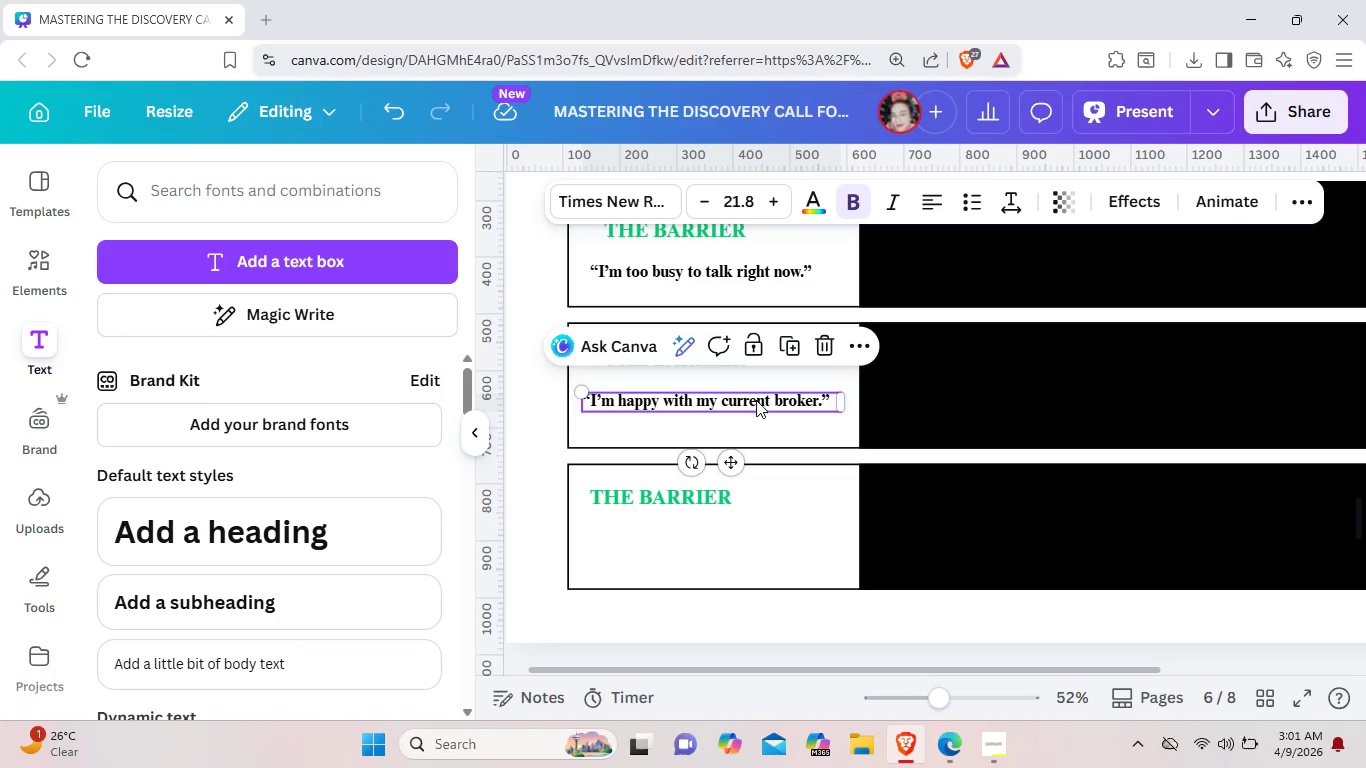 
key(Control+C)
 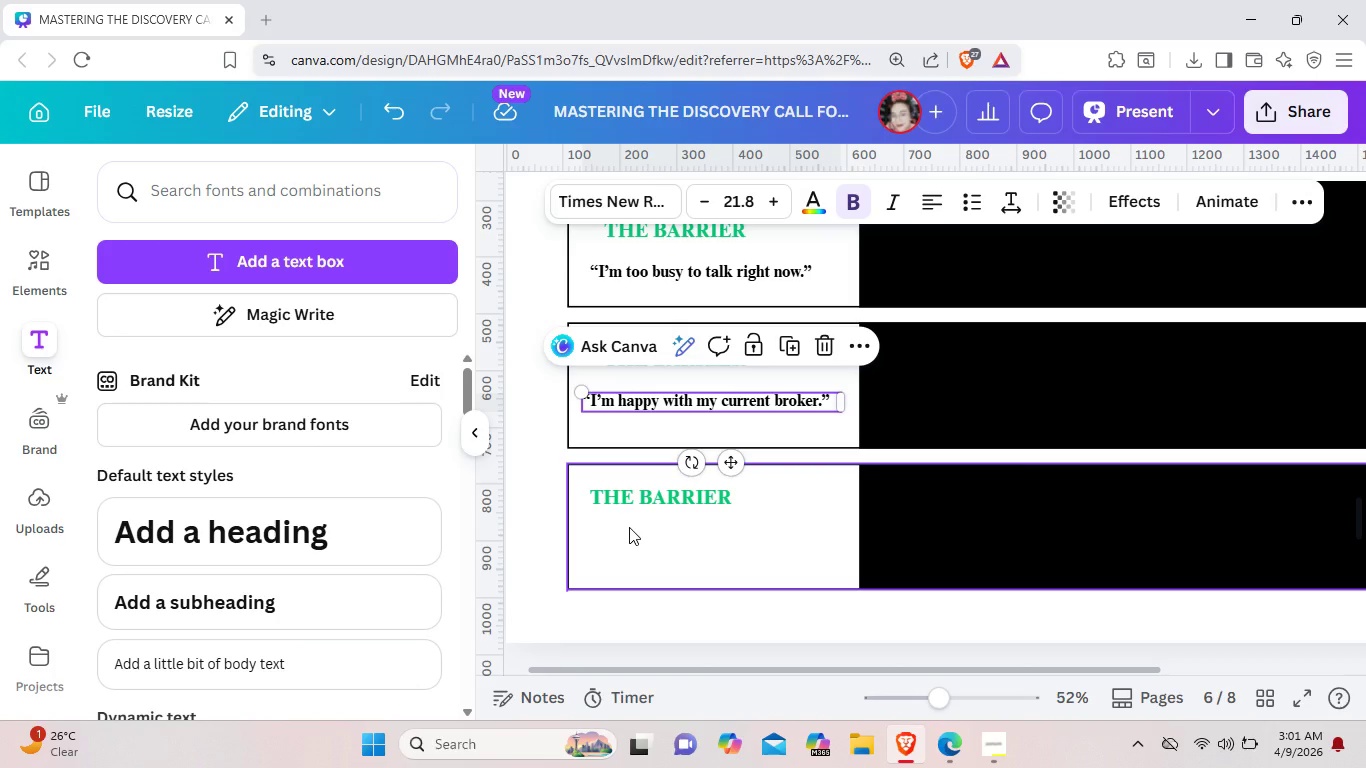 
left_click([629, 527])
 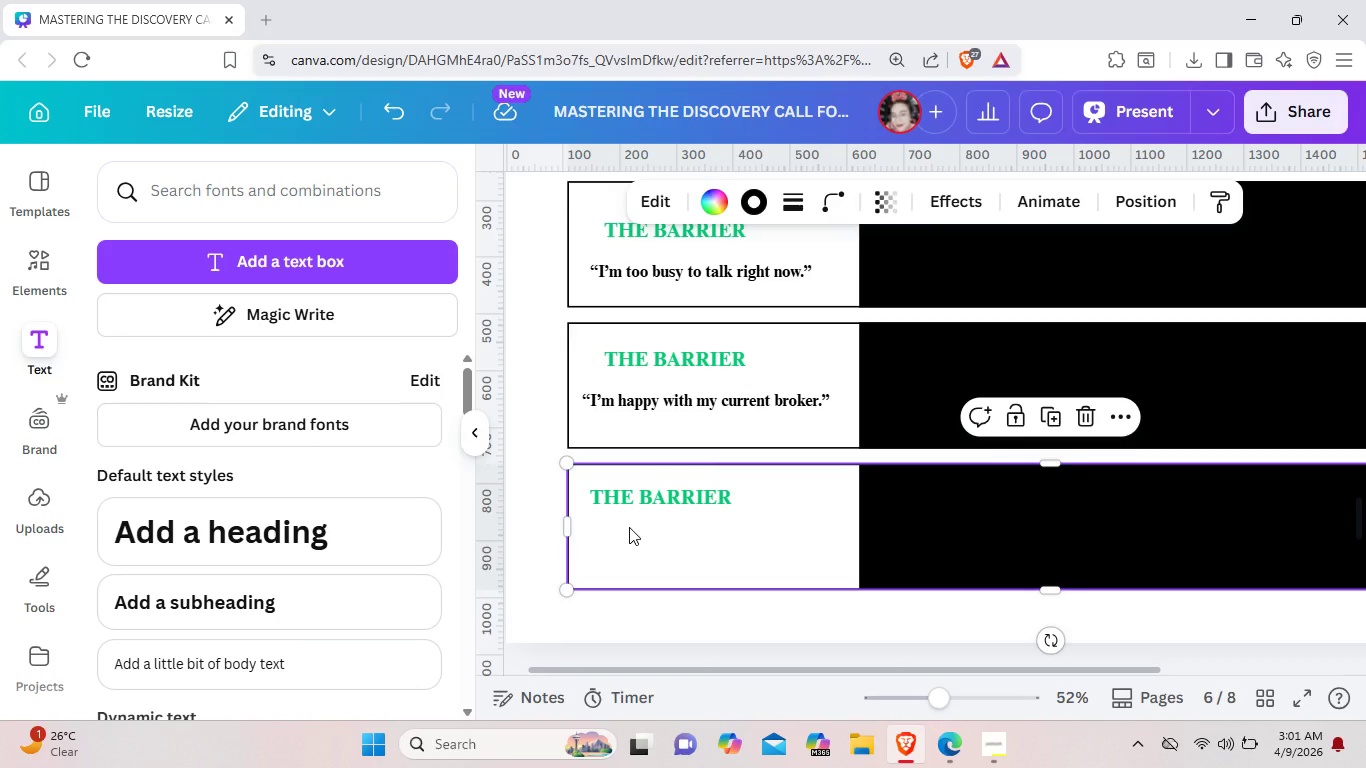 
key(Control+V)
 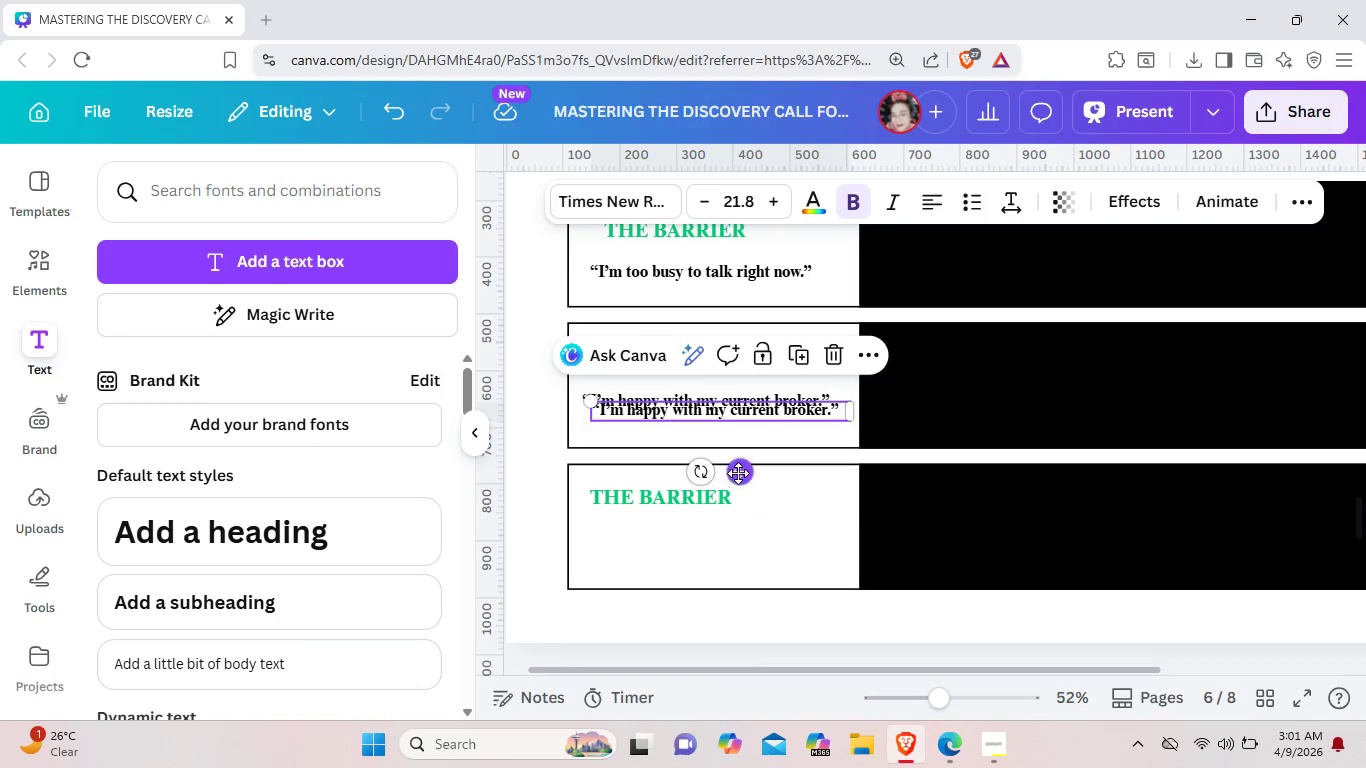 
left_click_drag(start_coordinate=[738, 473], to_coordinate=[726, 601])
 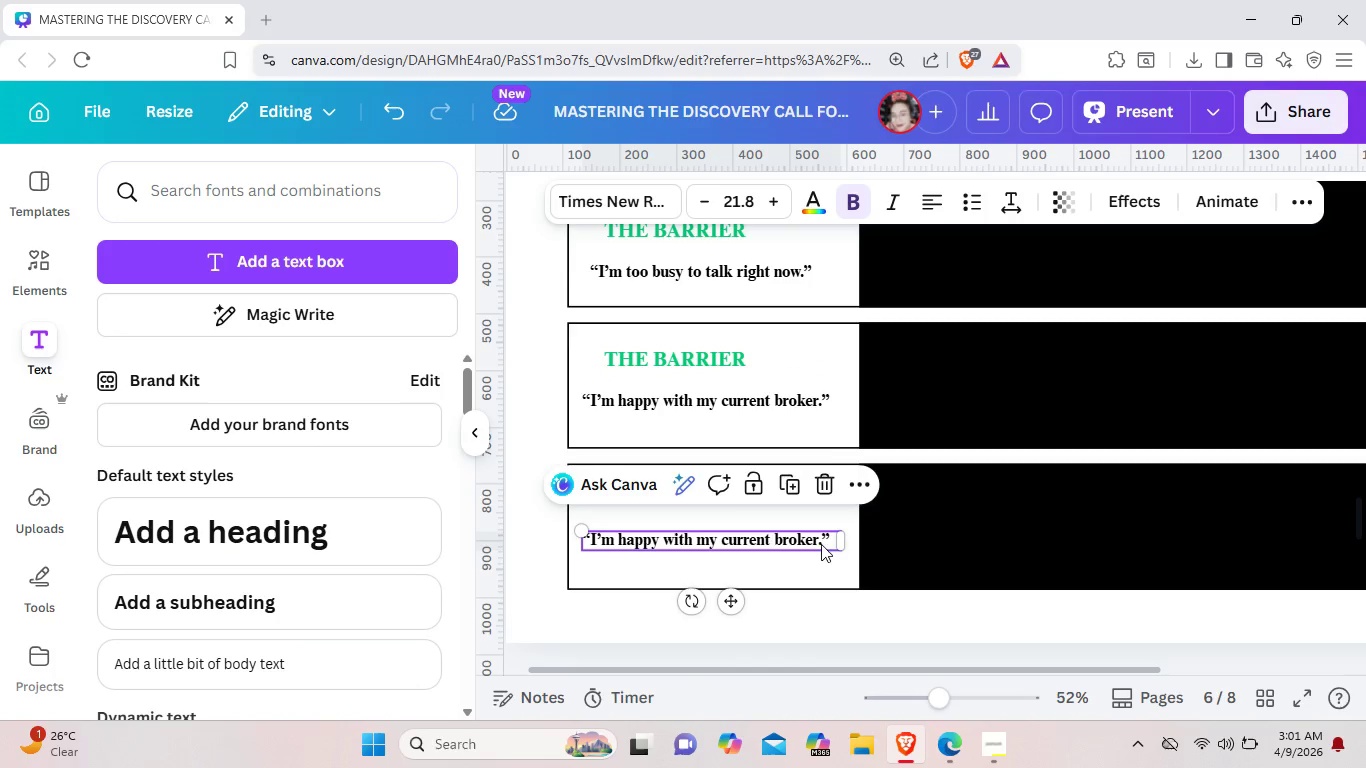 
double_click([821, 544])
 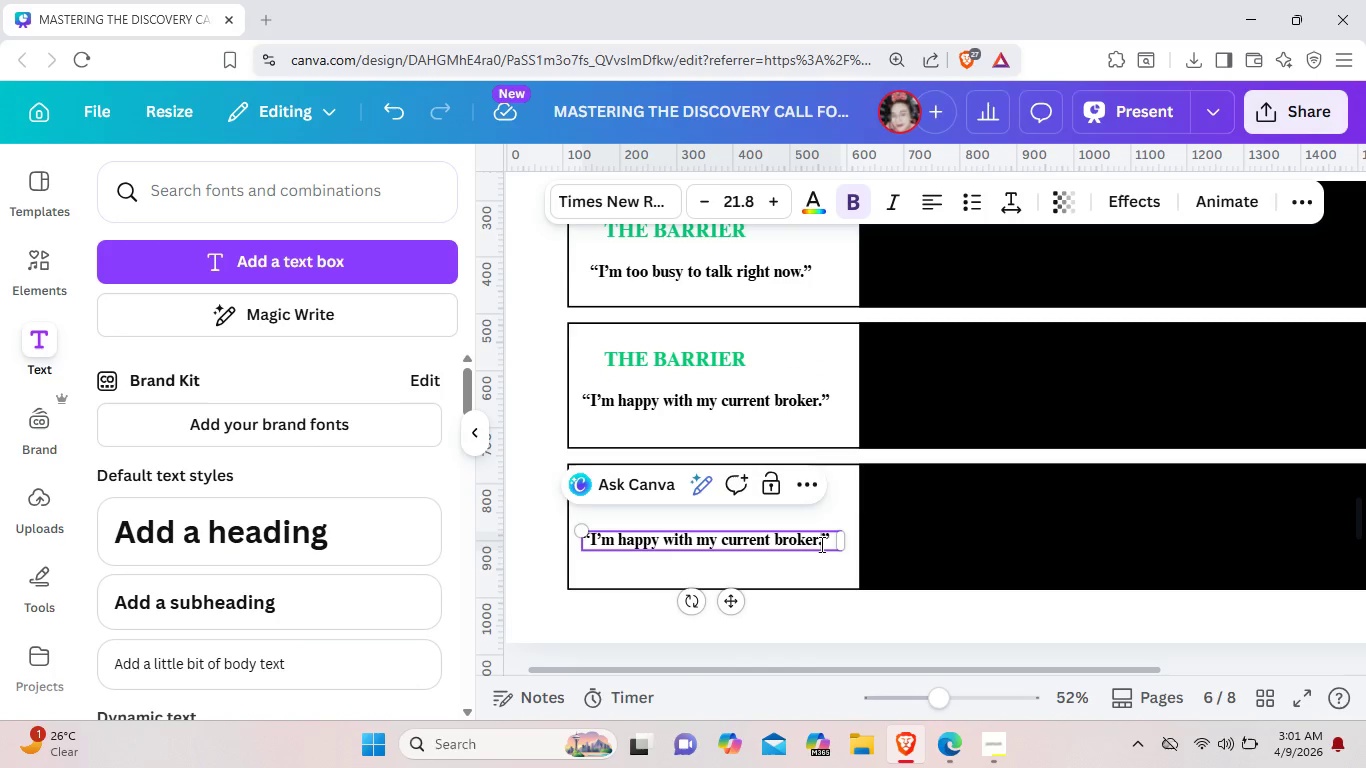 
left_click([820, 544])
 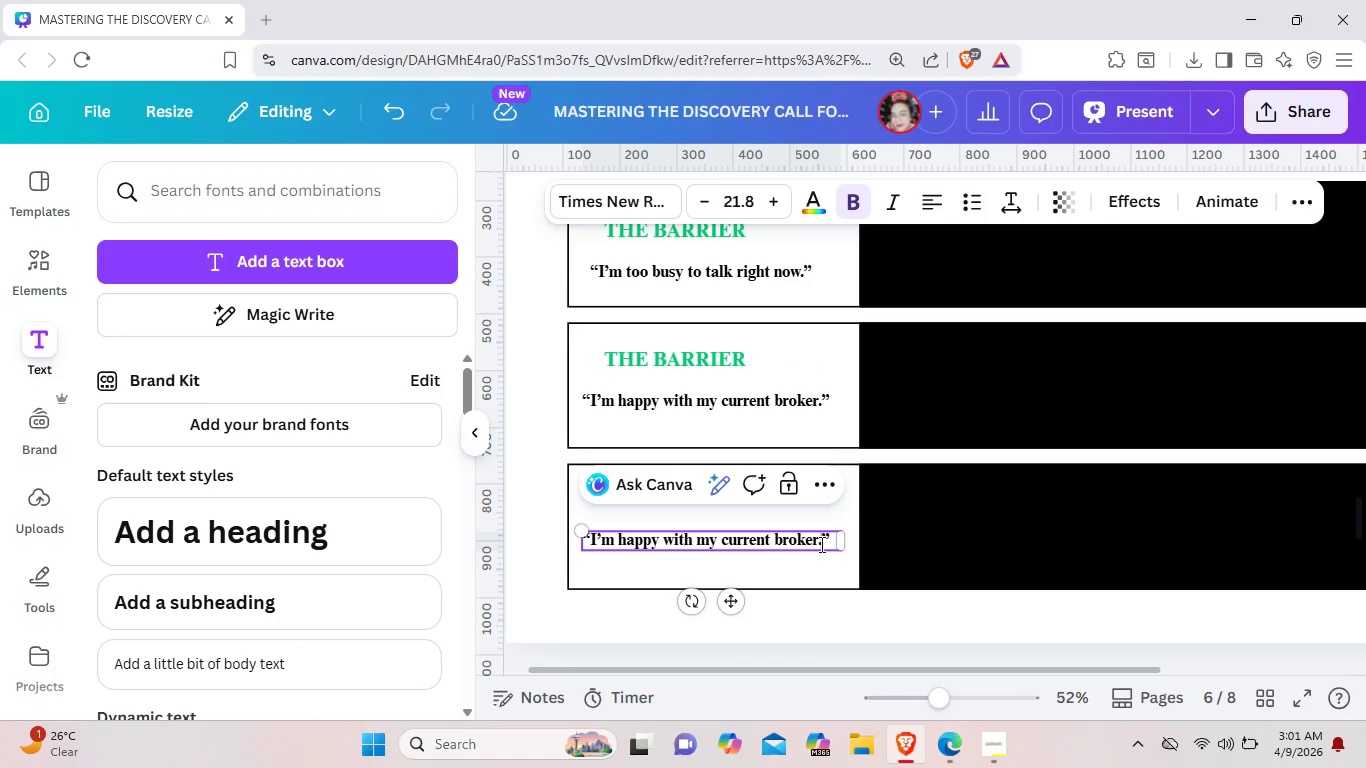 
key(Backspace)
key(Backspace)
key(Backspace)
key(Backspace)
key(Backspace)
key(Backspace)
key(Backspace)
key(Backspace)
key(Backspace)
key(Backspace)
key(Backspace)
key(Backspace)
key(Backspace)
key(Backspace)
key(Backspace)
key(Backspace)
key(Backspace)
key(Backspace)
key(Backspace)
key(Backspace)
key(Backspace)
key(Backspace)
key(Backspace)
key(Backspace)
key(Backspace)
key(Backspace)
key(Backspace)
key(Backspace)
key(Backspace)
key(Backspace)
key(Backspace)
key(Backspace)
type(nsurance is just too expensi)
 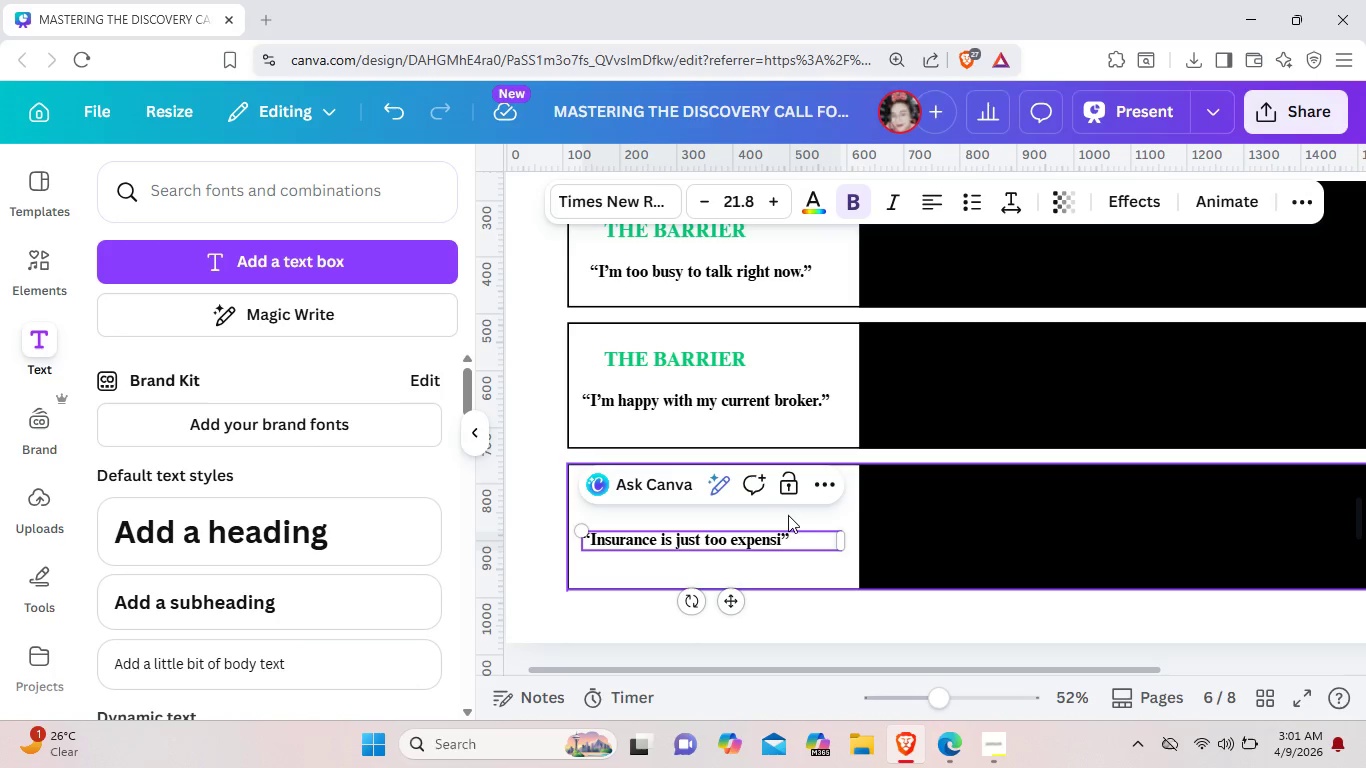 
type(ve)
 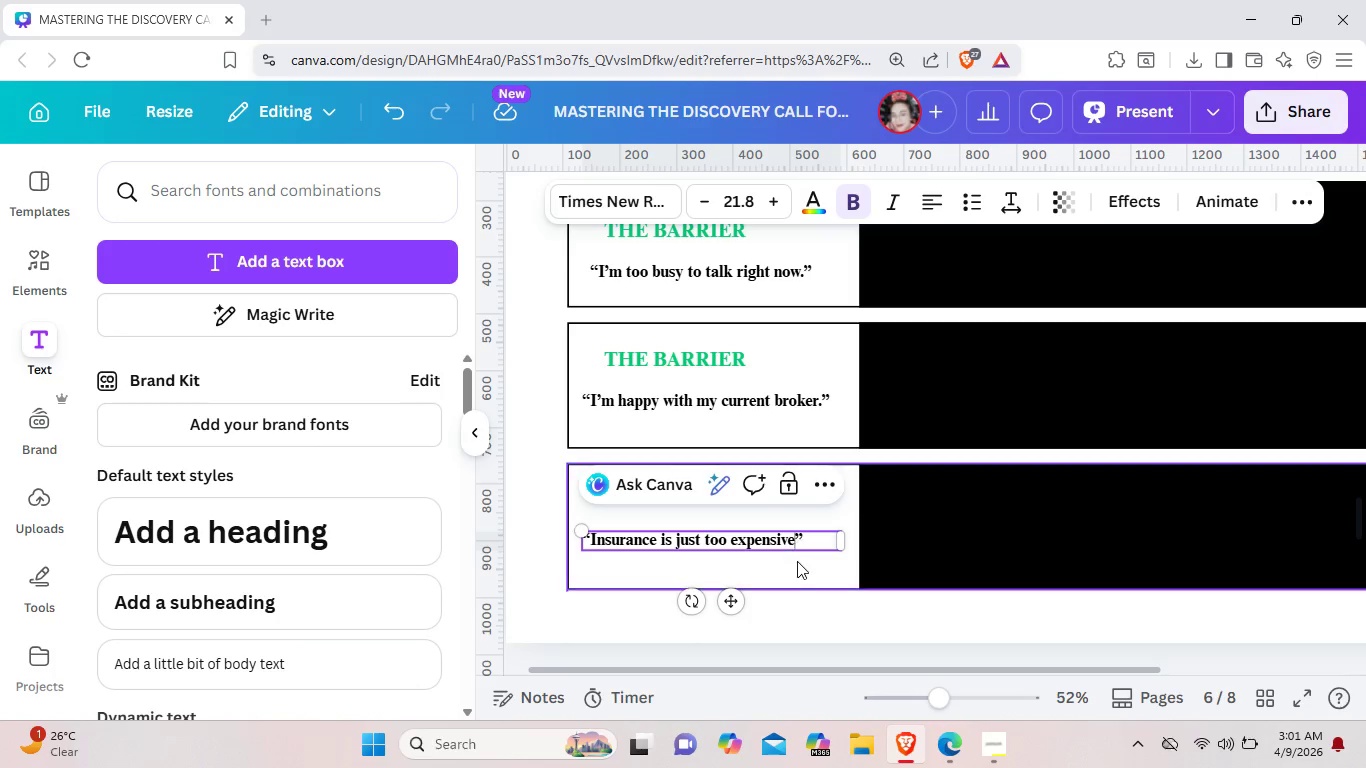 
left_click([797, 561])
 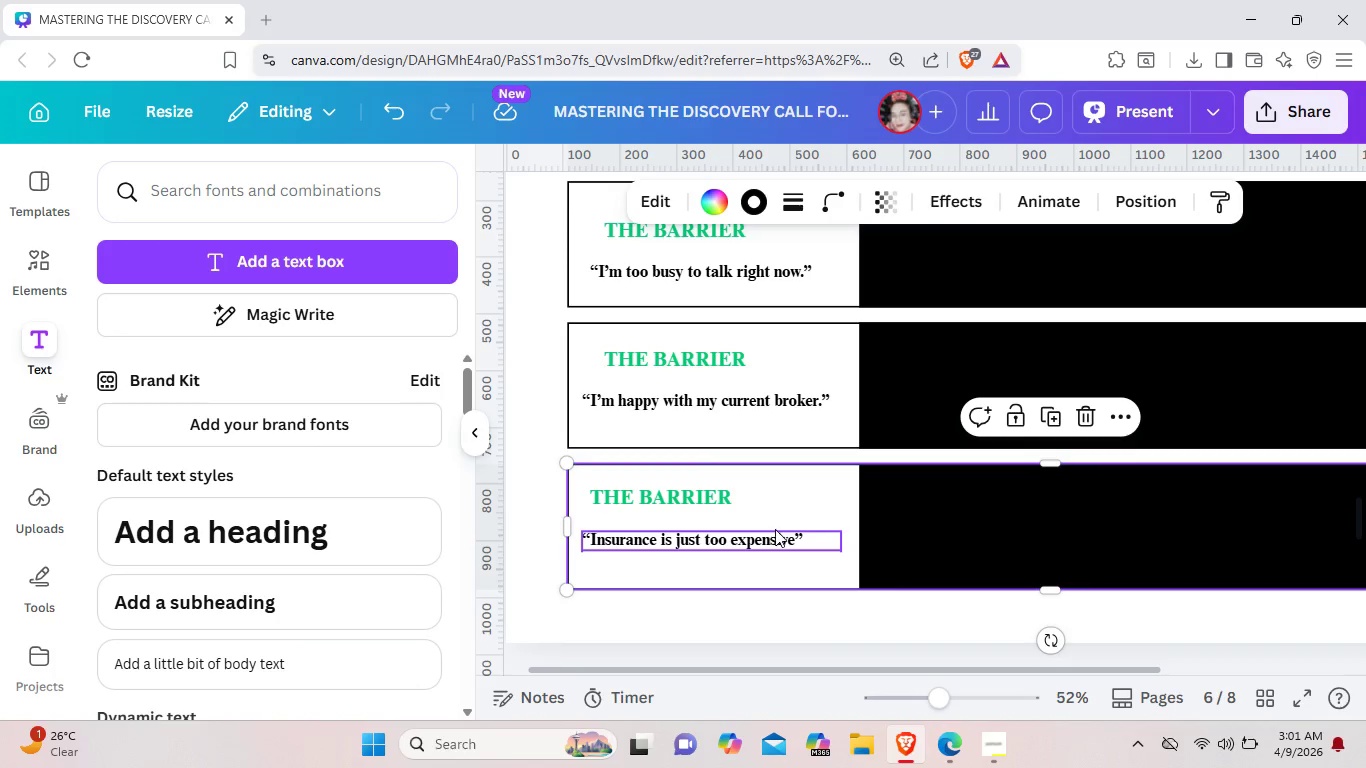 
left_click([800, 541])
 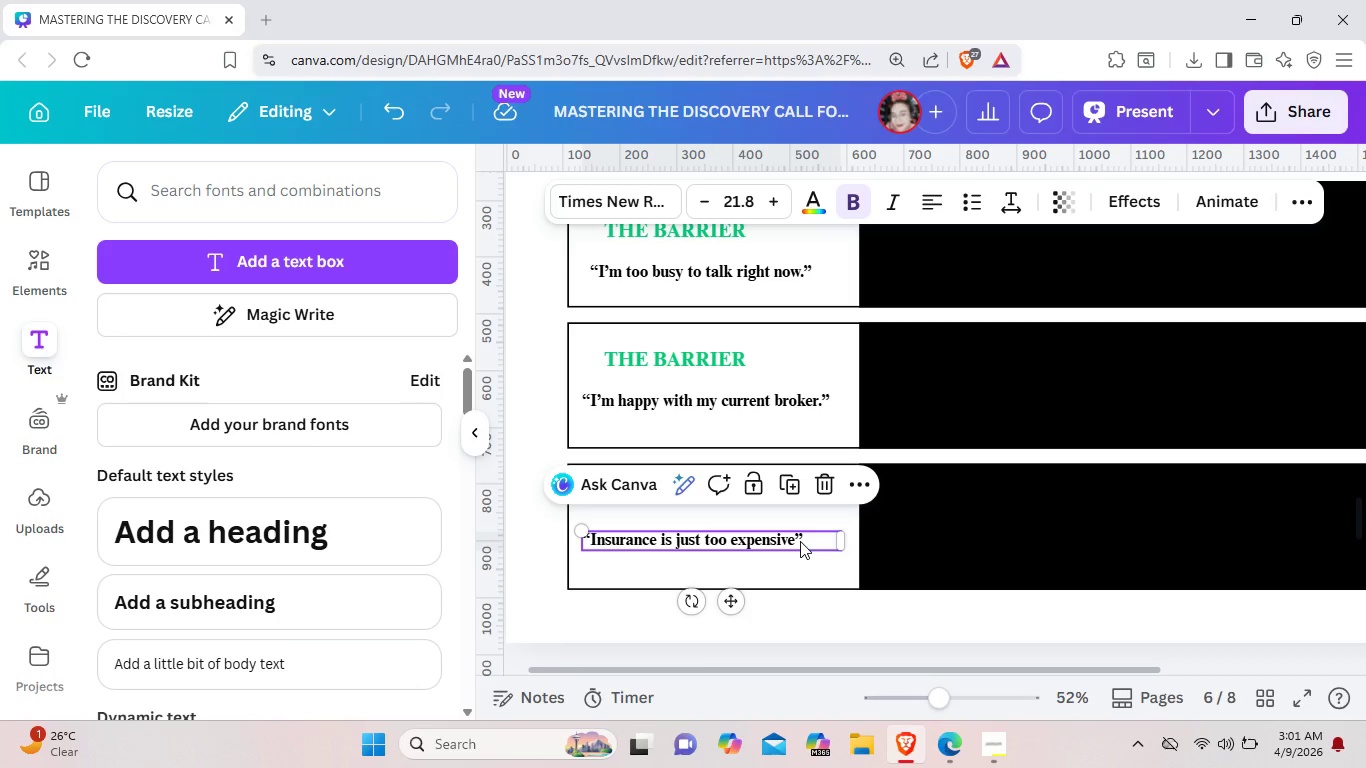 
left_click([800, 541])
 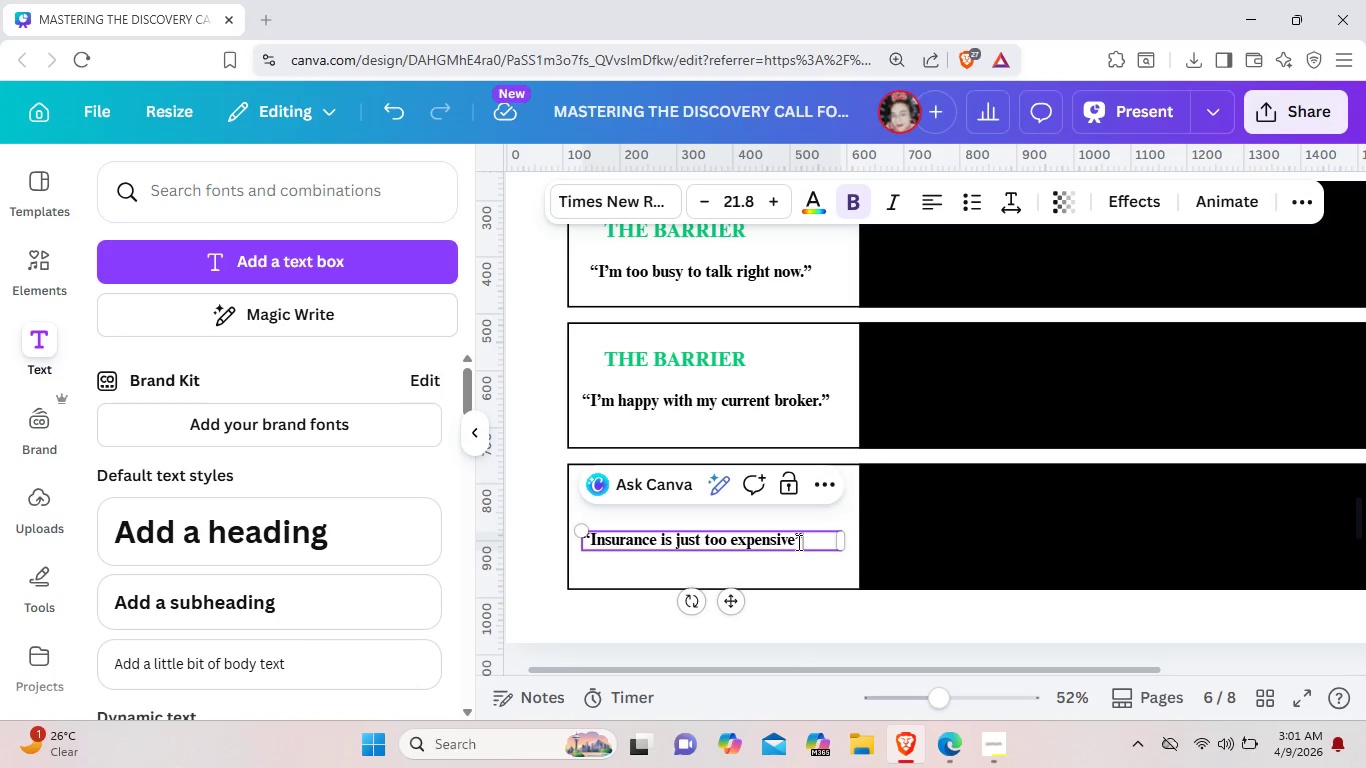 
left_click([795, 542])
 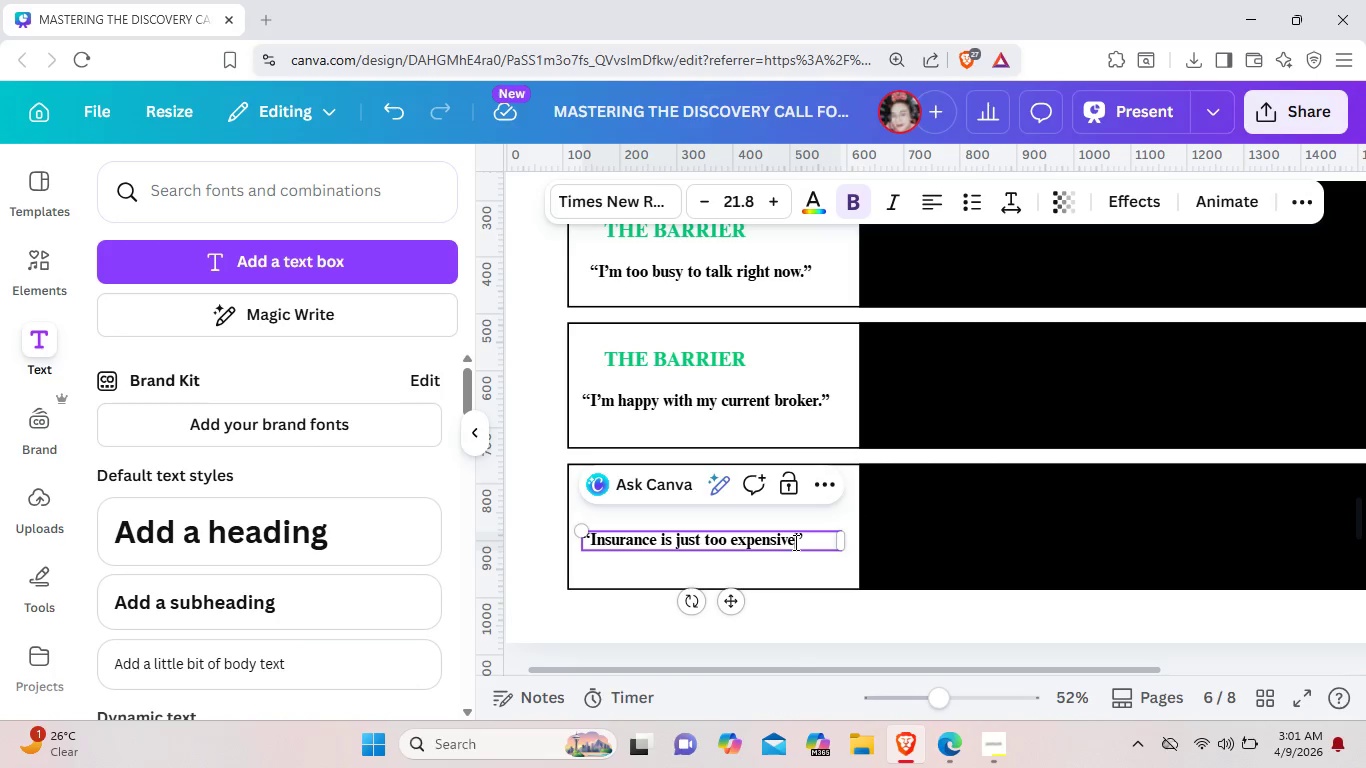 
key(Period)
 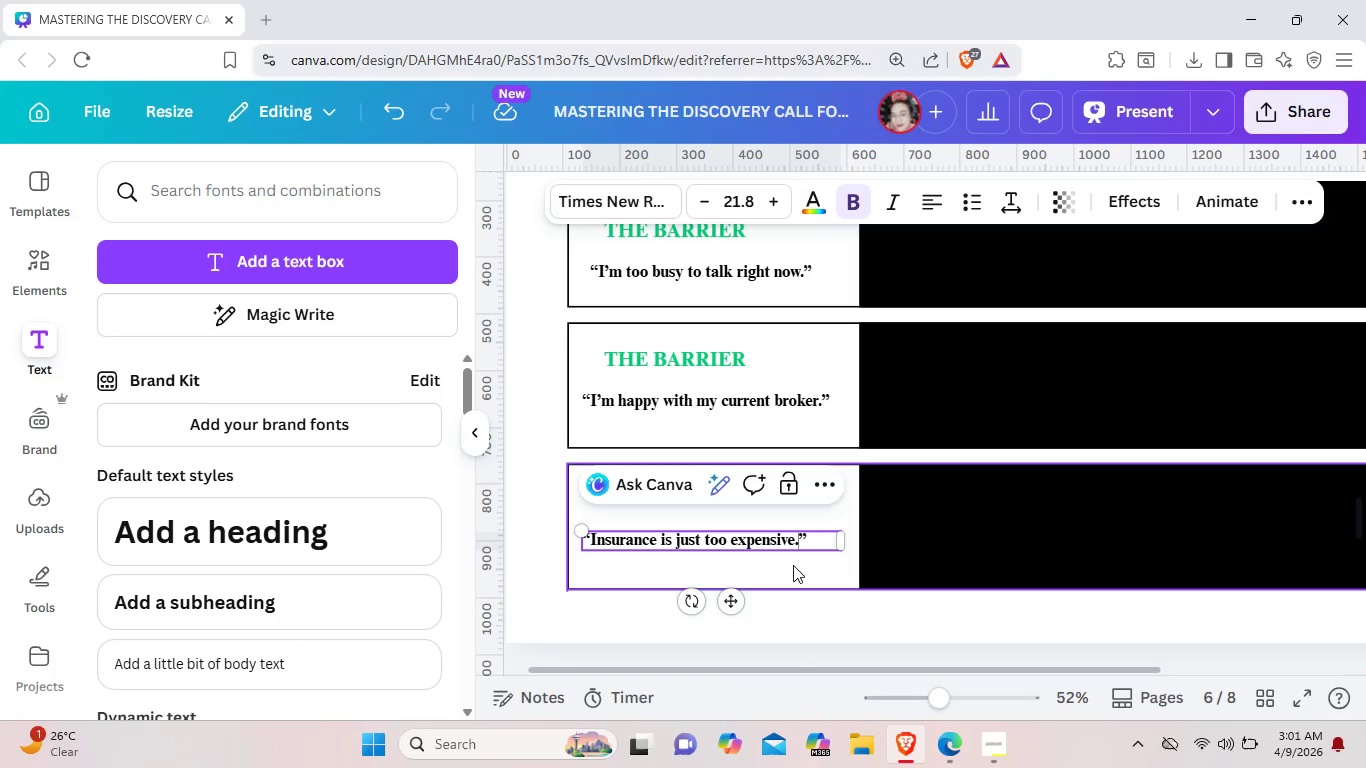 
left_click([793, 565])
 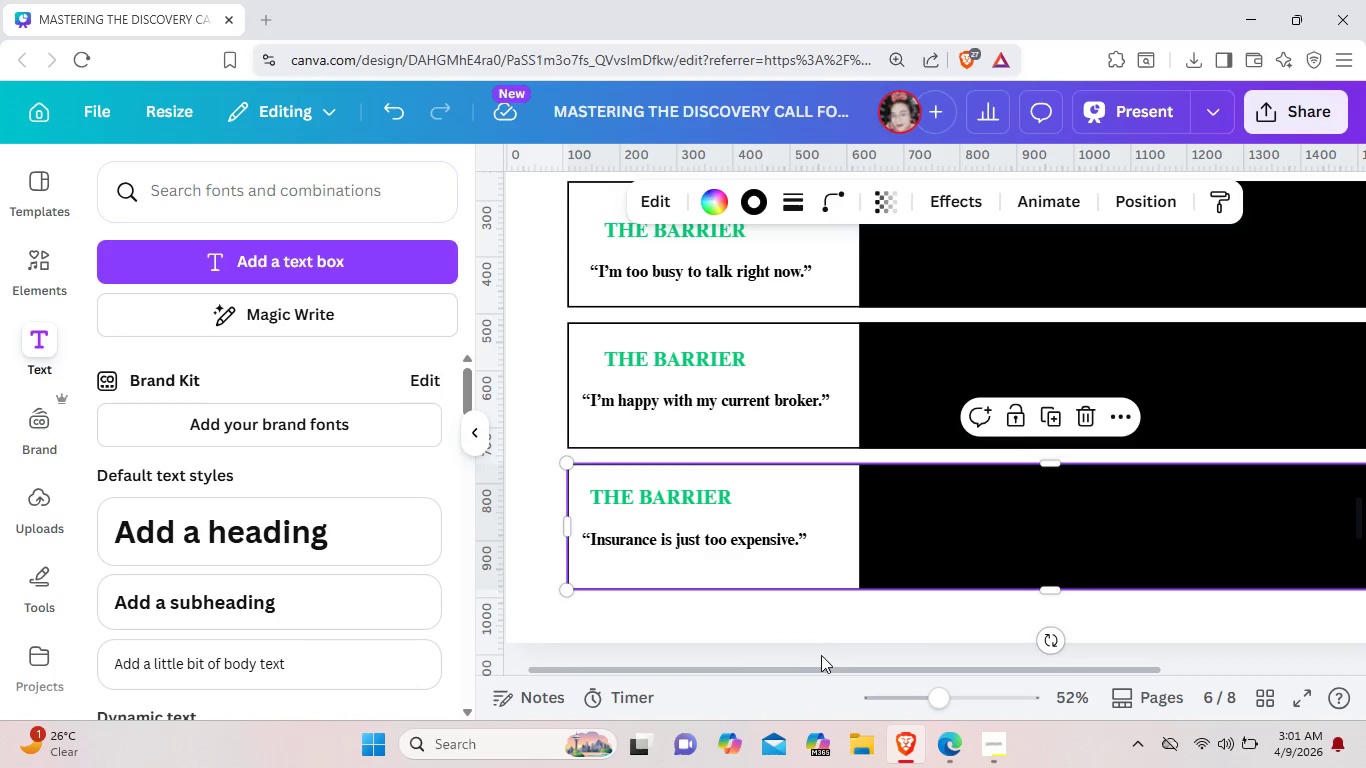 
left_click_drag(start_coordinate=[827, 665], to_coordinate=[775, 621])
 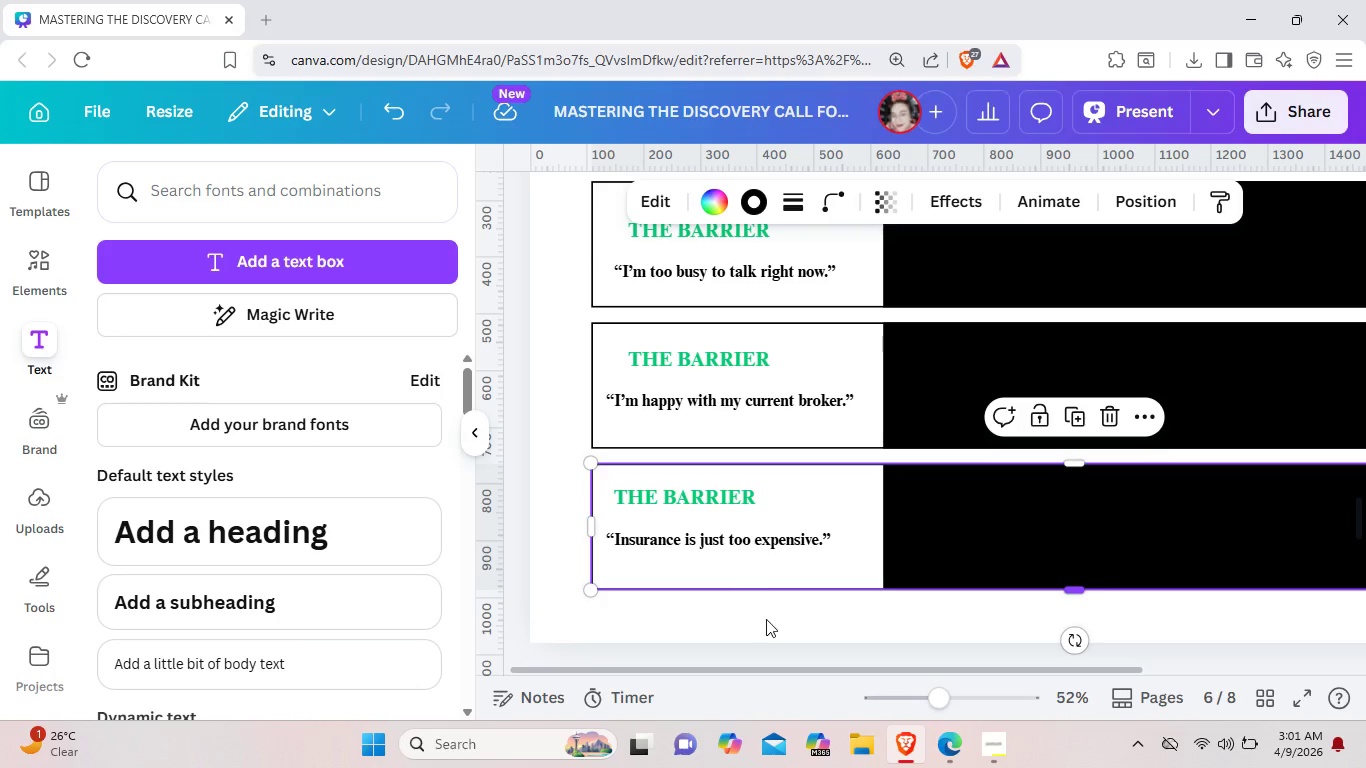 
wait(5.31)
 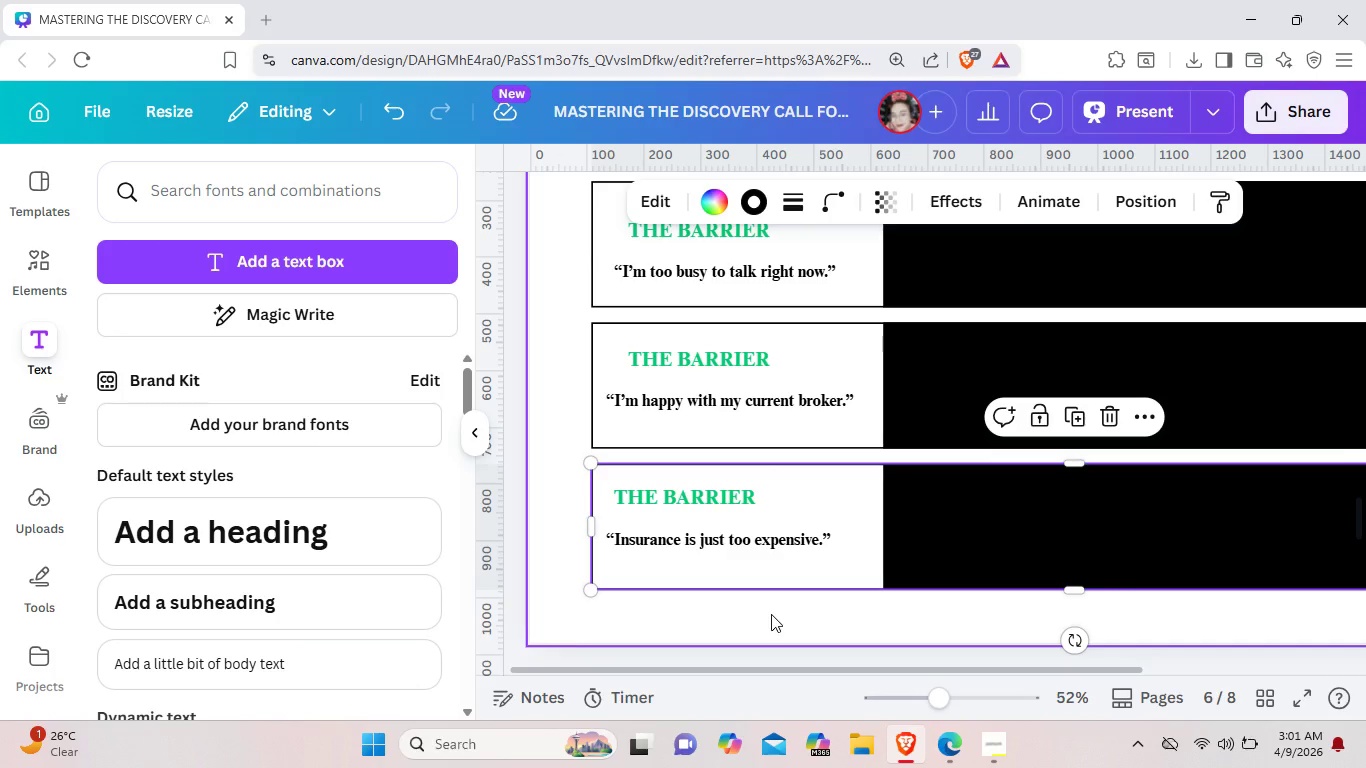 
left_click_drag(start_coordinate=[940, 705], to_coordinate=[919, 705])
 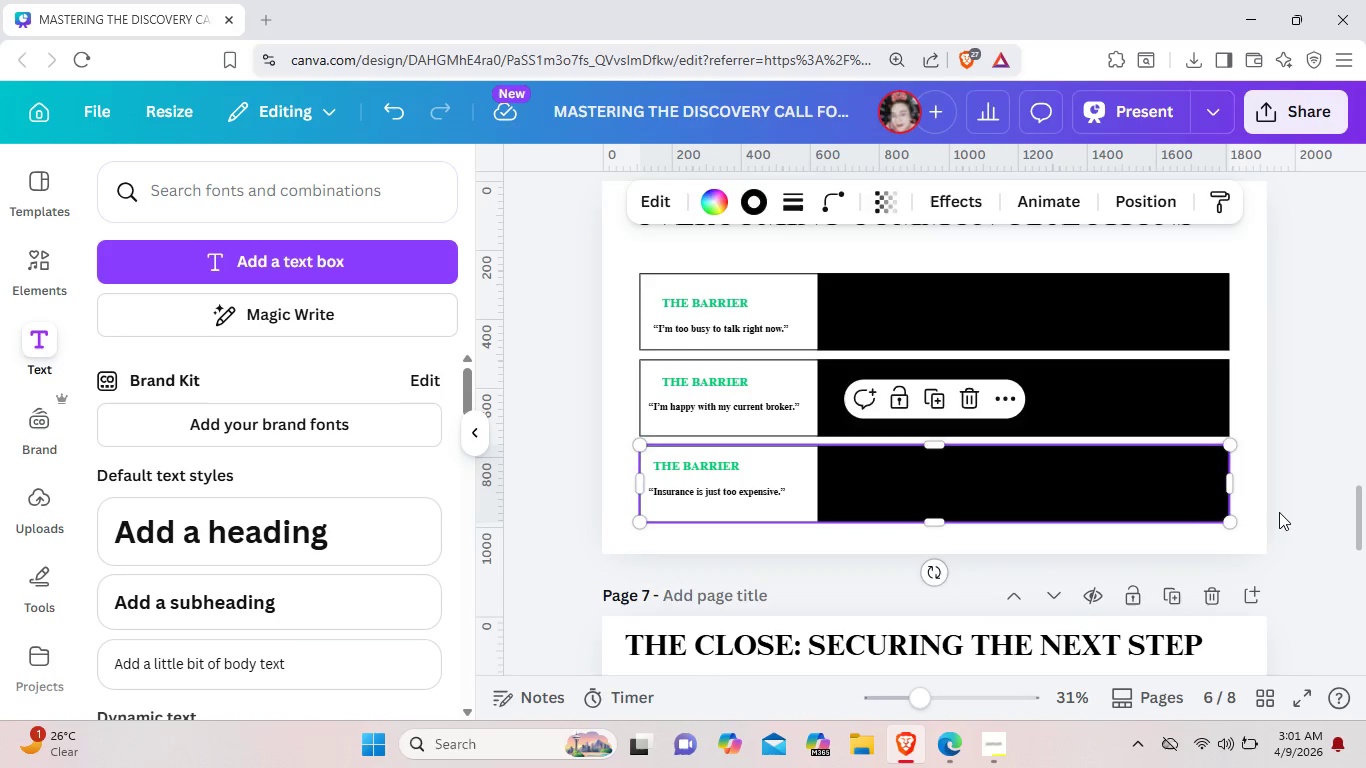 
left_click([1279, 512])
 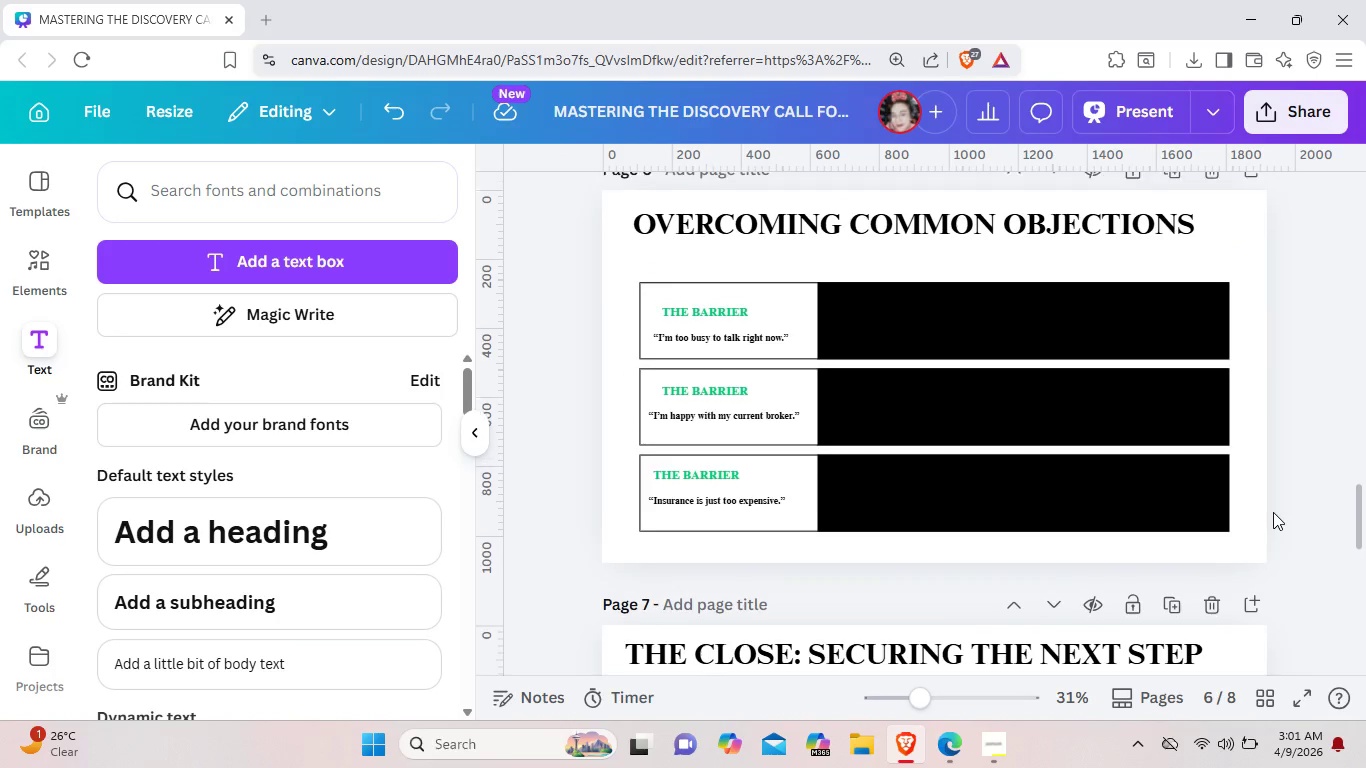 
scroll: coordinate [1273, 512], scroll_direction: up, amount: 1.0
 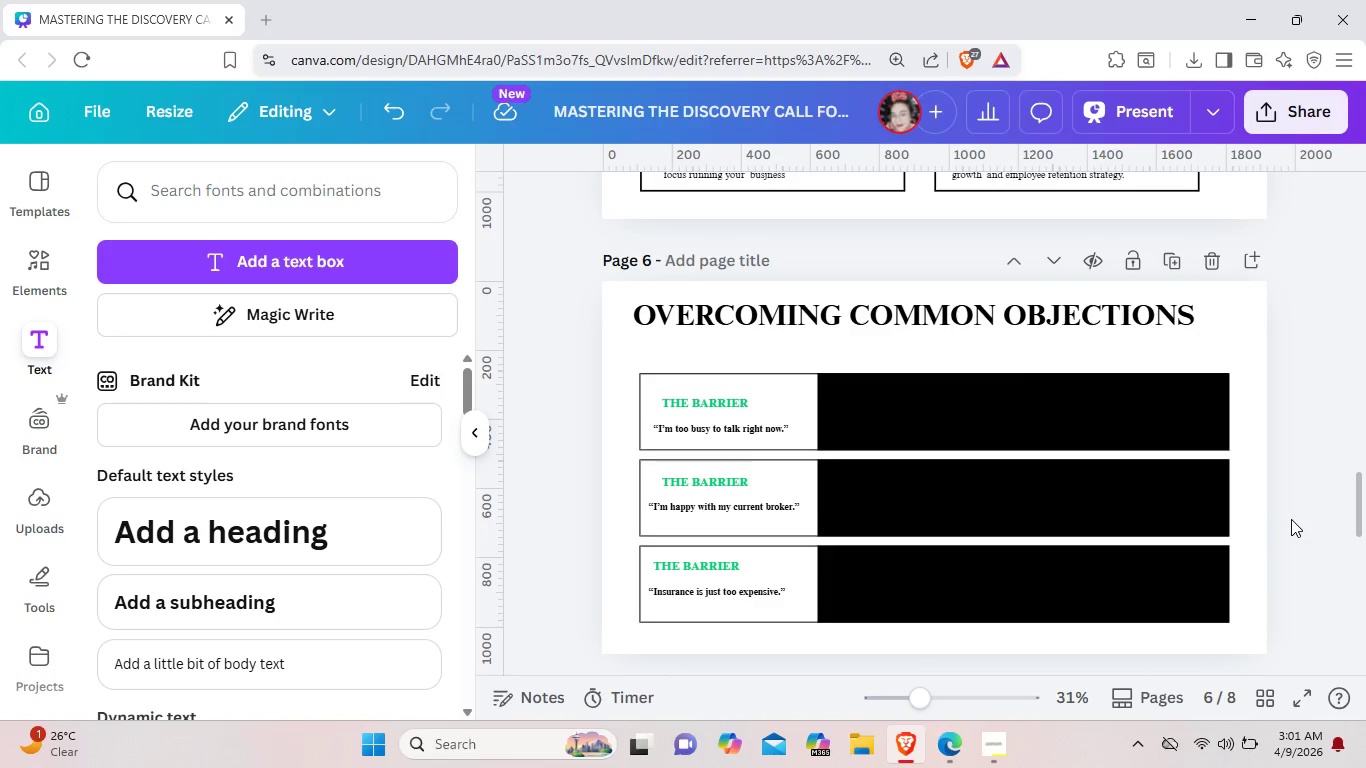 
scroll: coordinate [1291, 519], scroll_direction: down, amount: 1.0
 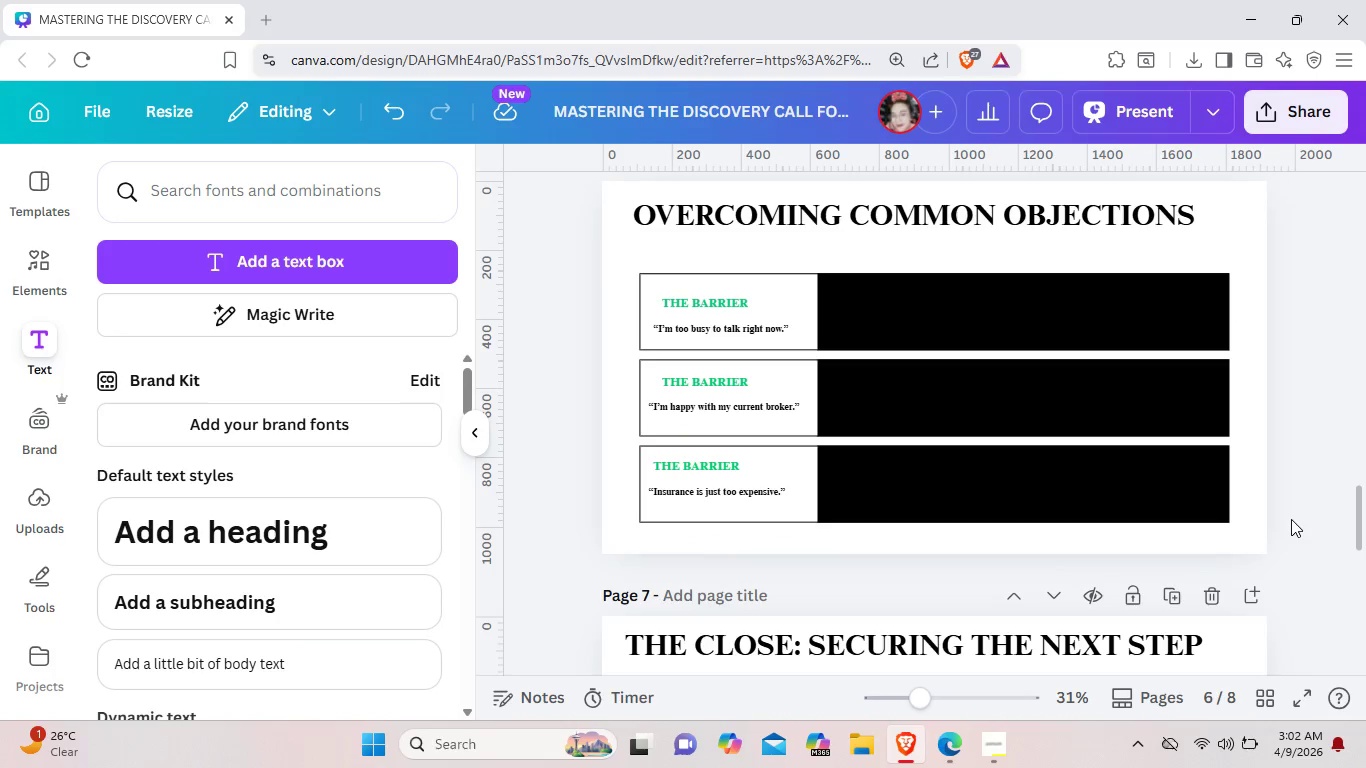 
scroll: coordinate [1292, 520], scroll_direction: up, amount: 1.0
 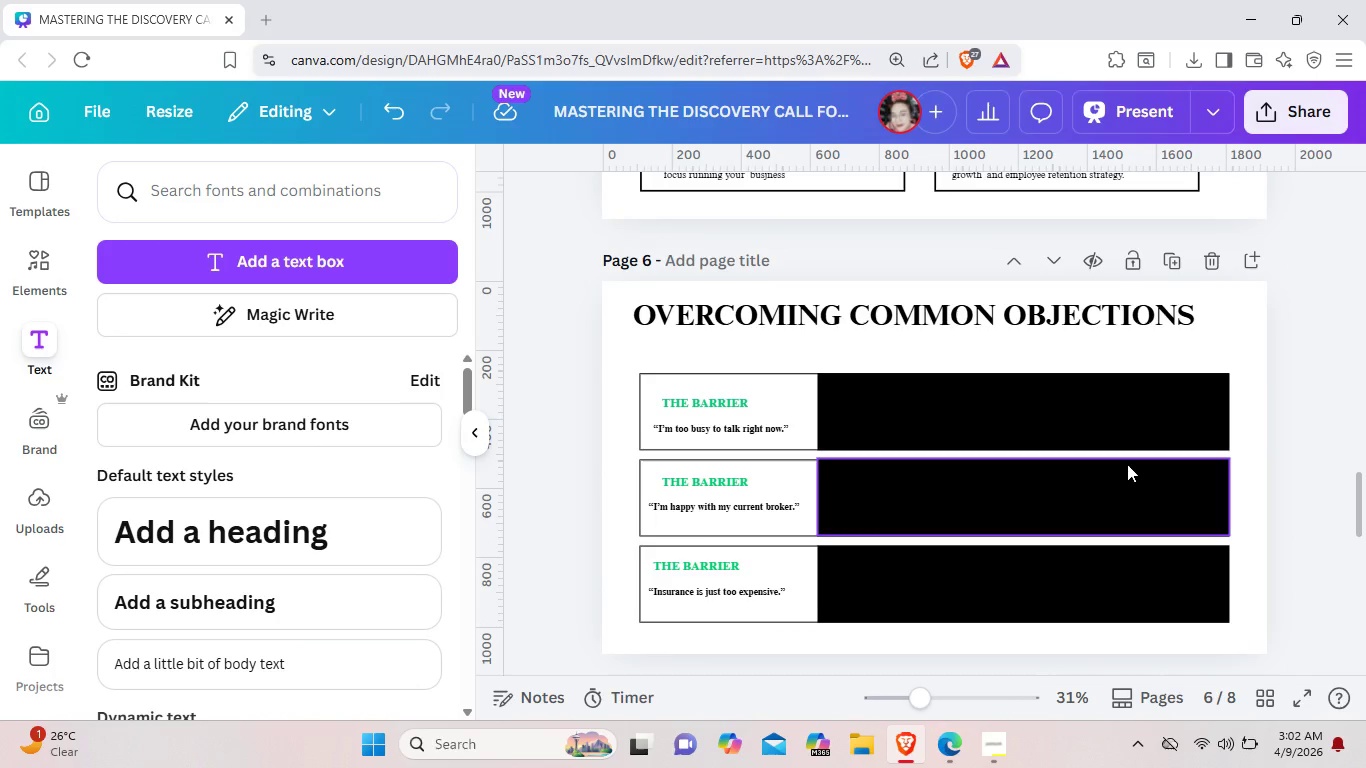 
wait(6.68)
 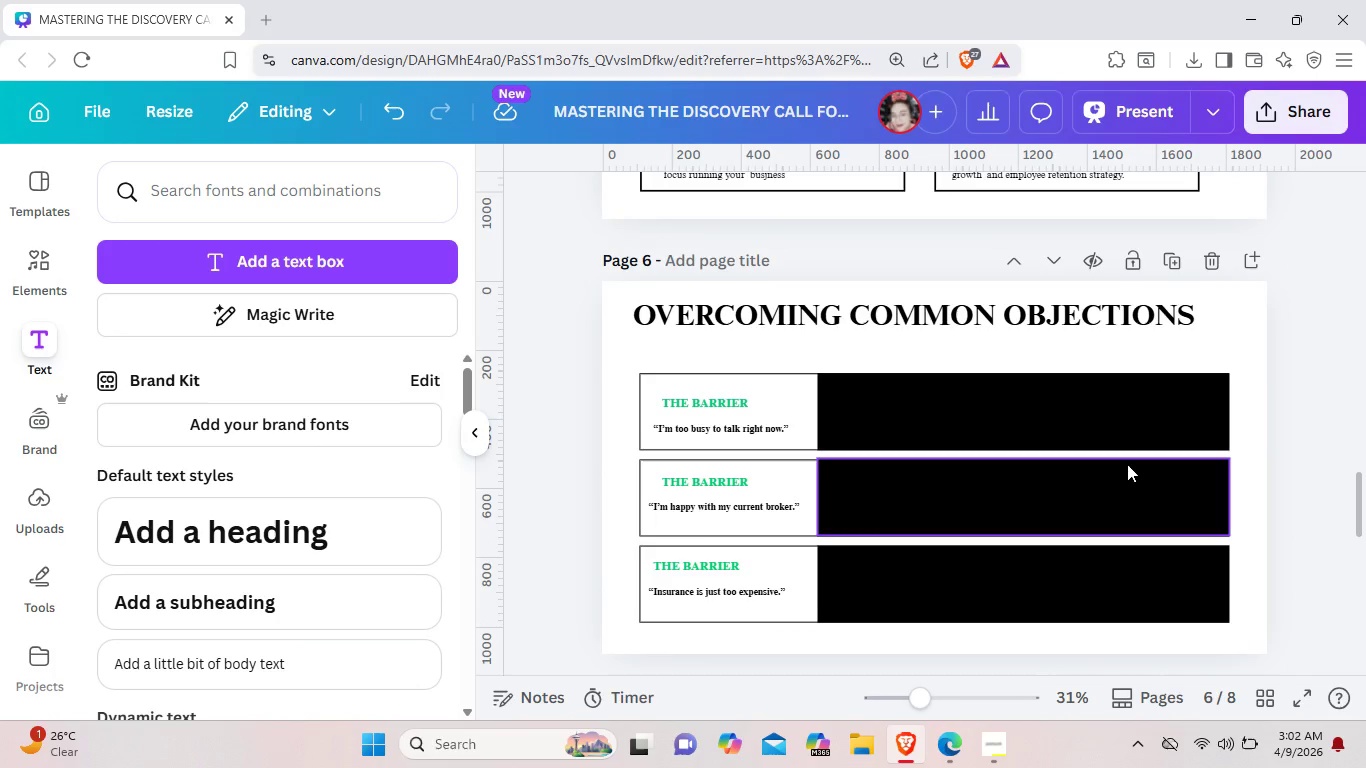 
scroll: coordinate [753, 322], scroll_direction: up, amount: 7.0
 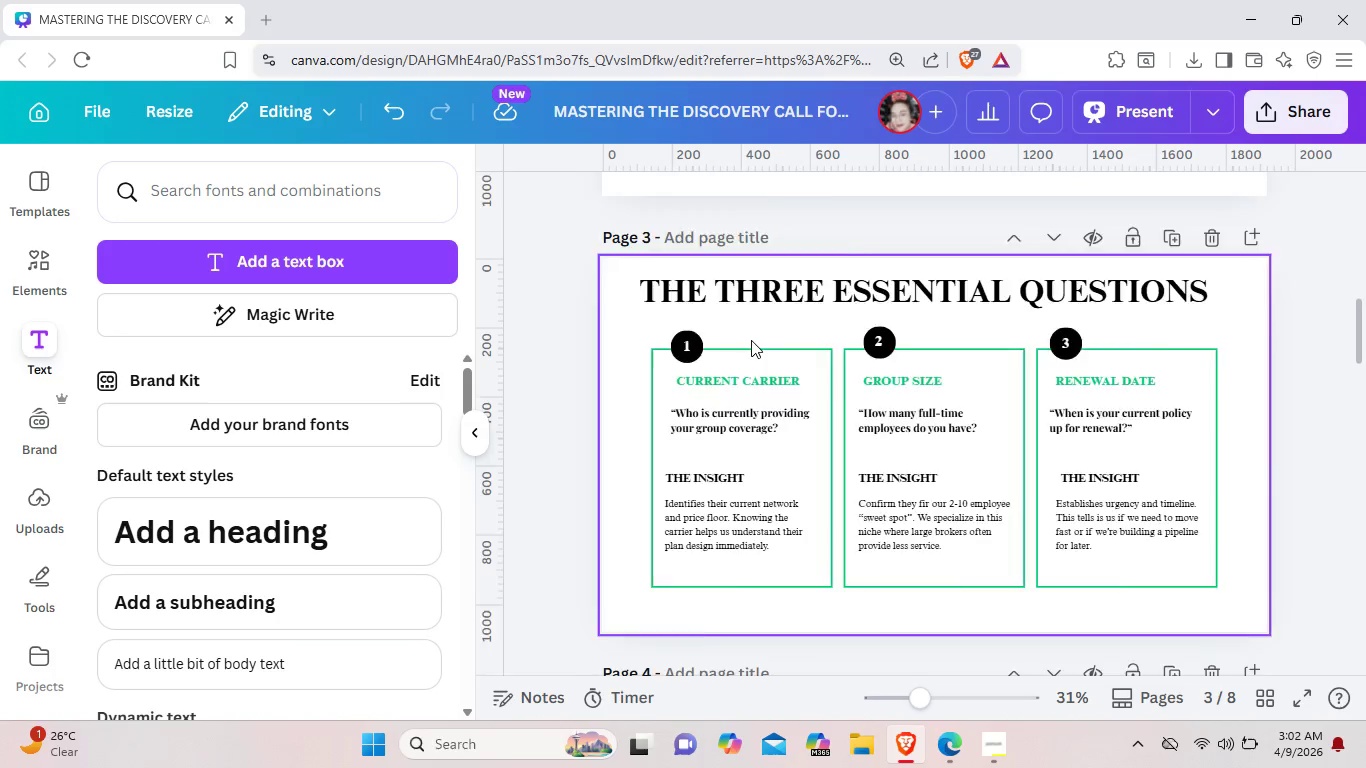 
scroll: coordinate [751, 340], scroll_direction: down, amount: 4.0
 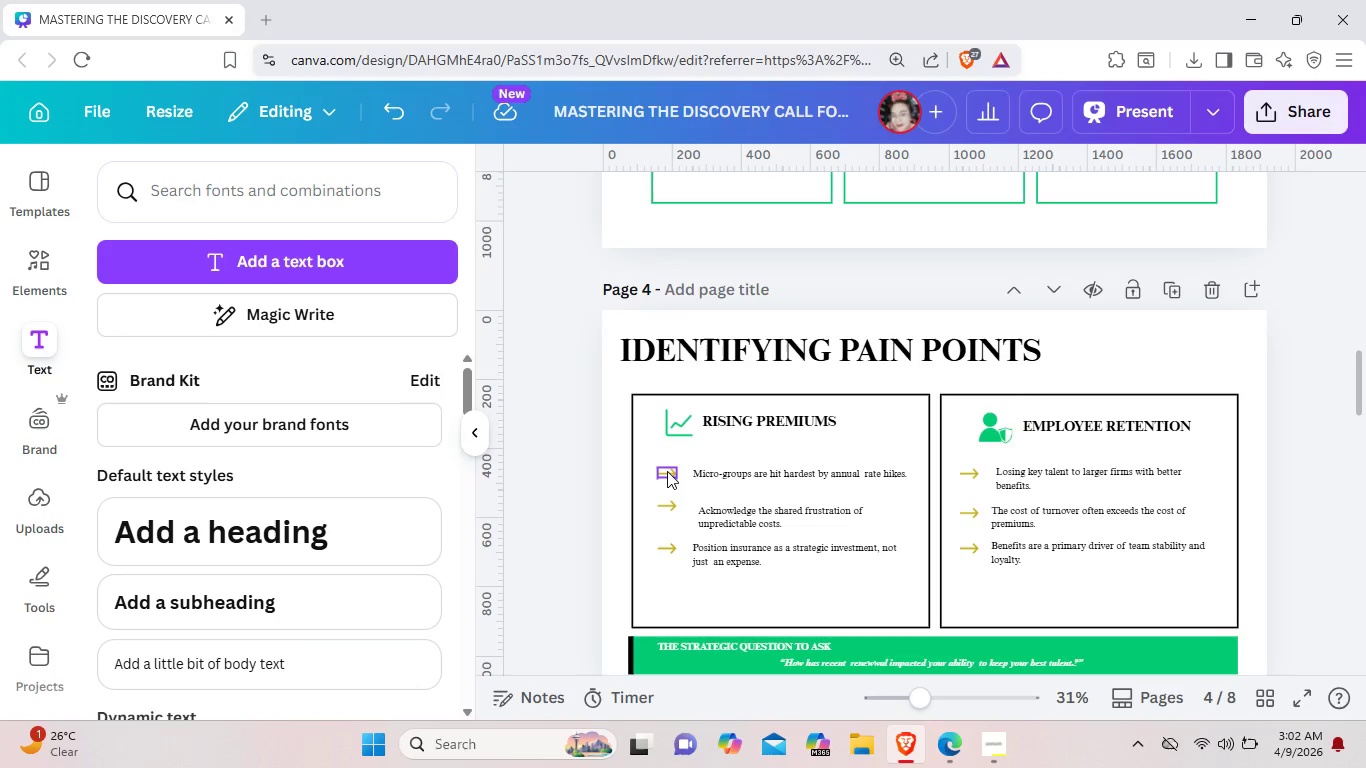 
left_click([667, 471])
 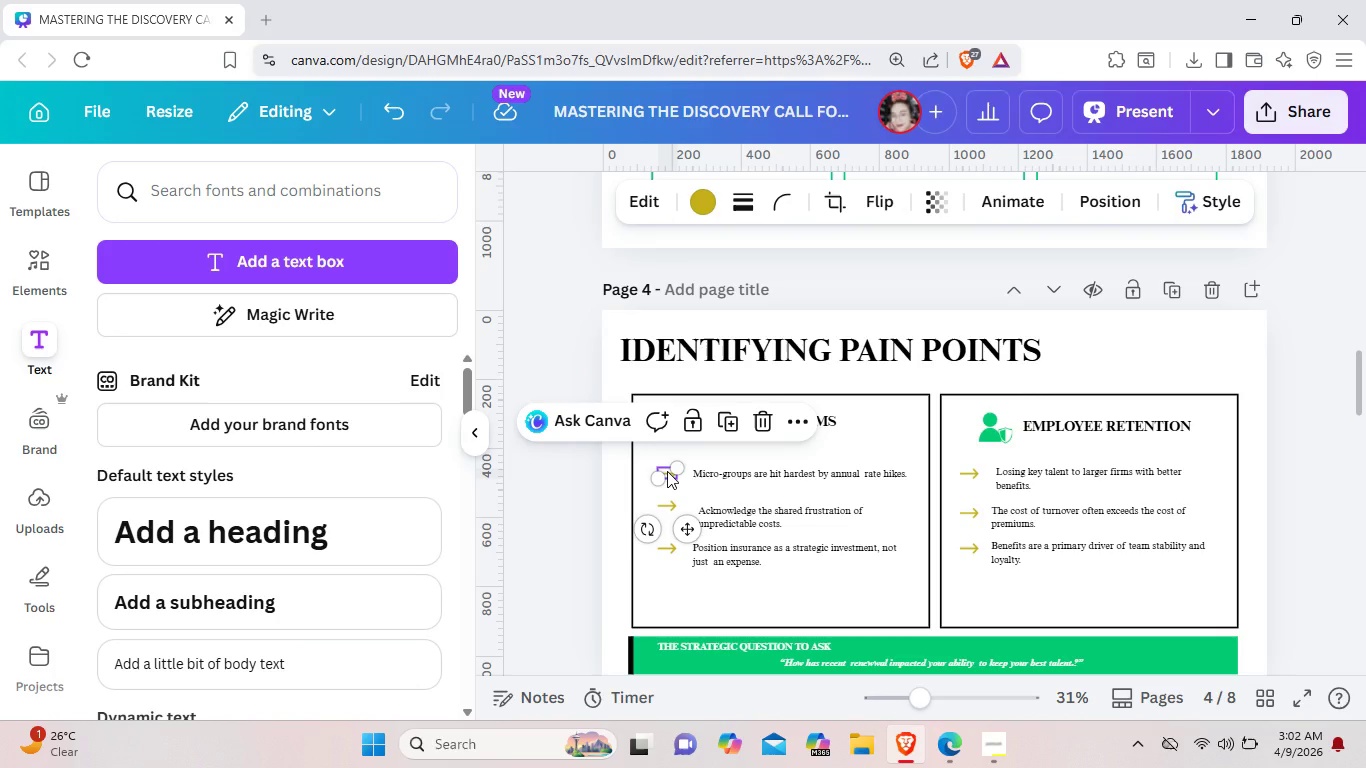 
key(Control+C)
 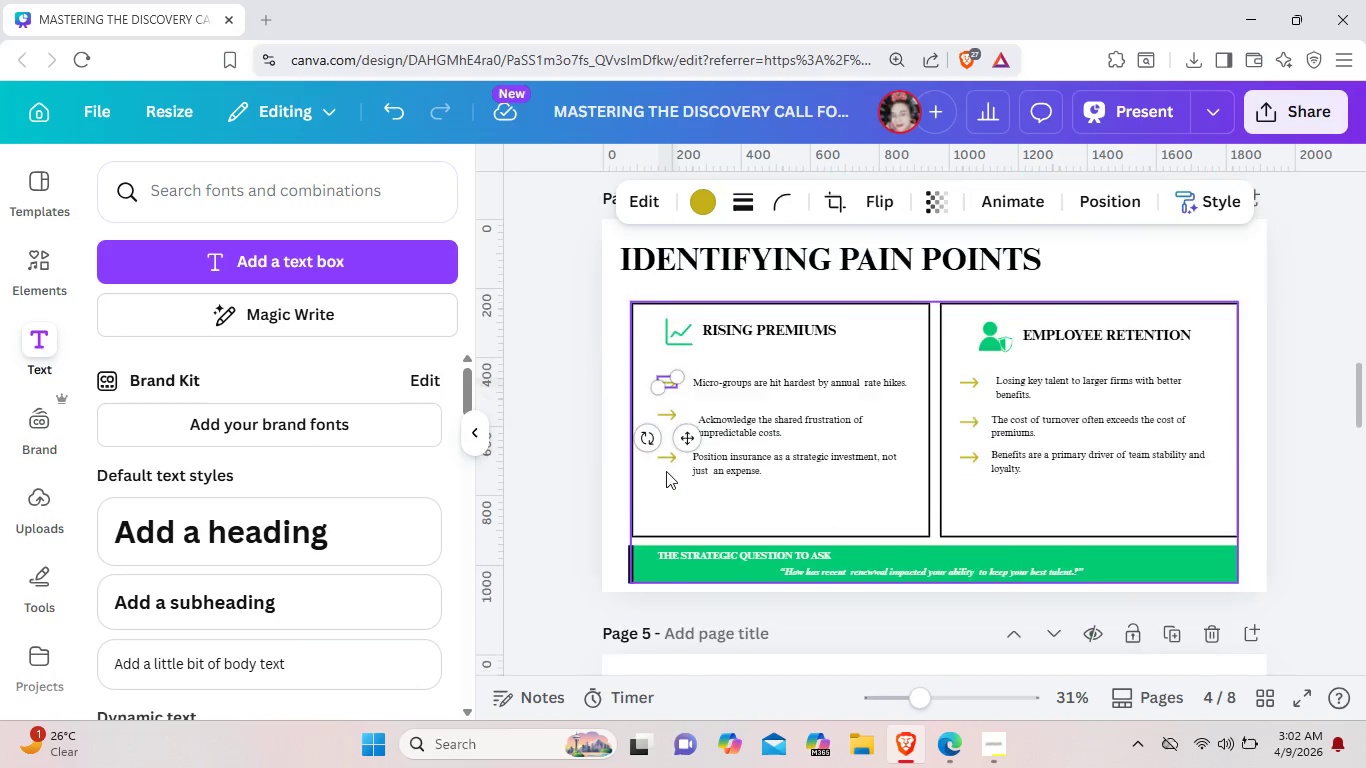 
scroll: coordinate [666, 470], scroll_direction: down, amount: 10.0
 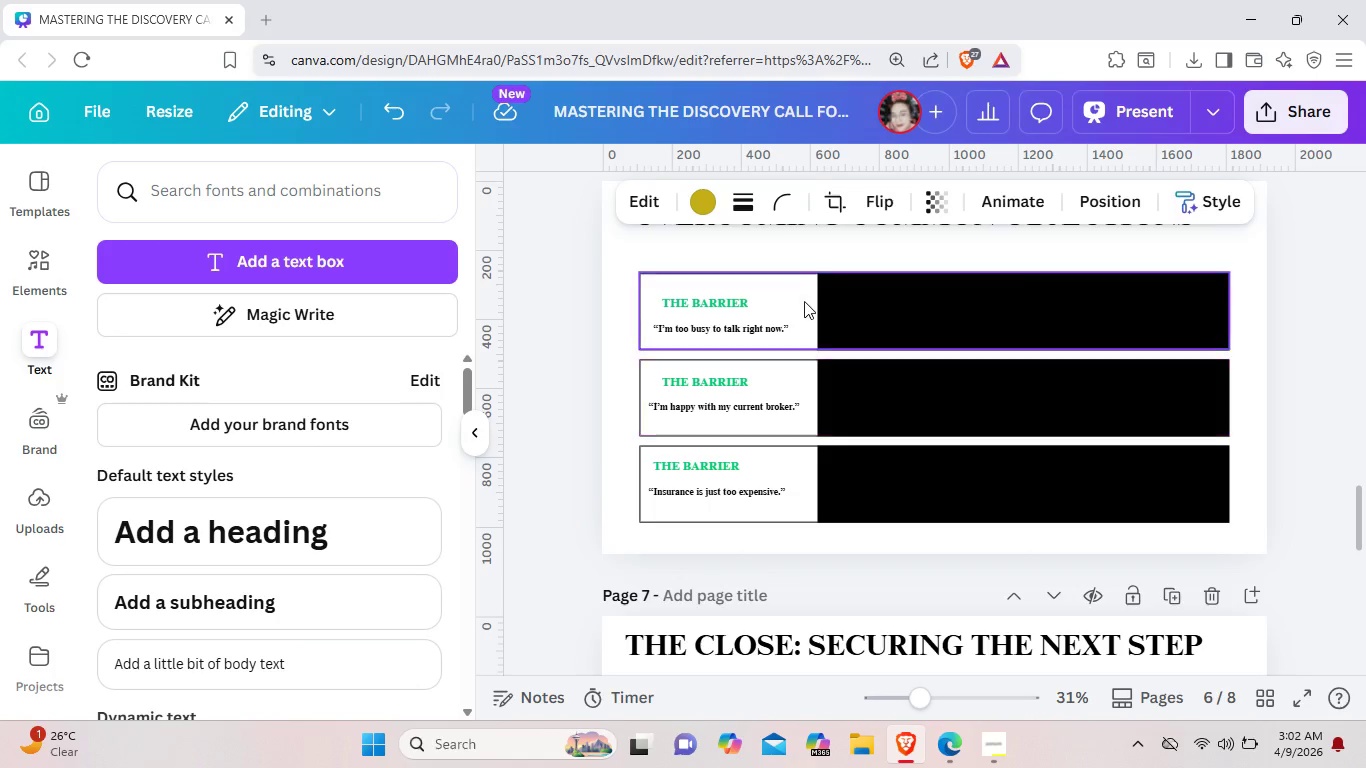 
key(Control+V)
 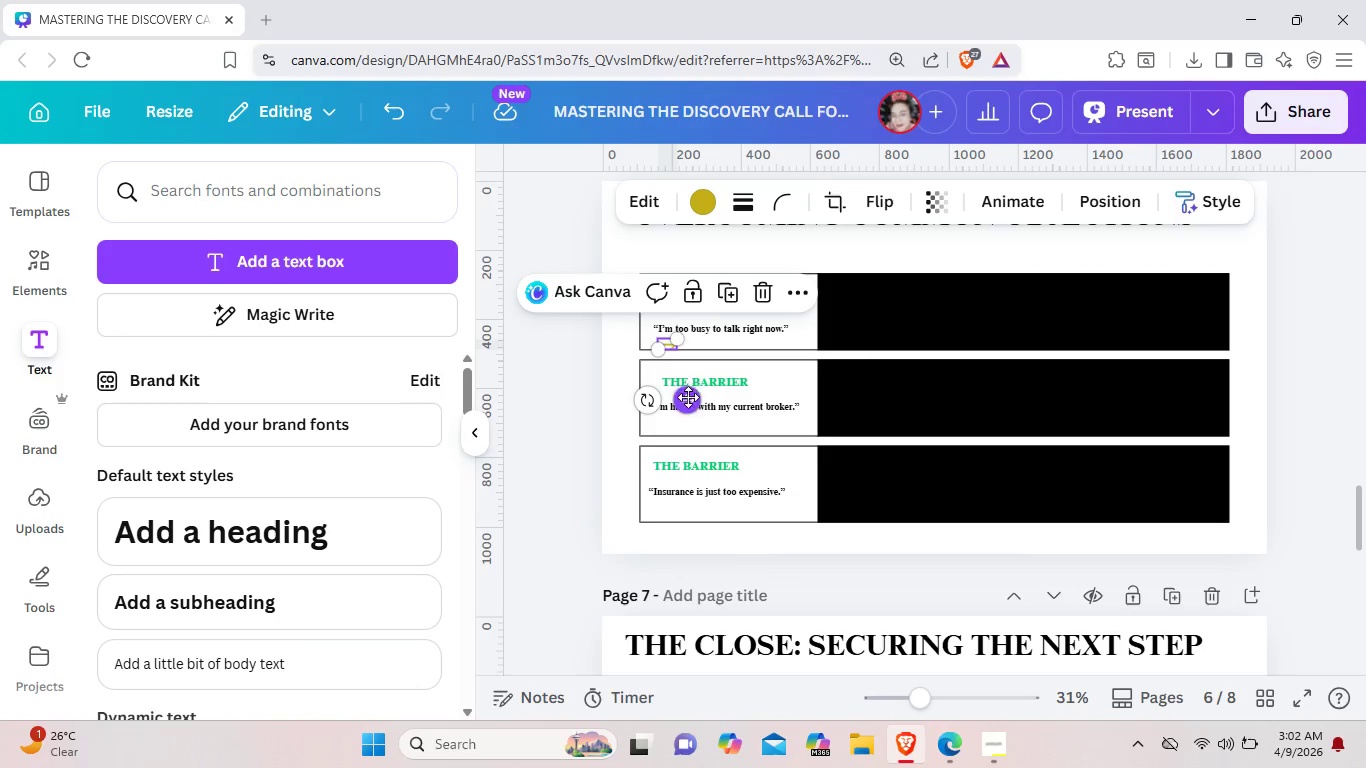 
left_click_drag(start_coordinate=[687, 398], to_coordinate=[798, 360])
 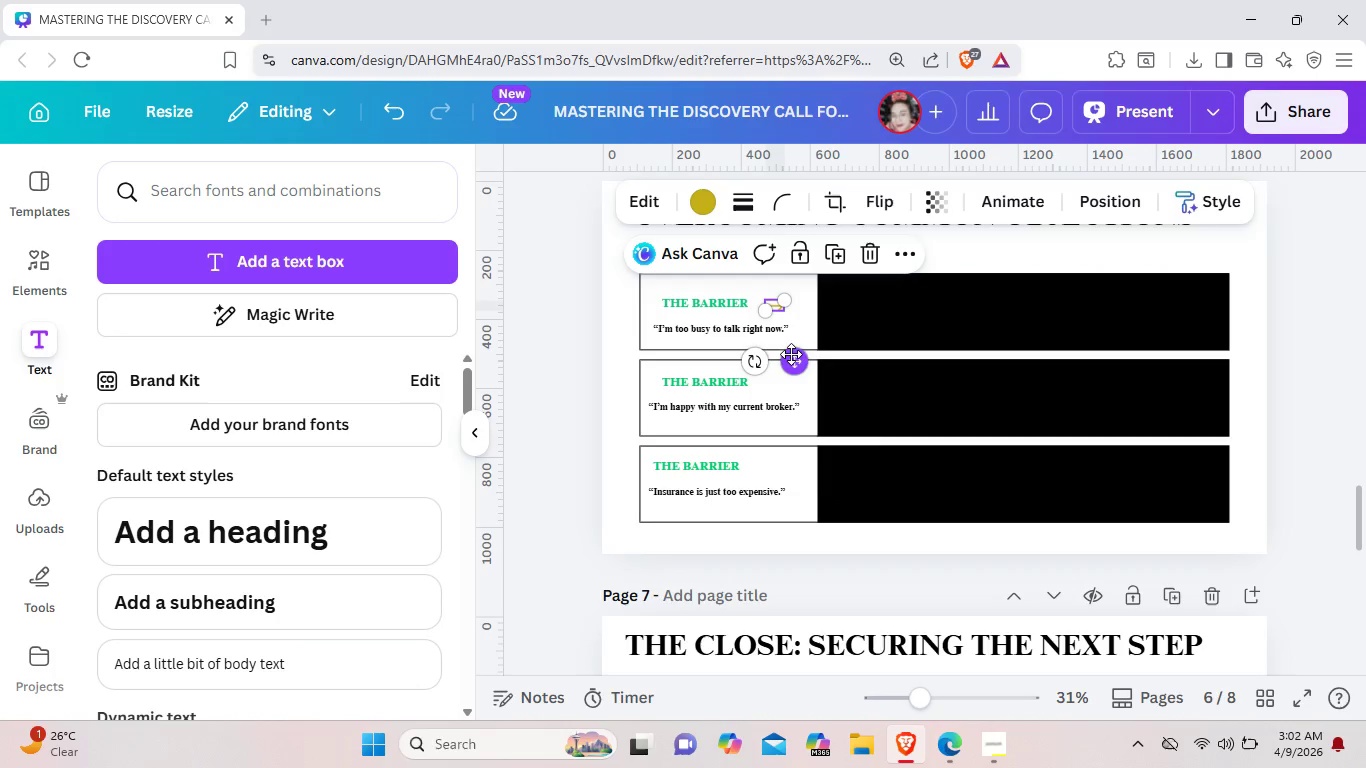 
left_click_drag(start_coordinate=[791, 354], to_coordinate=[809, 360])
 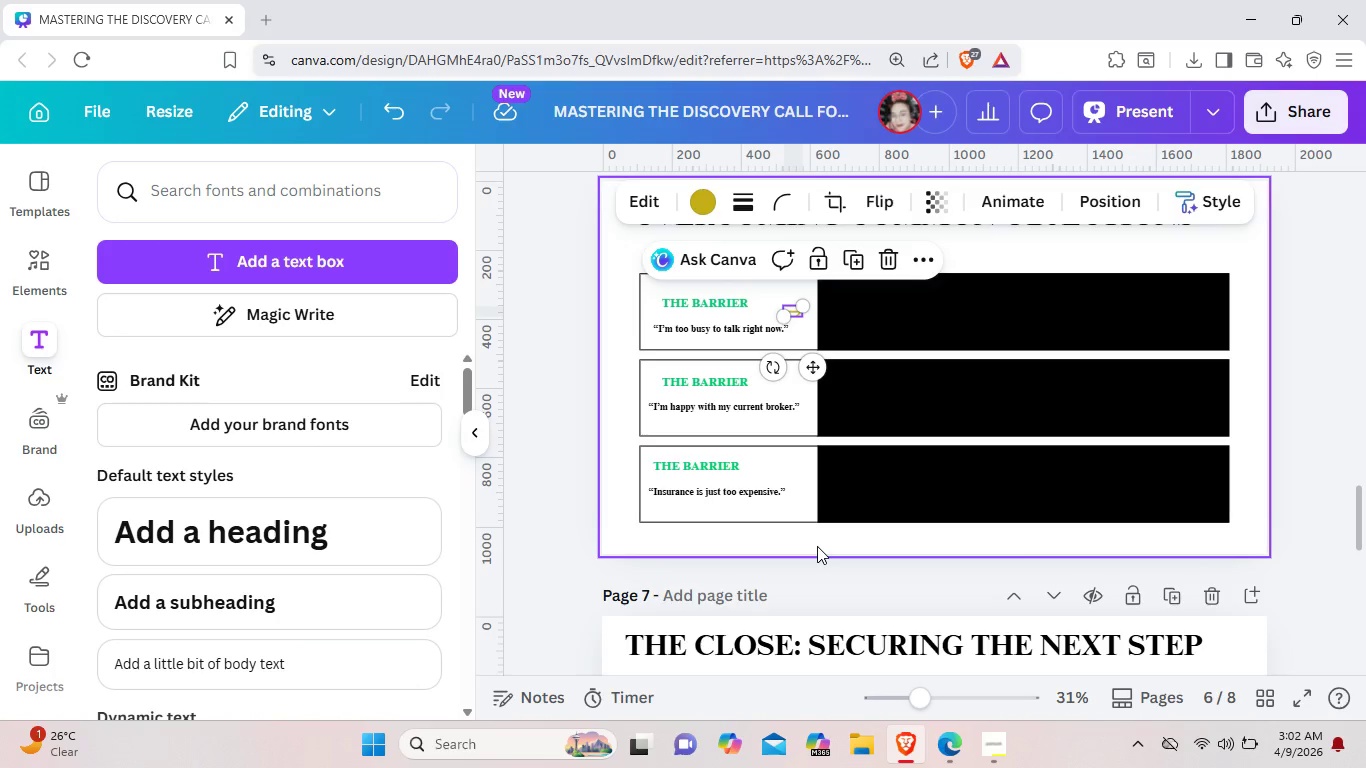 
left_click([817, 546])
 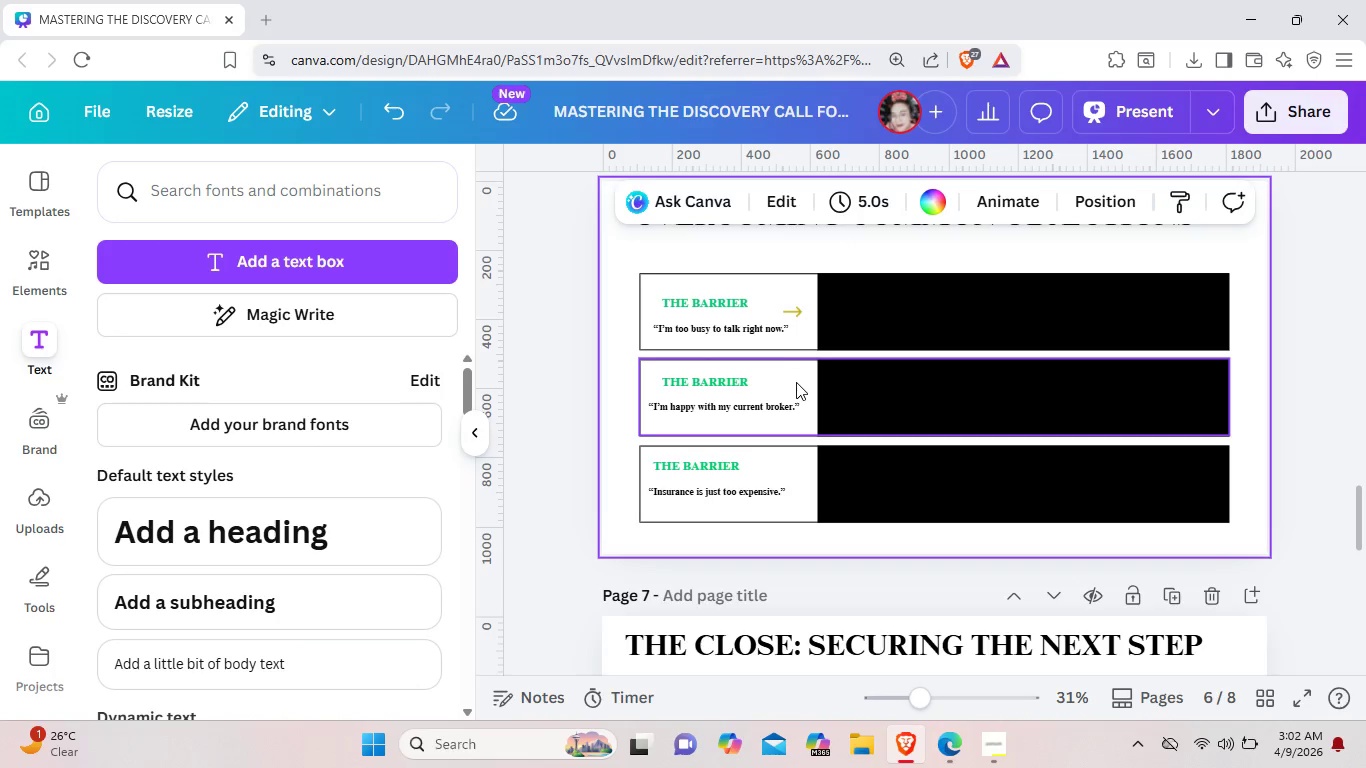 
key(Control+V)
 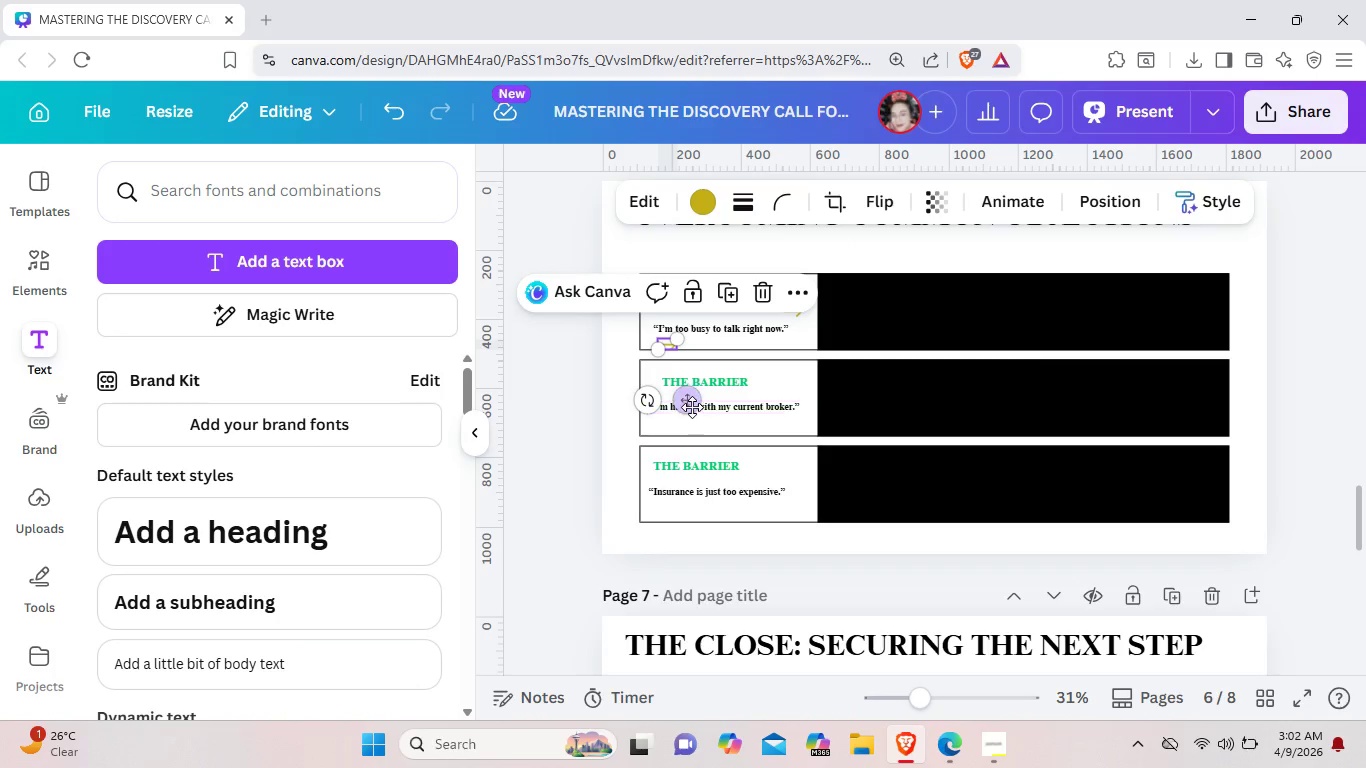 
left_click_drag(start_coordinate=[692, 407], to_coordinate=[824, 456])
 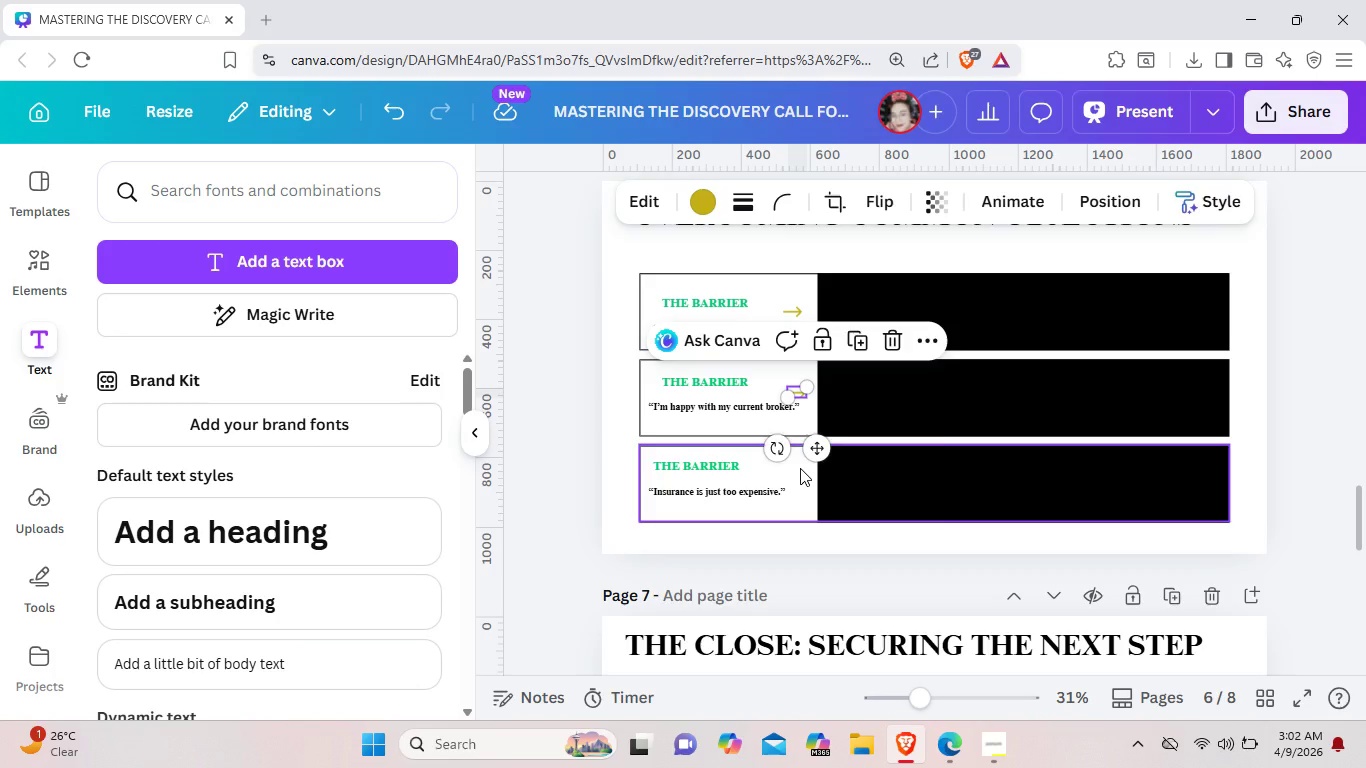 
left_click([800, 468])
 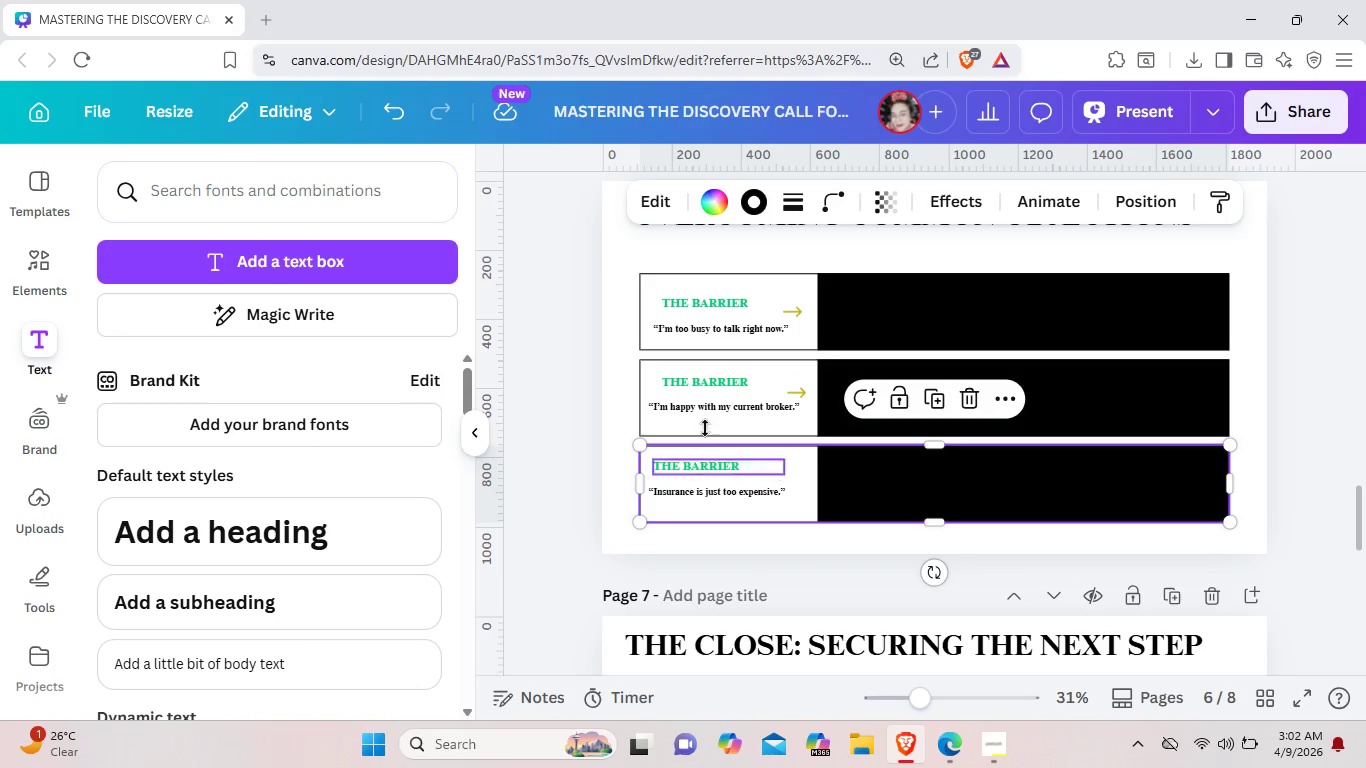 
wait(5.76)
 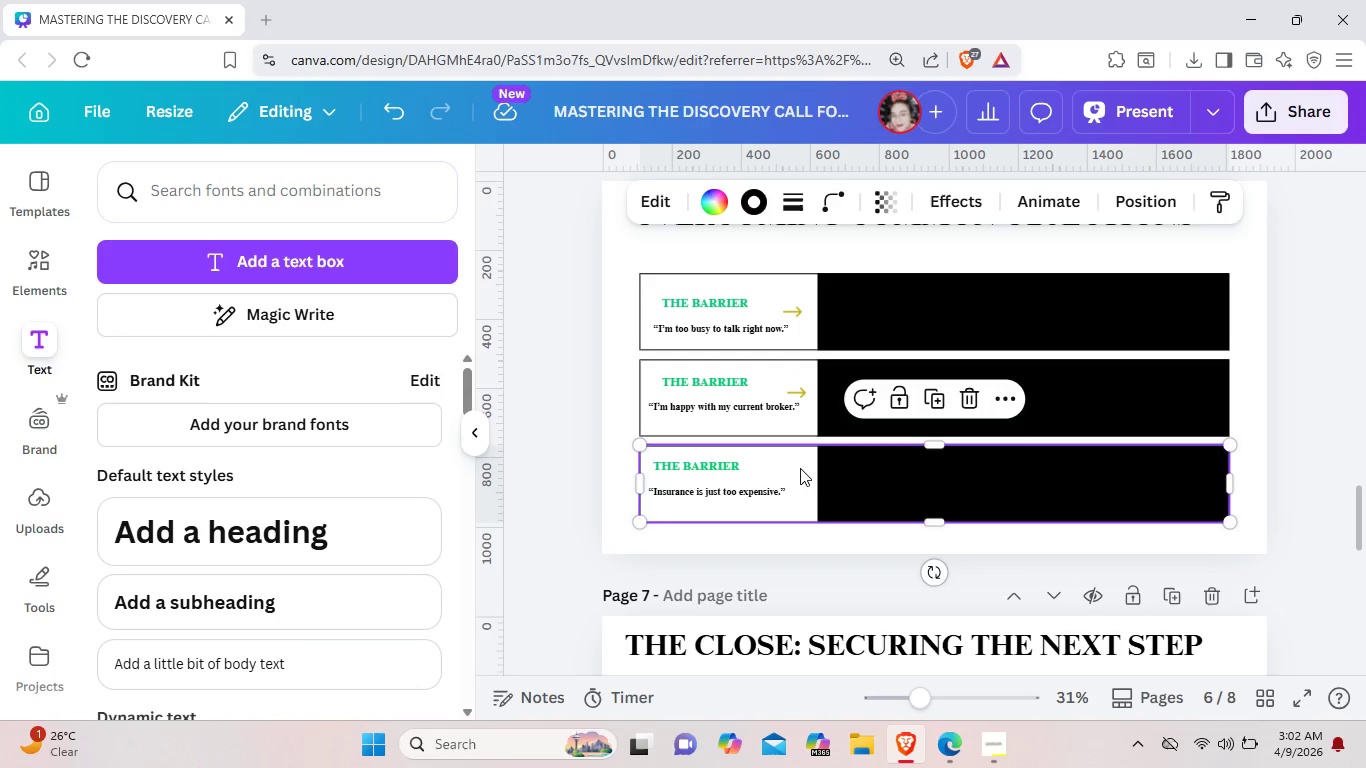 
left_click([637, 314])
 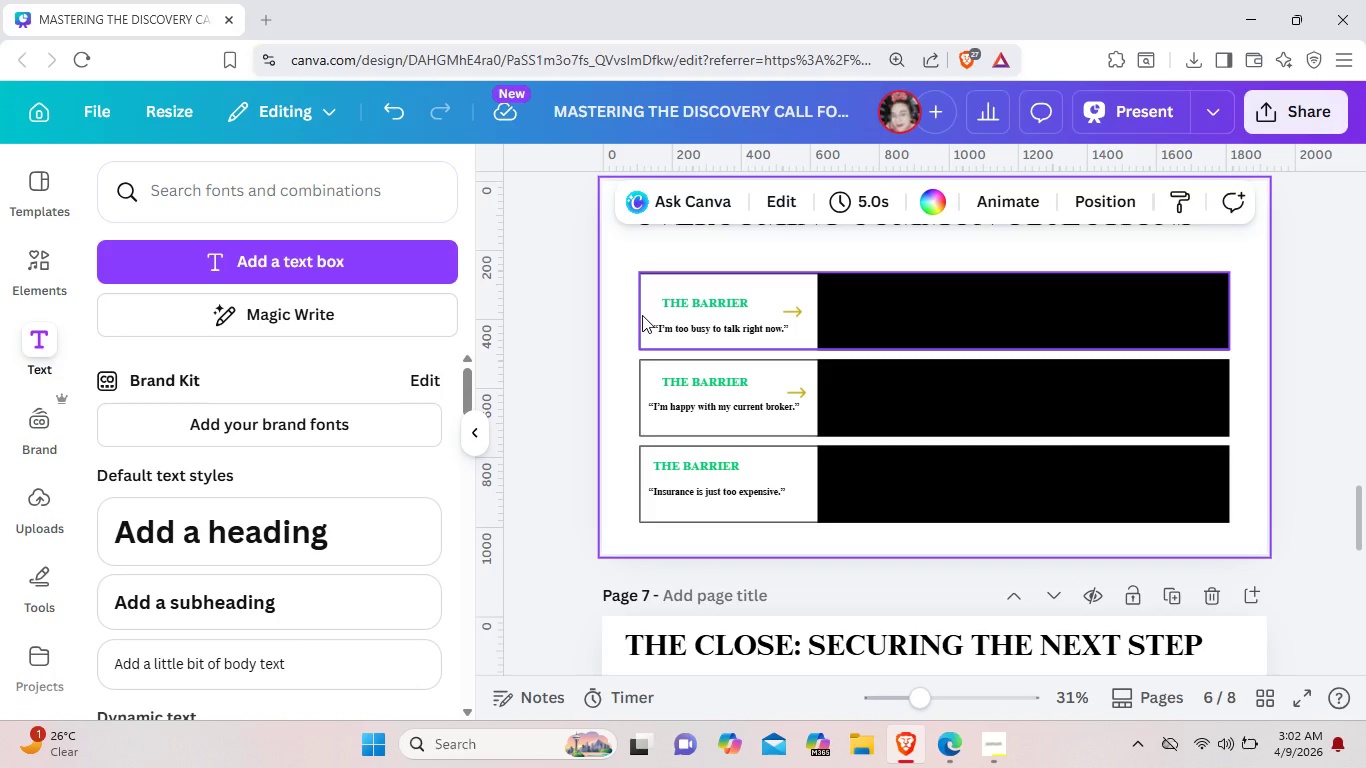 
left_click([642, 315])
 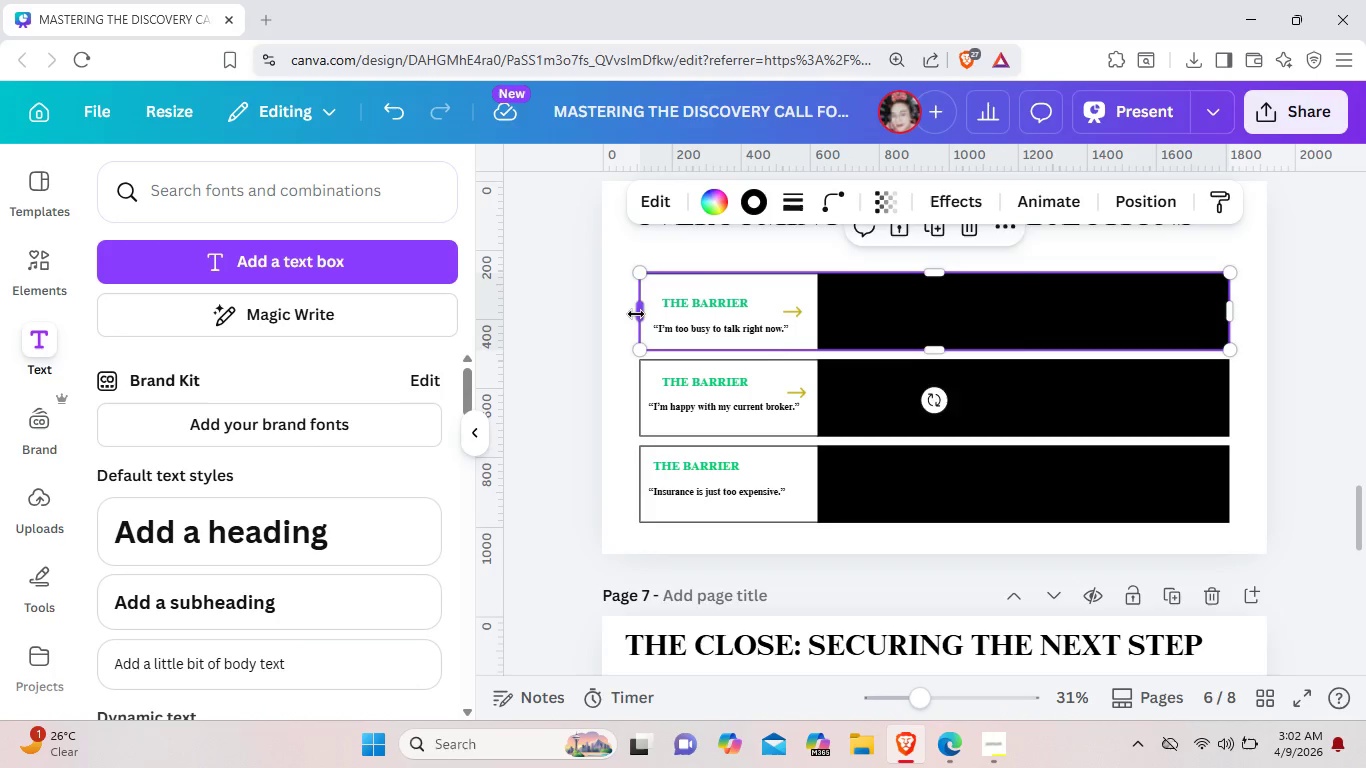 
left_click_drag(start_coordinate=[642, 315], to_coordinate=[630, 314])
 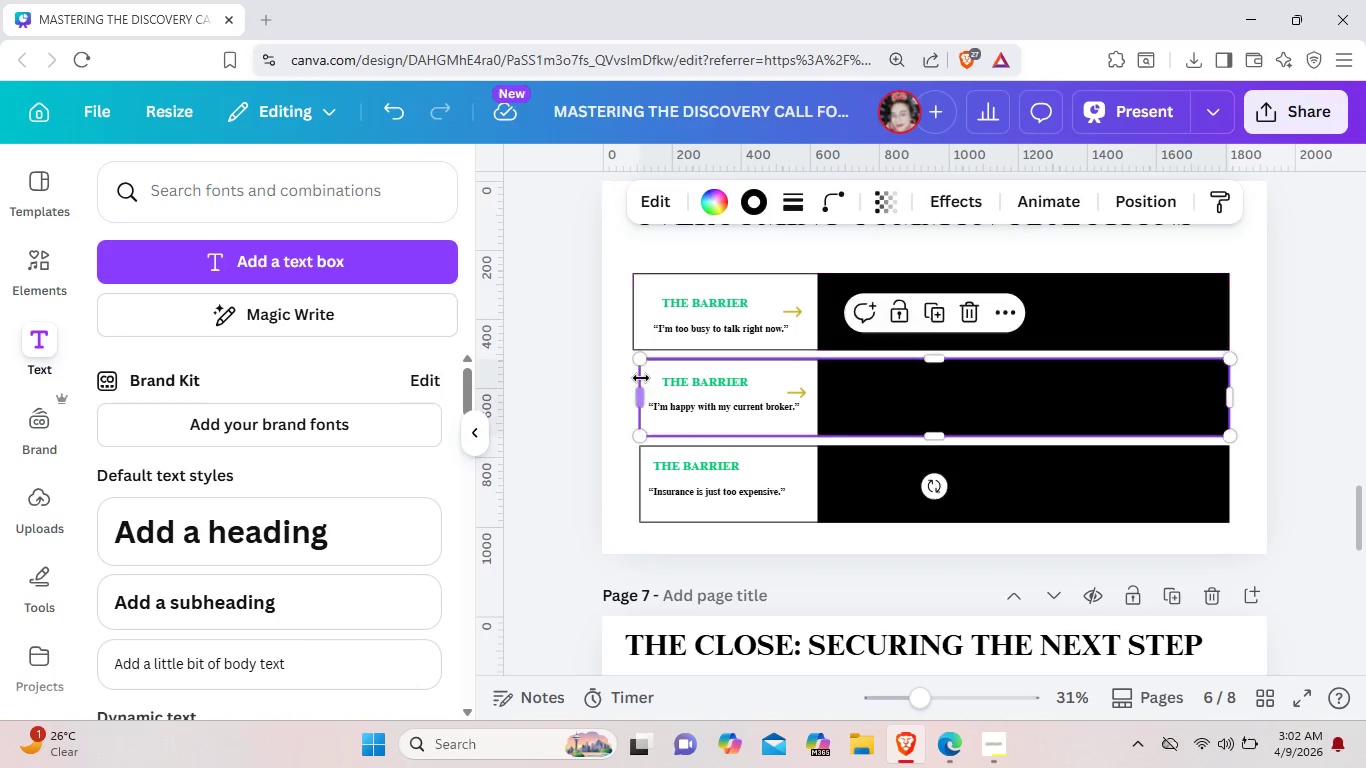 
left_click([641, 378])
 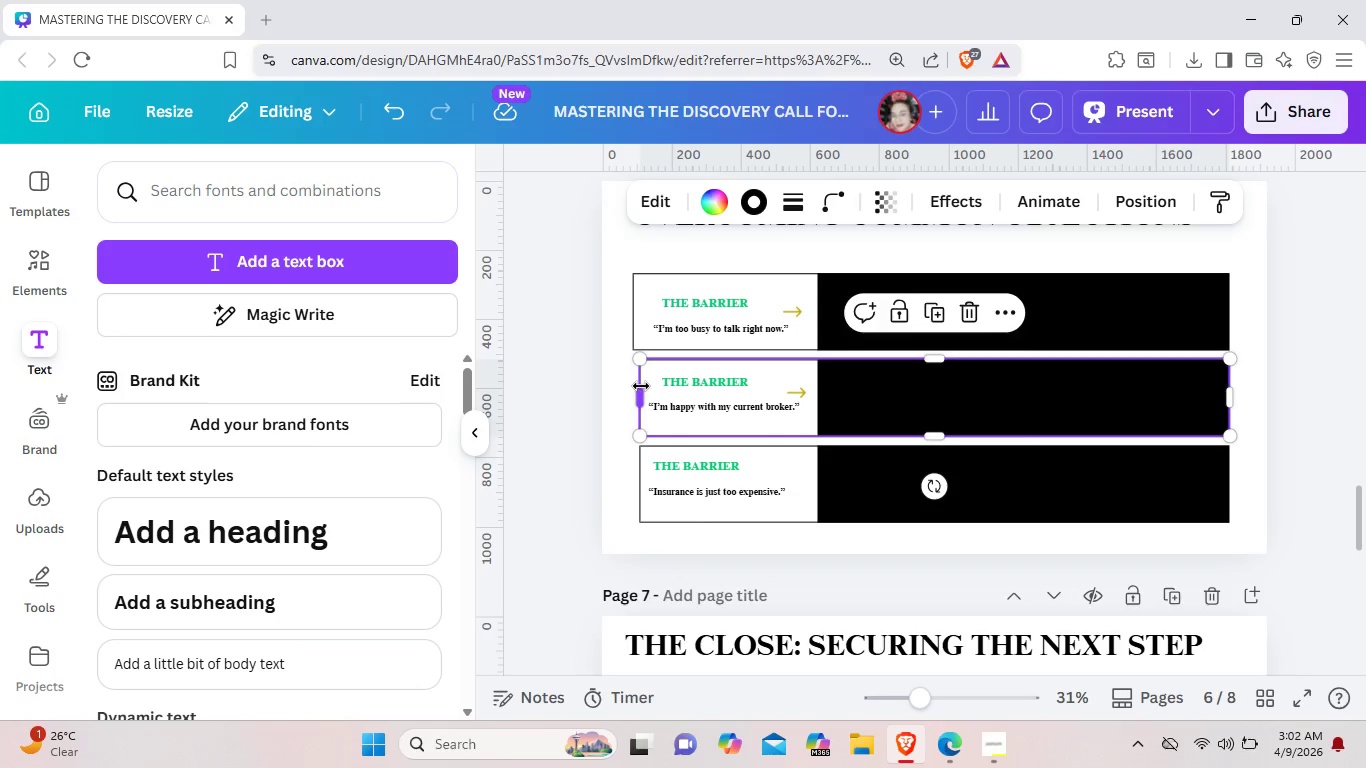 
left_click_drag(start_coordinate=[641, 385], to_coordinate=[636, 386])
 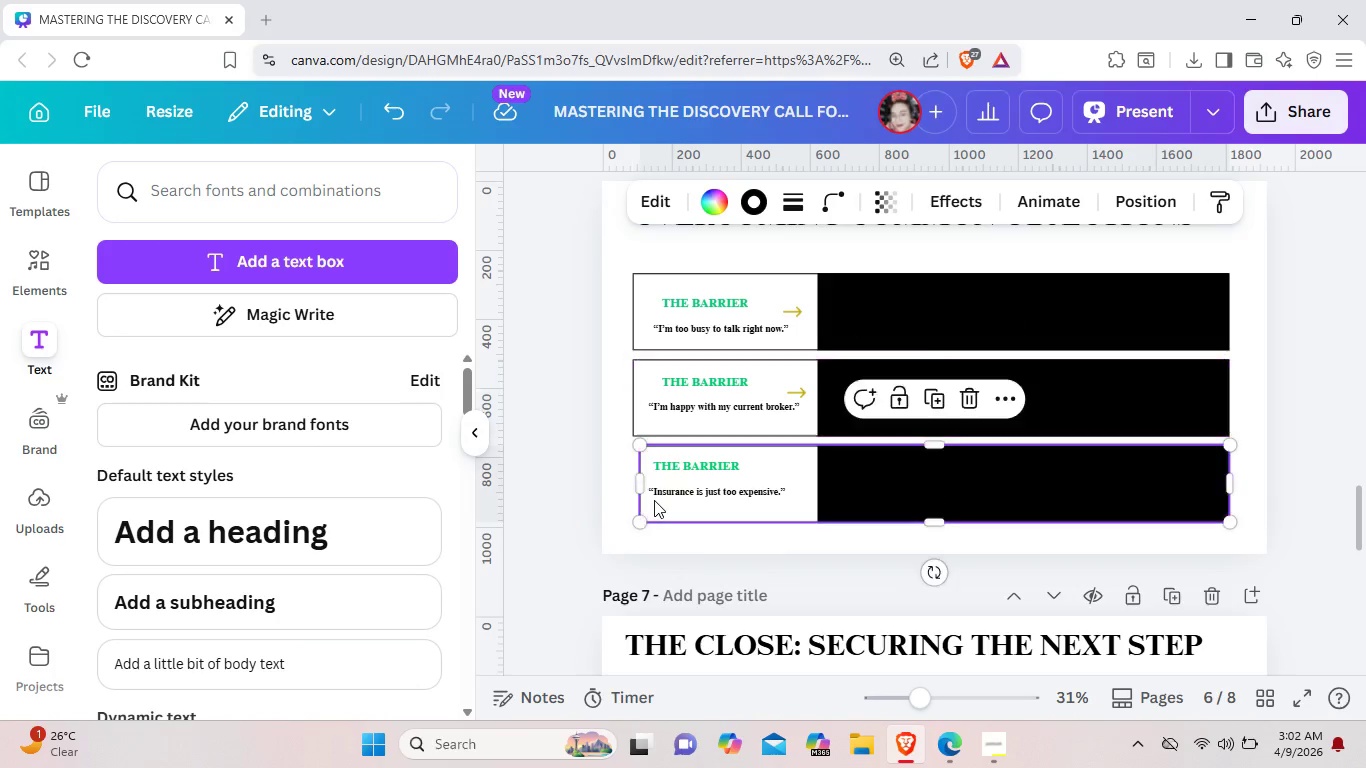 
left_click([654, 500])
 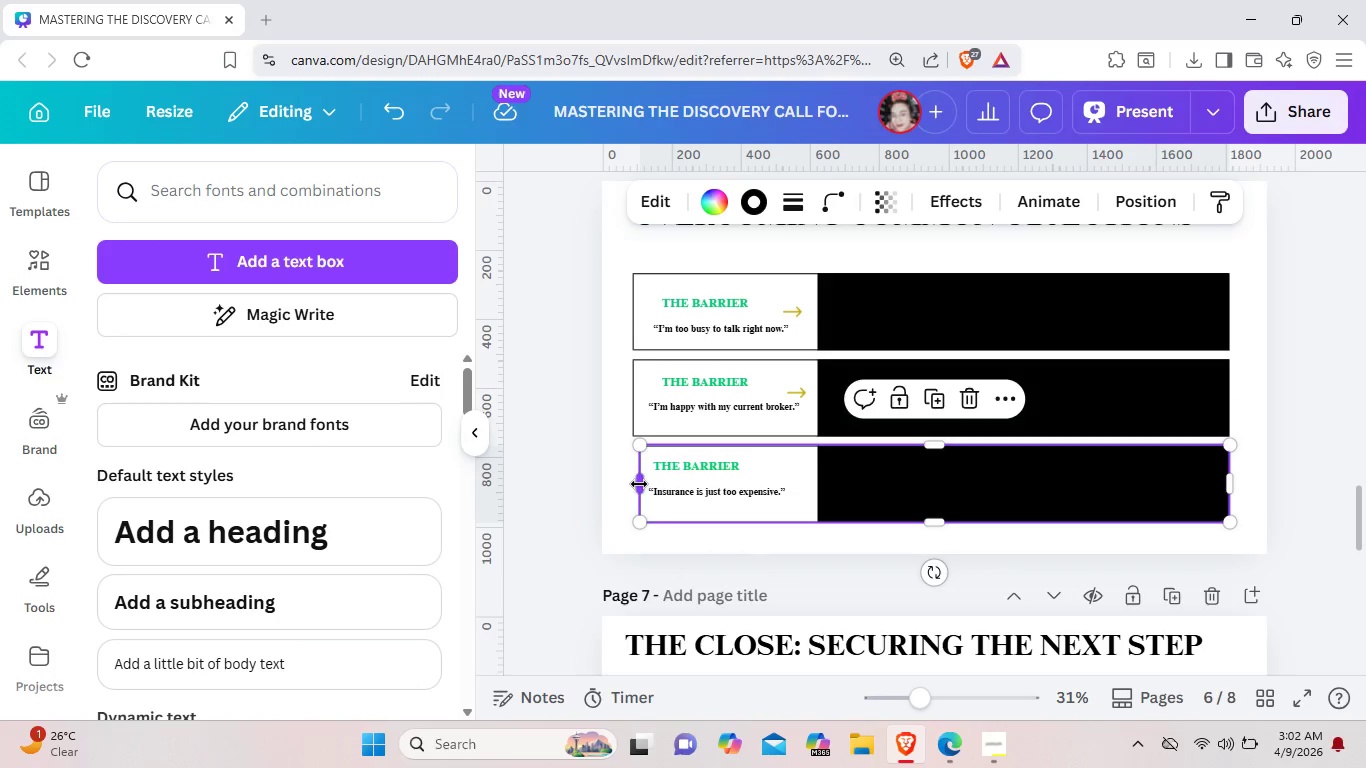 
left_click_drag(start_coordinate=[639, 484], to_coordinate=[632, 481])
 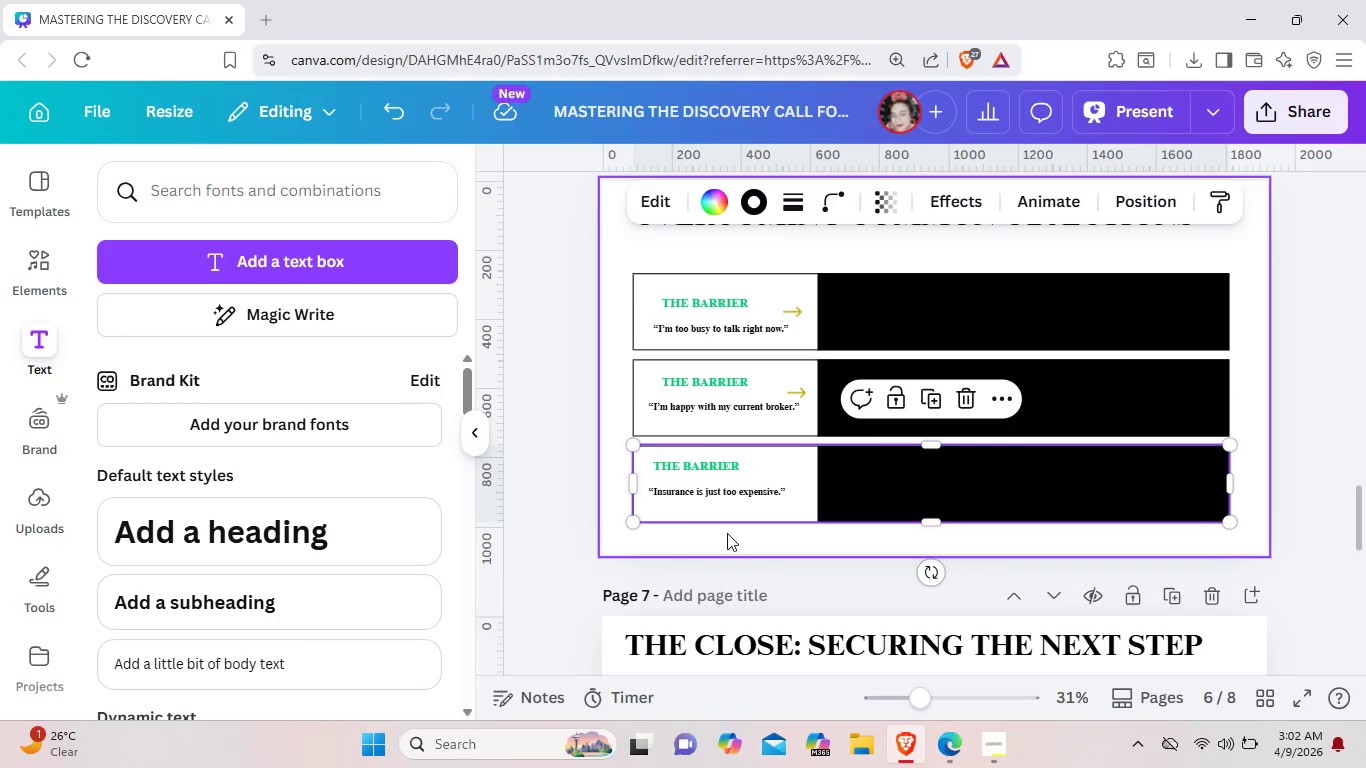 
left_click([727, 533])
 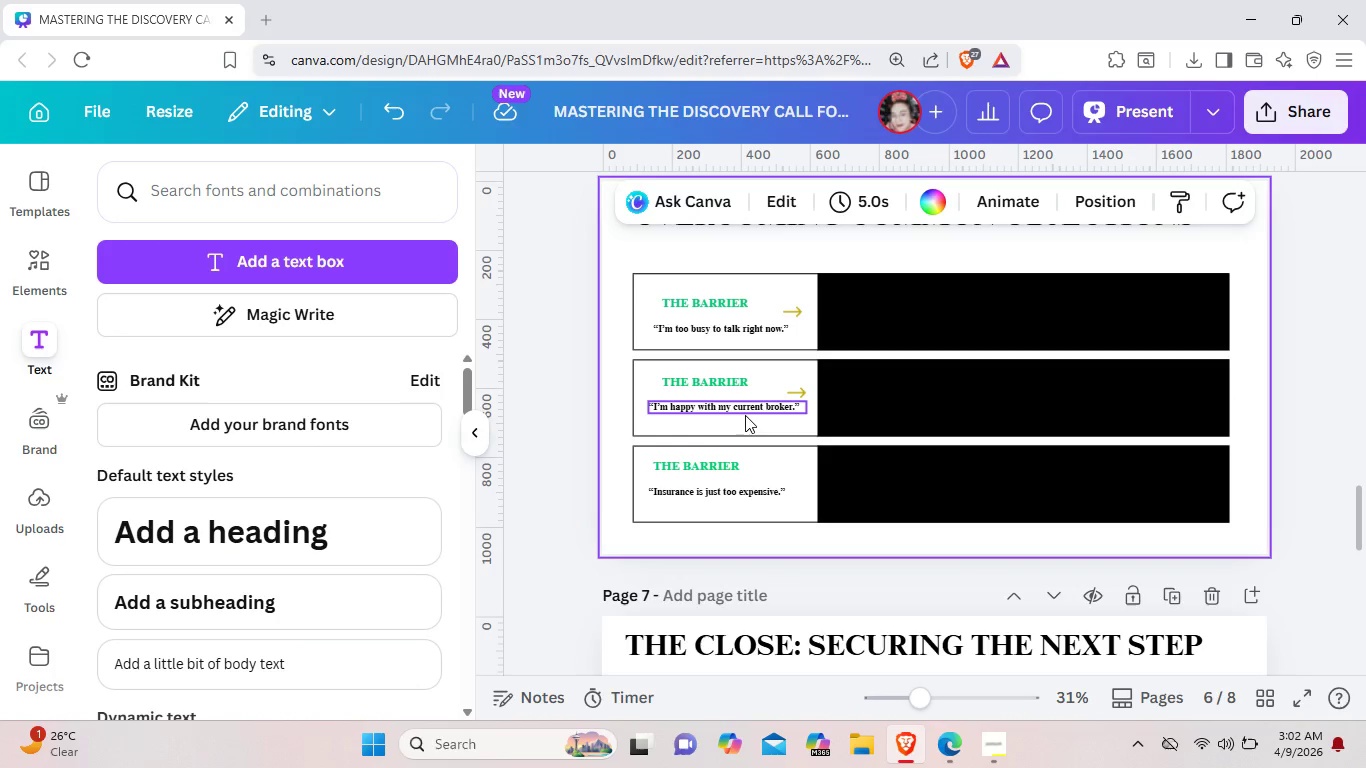 
left_click_drag(start_coordinate=[745, 414], to_coordinate=[737, 421])
 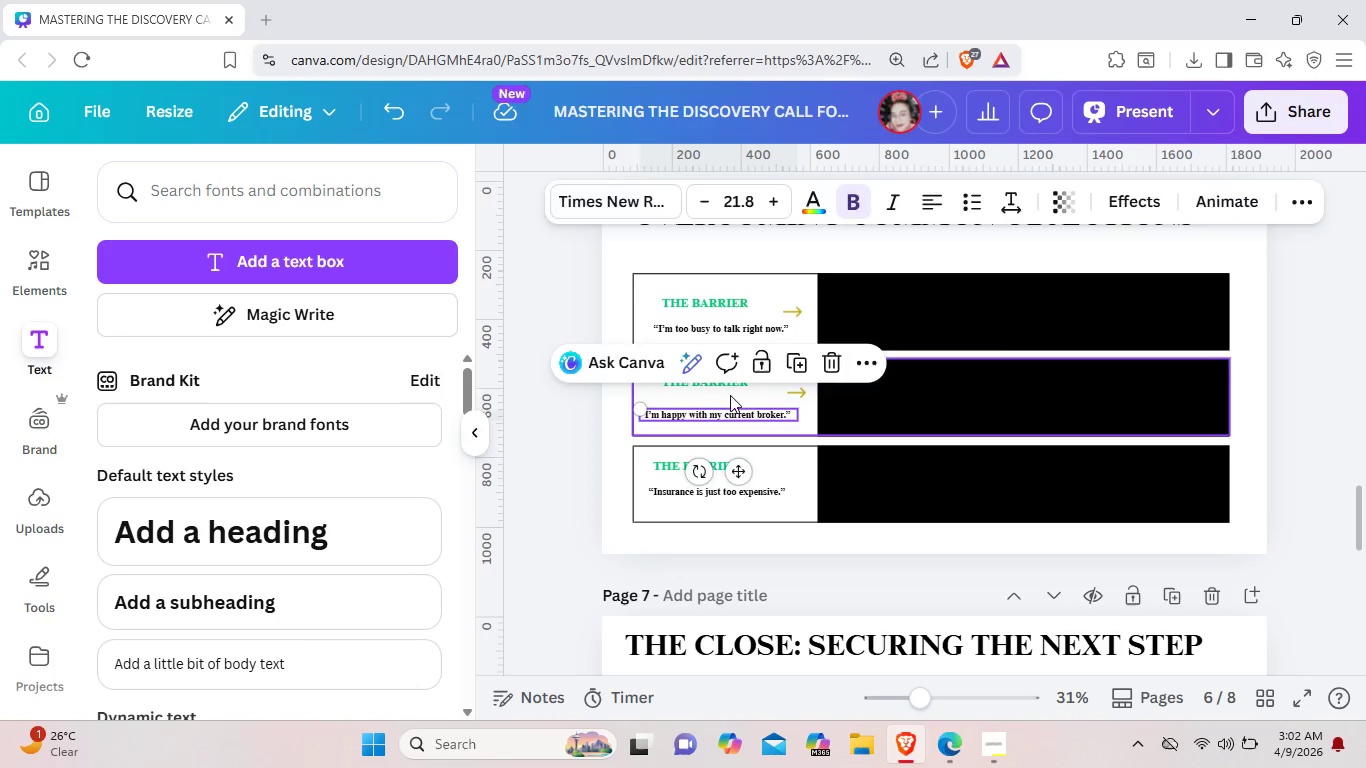 
left_click([730, 395])
 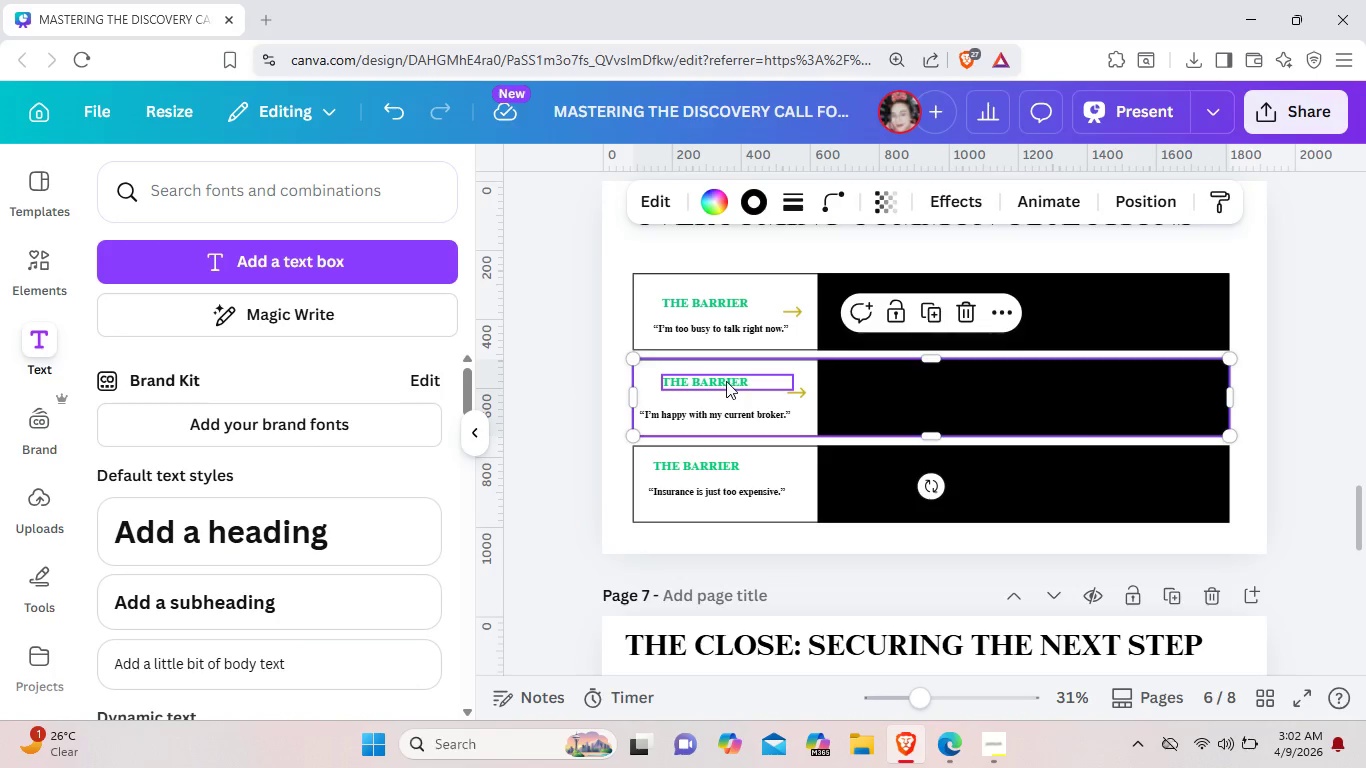 
left_click_drag(start_coordinate=[729, 381], to_coordinate=[719, 389])
 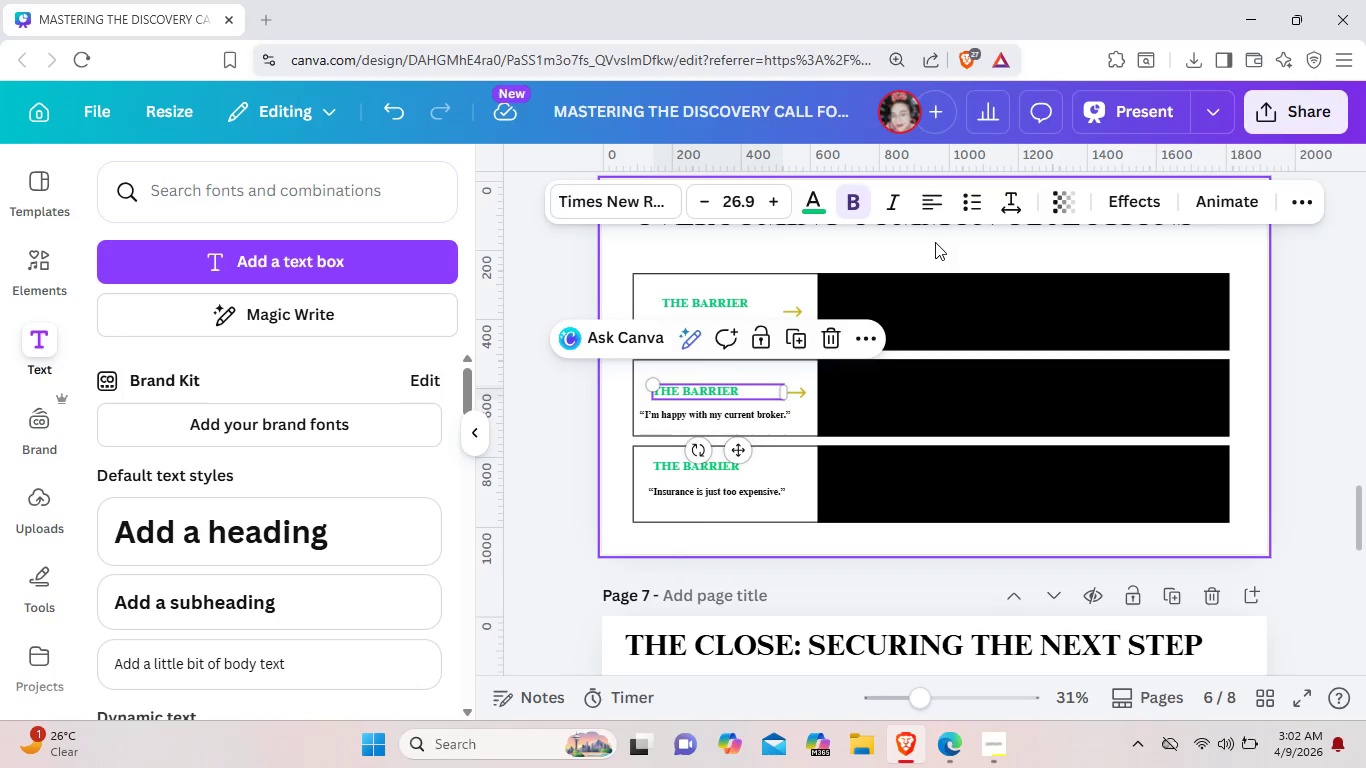 
left_click([935, 242])
 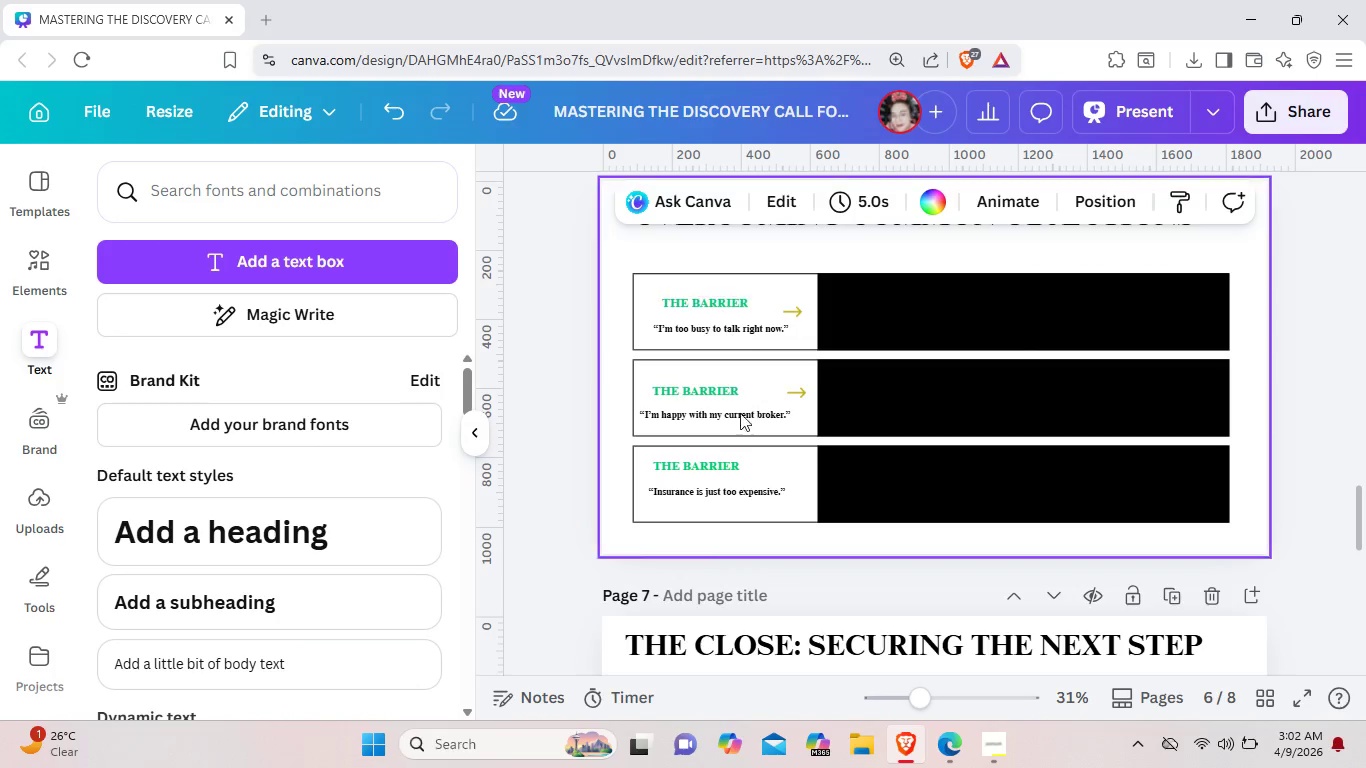 
left_click_drag(start_coordinate=[742, 489], to_coordinate=[741, 495])
 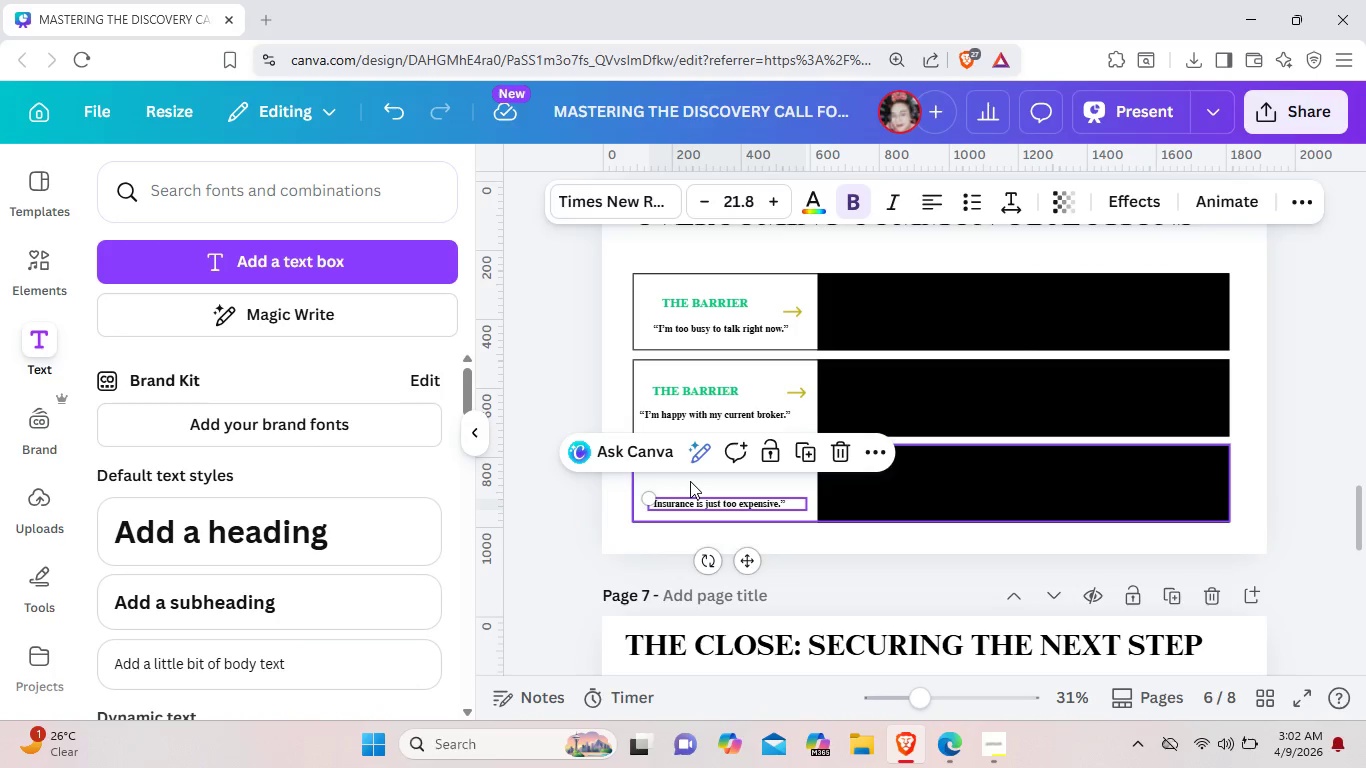 
left_click([690, 481])
 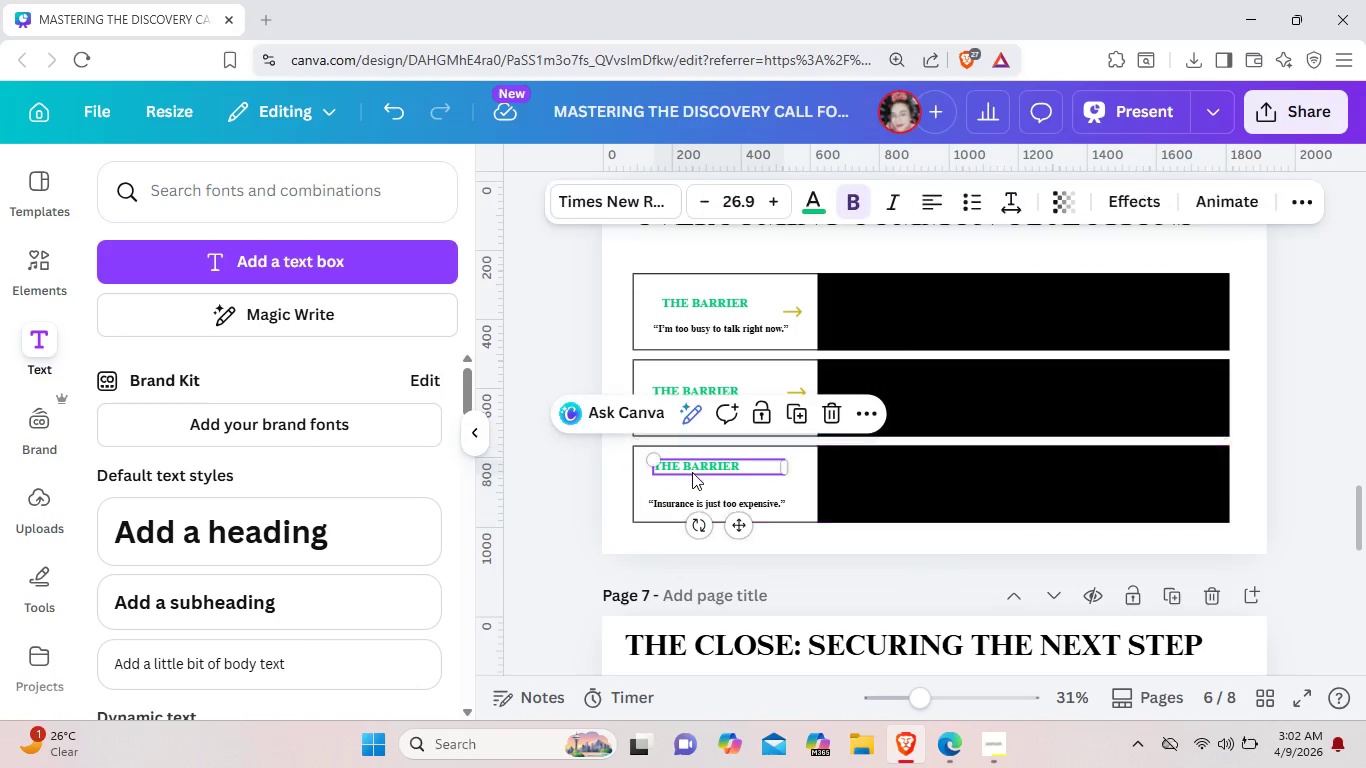 
left_click_drag(start_coordinate=[692, 467], to_coordinate=[692, 479])
 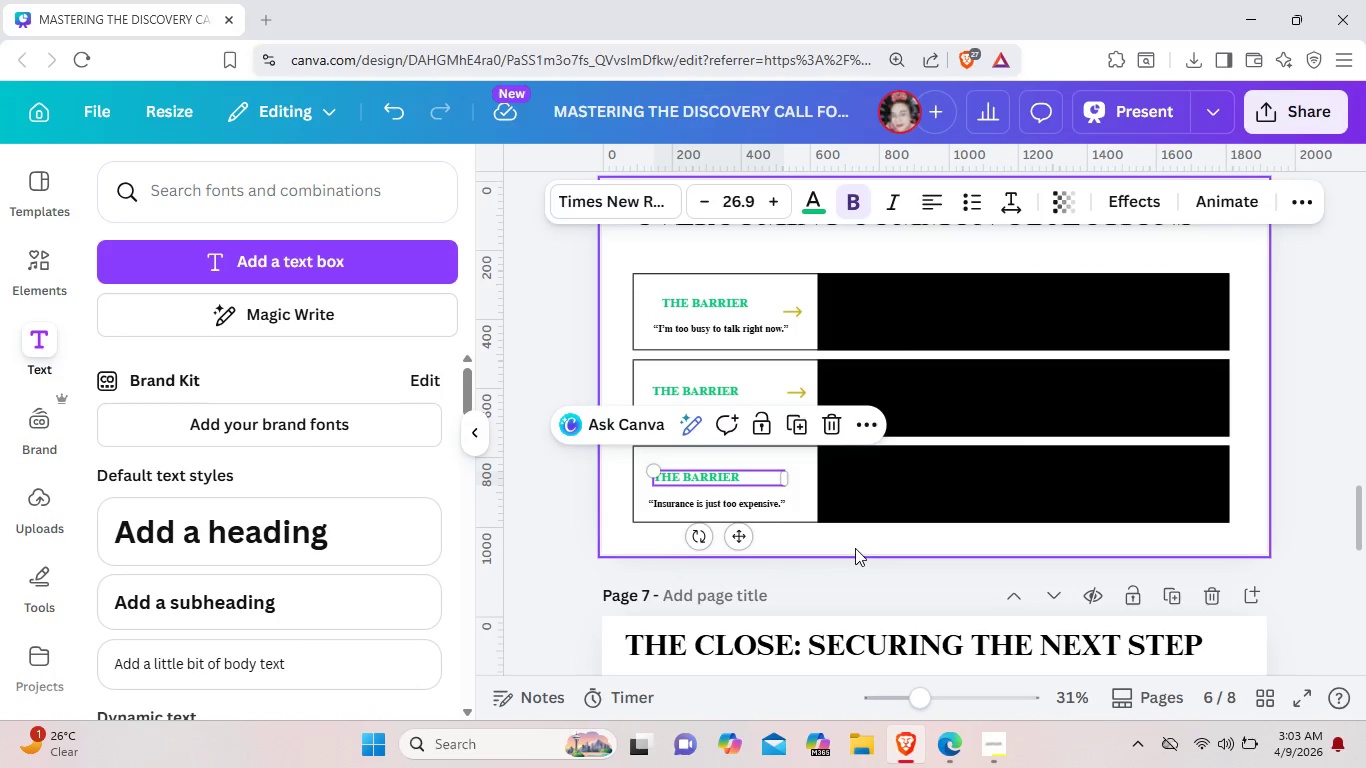 
left_click([855, 548])
 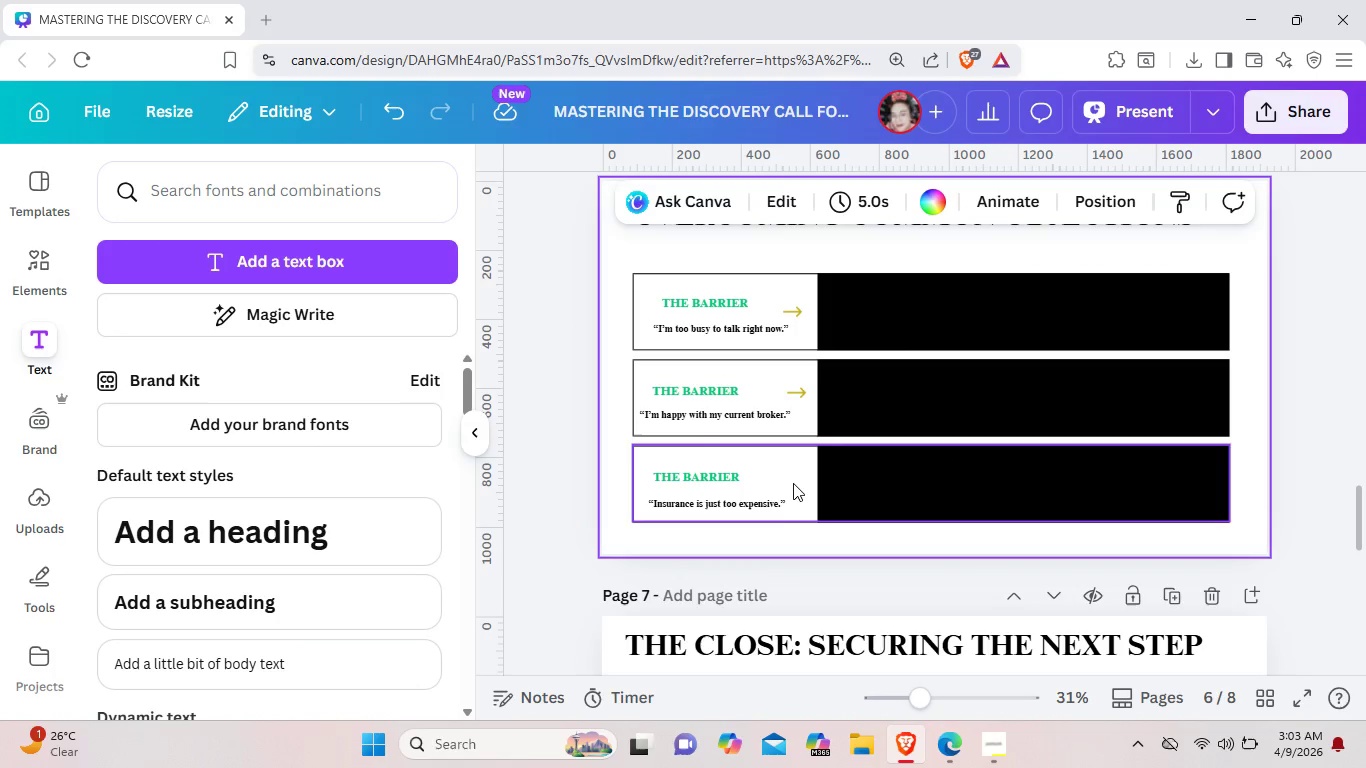 
key(Control+V)
 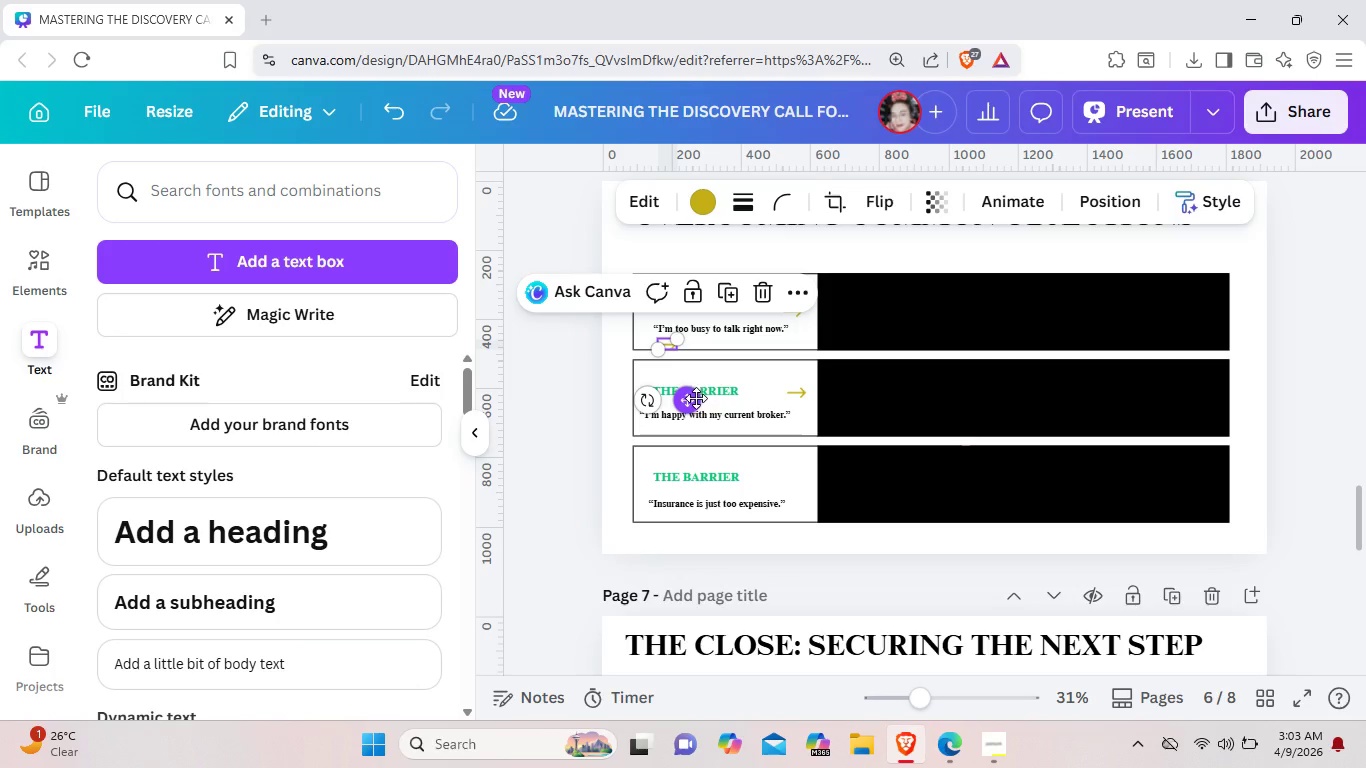 
left_click_drag(start_coordinate=[696, 399], to_coordinate=[825, 535])
 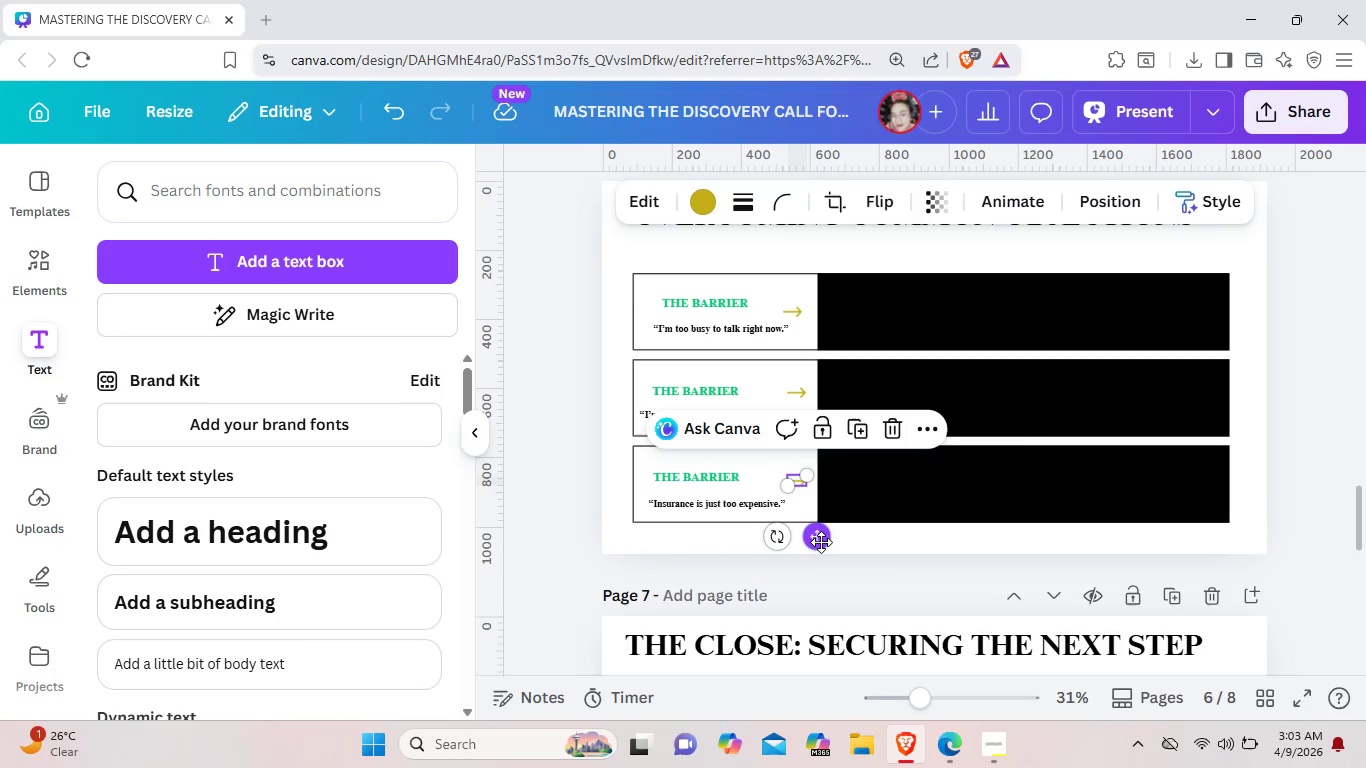 
left_click([821, 542])
 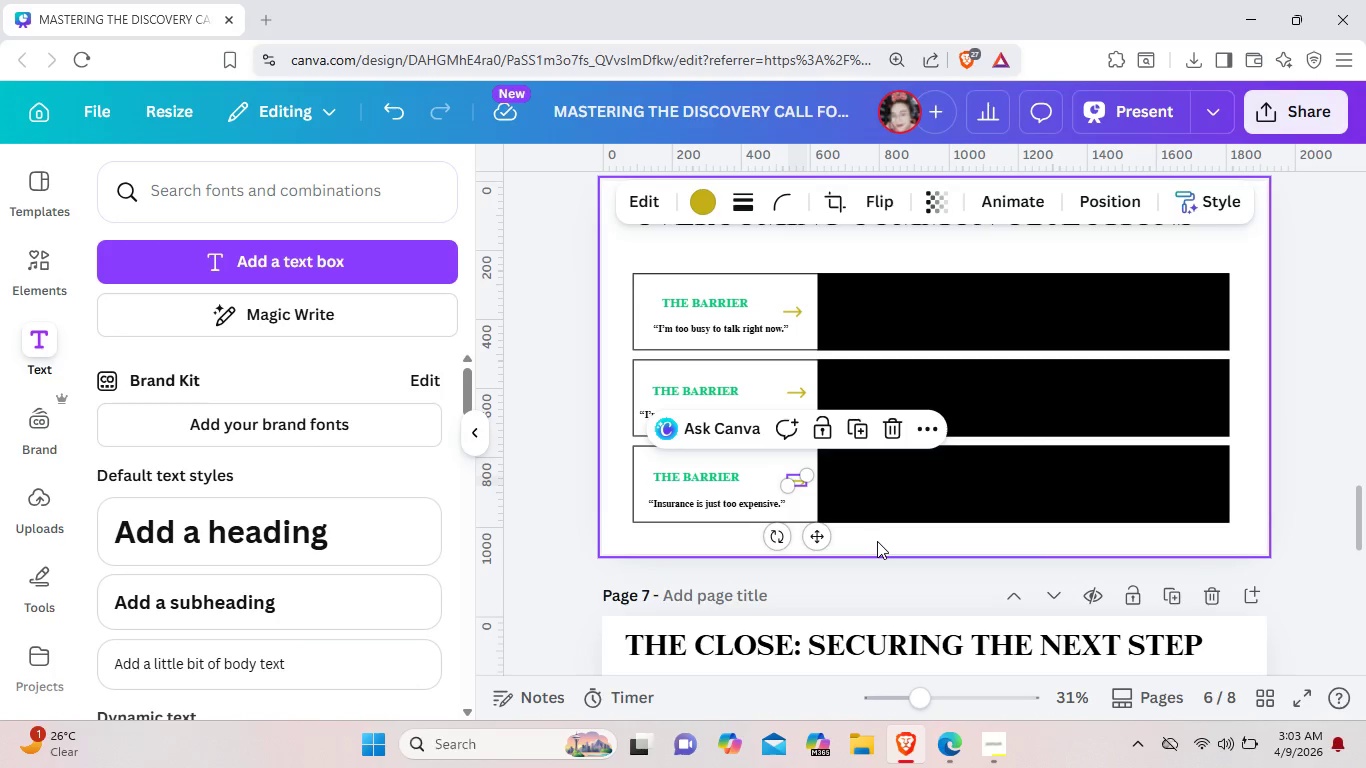 
left_click([877, 541])
 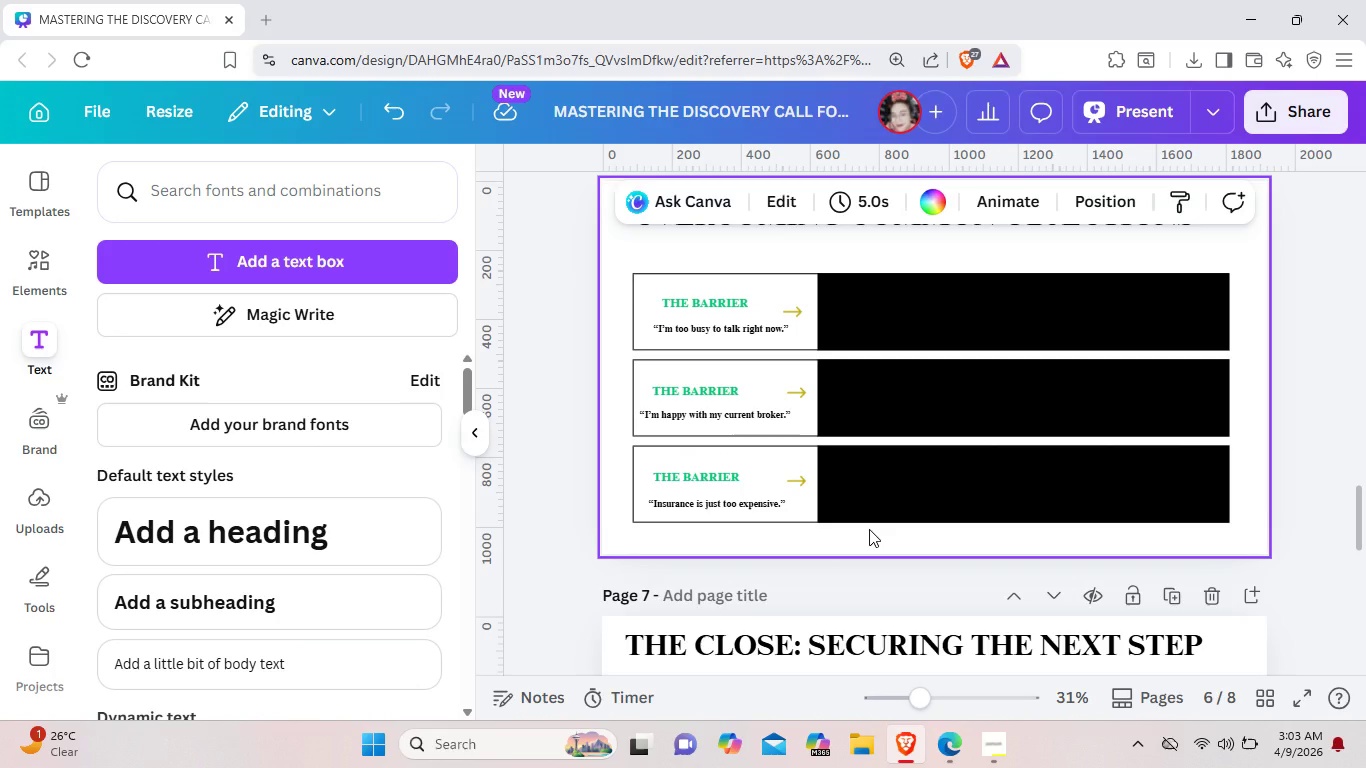 
wait(6.2)
 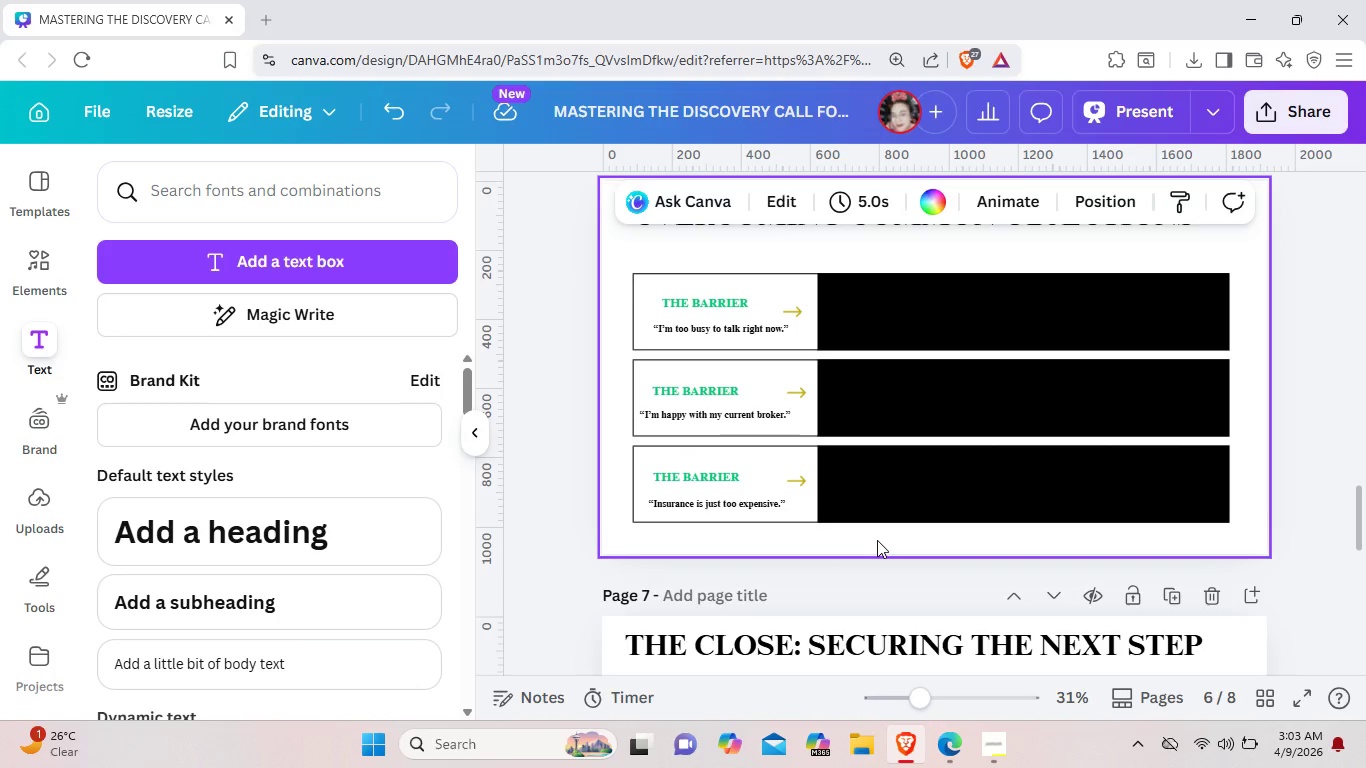 
scroll: coordinate [868, 528], scroll_direction: up, amount: 10.0
 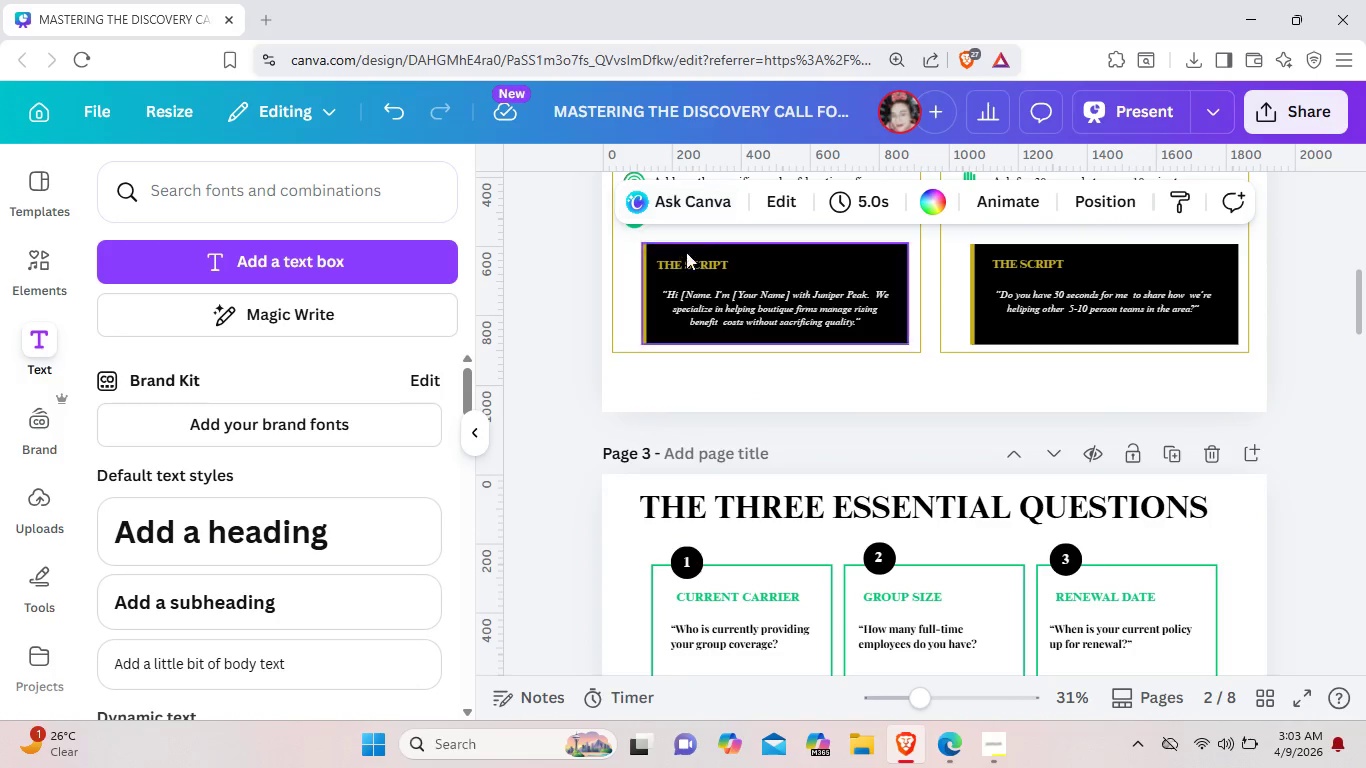 
left_click([691, 259])
 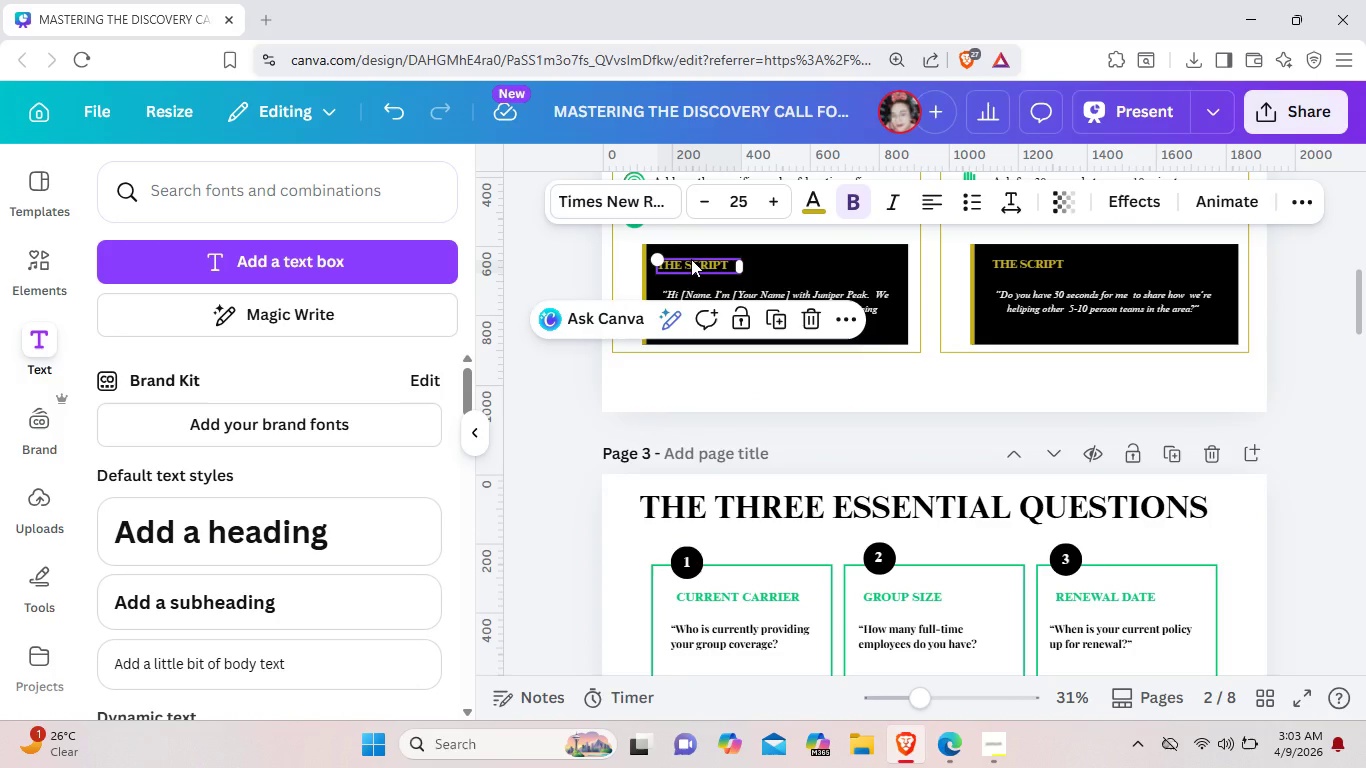 
key(Control+C)
 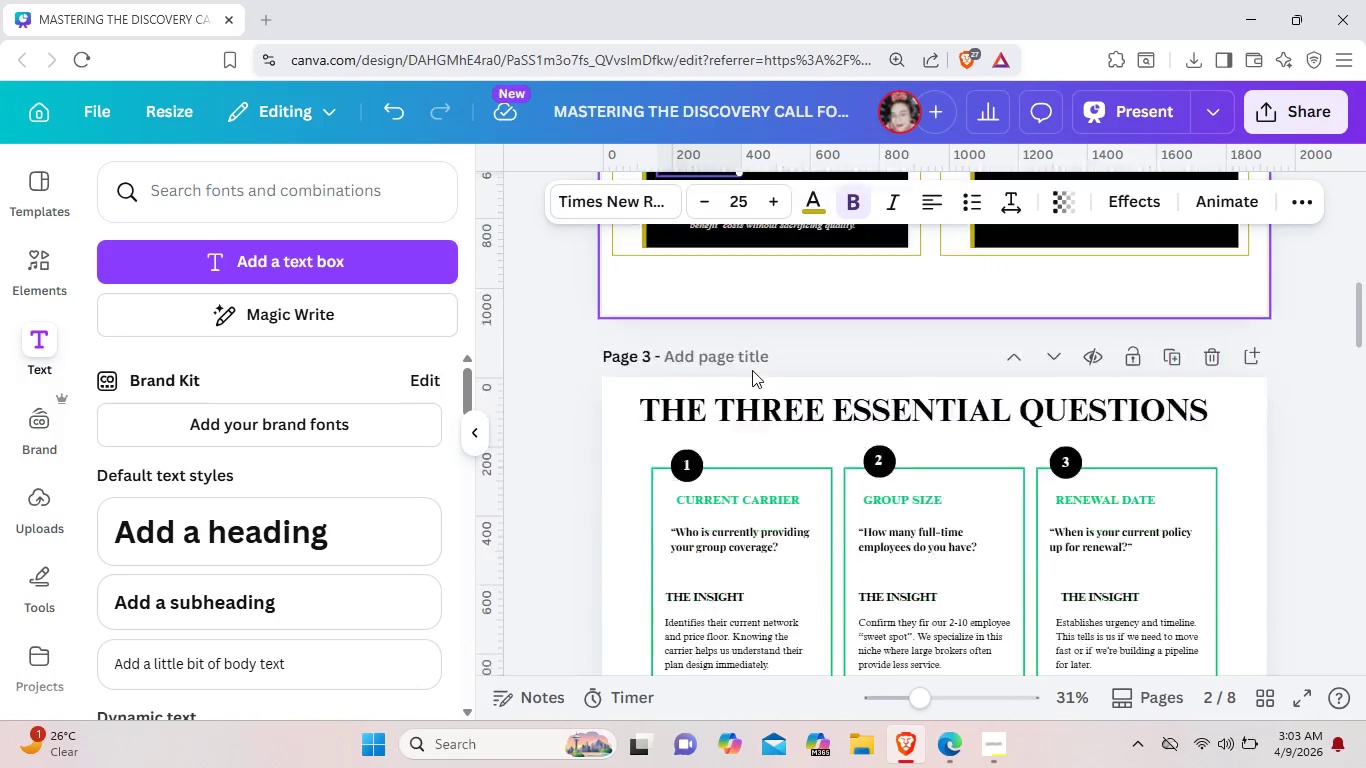 
scroll: coordinate [739, 364], scroll_direction: down, amount: 16.0
 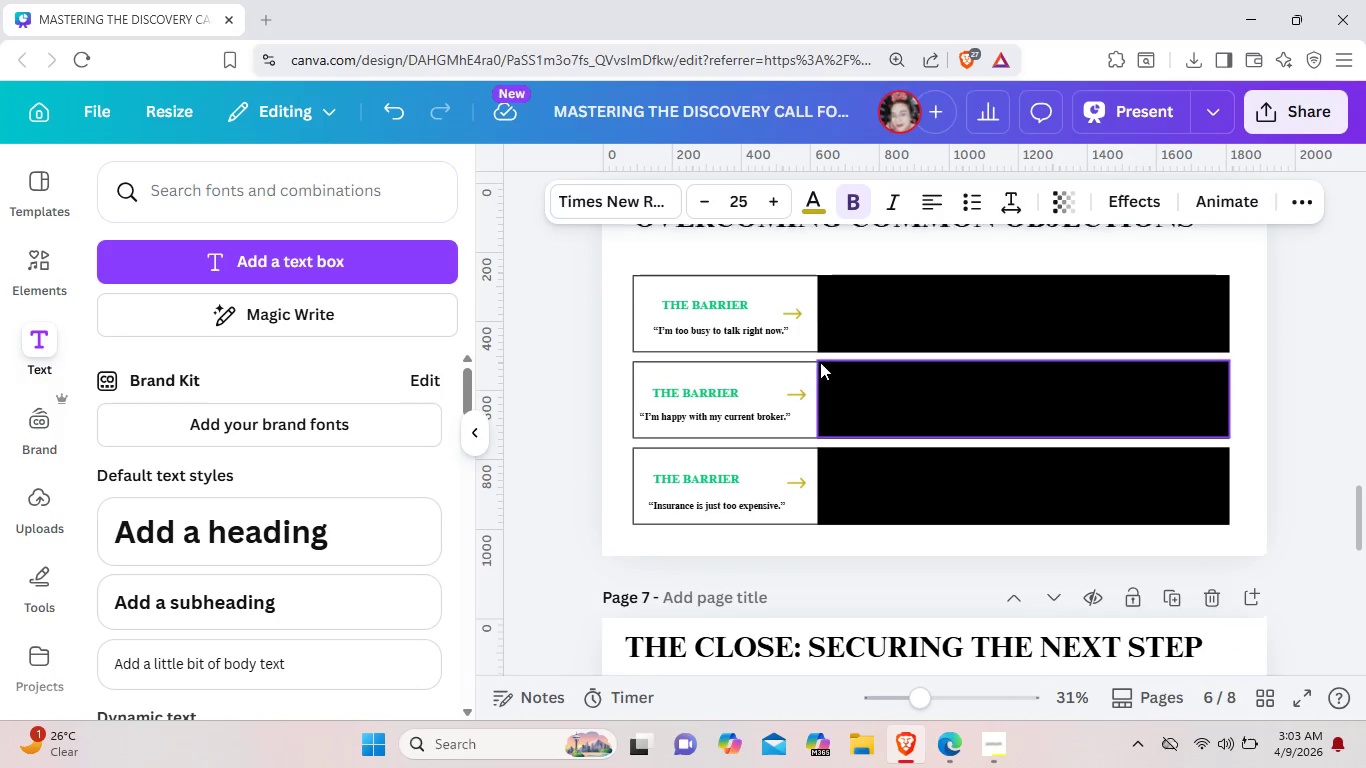 
scroll: coordinate [818, 361], scroll_direction: up, amount: 1.0
 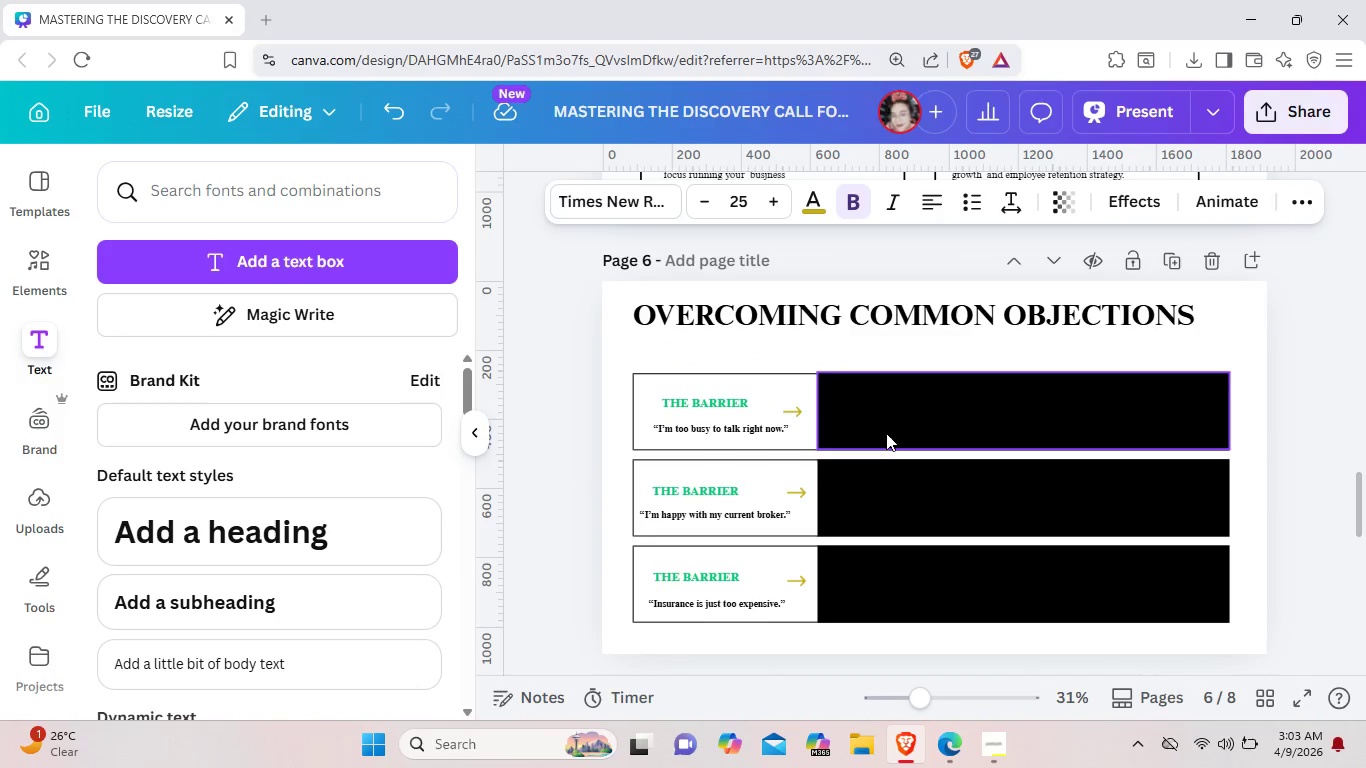 
key(Control+V)
 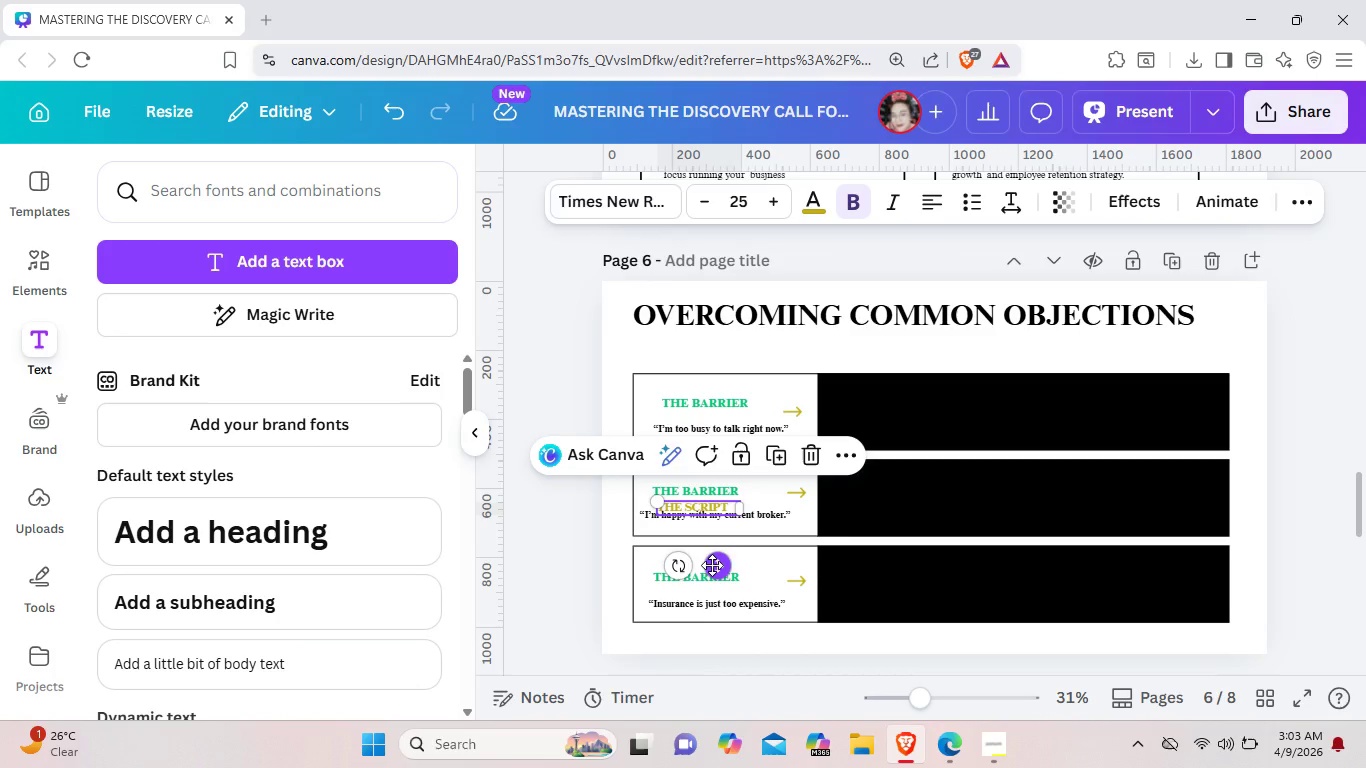 
left_click_drag(start_coordinate=[712, 565], to_coordinate=[894, 455])
 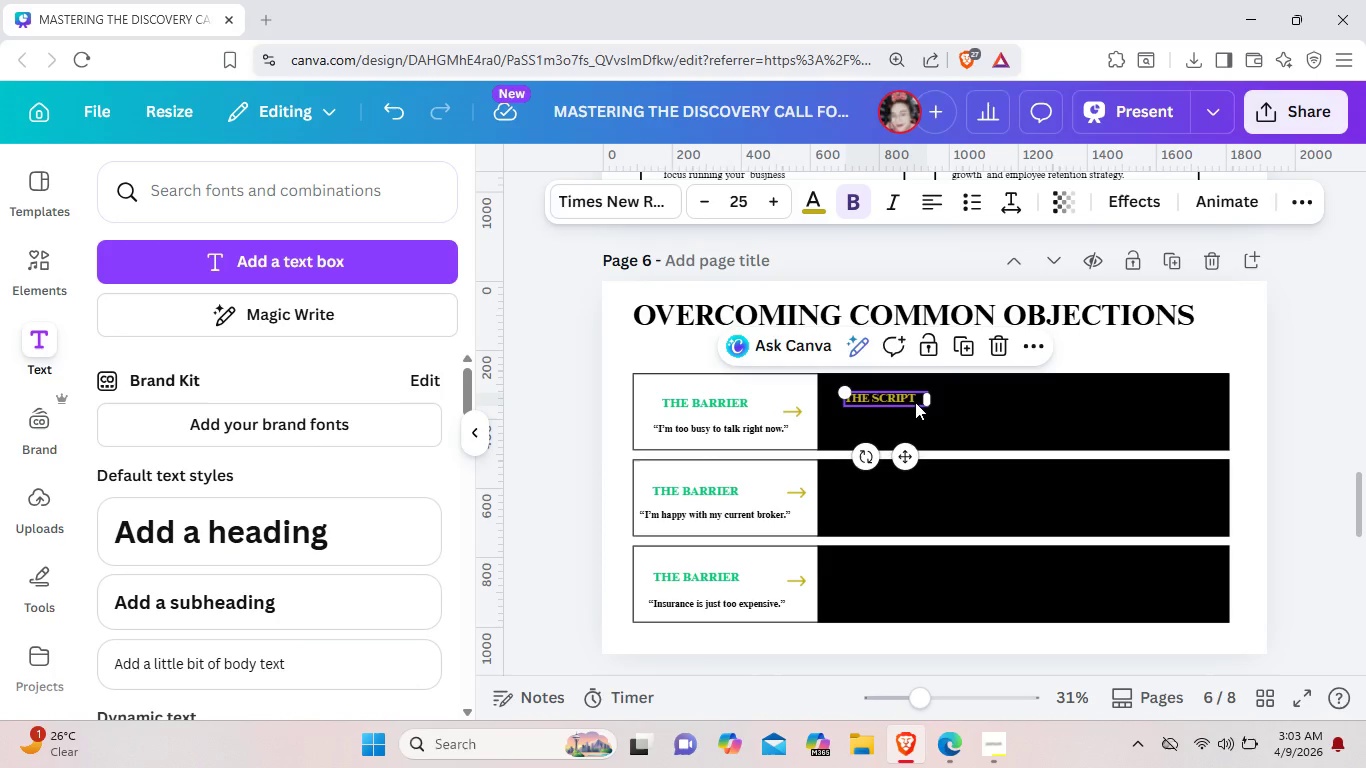 
double_click([915, 402])
 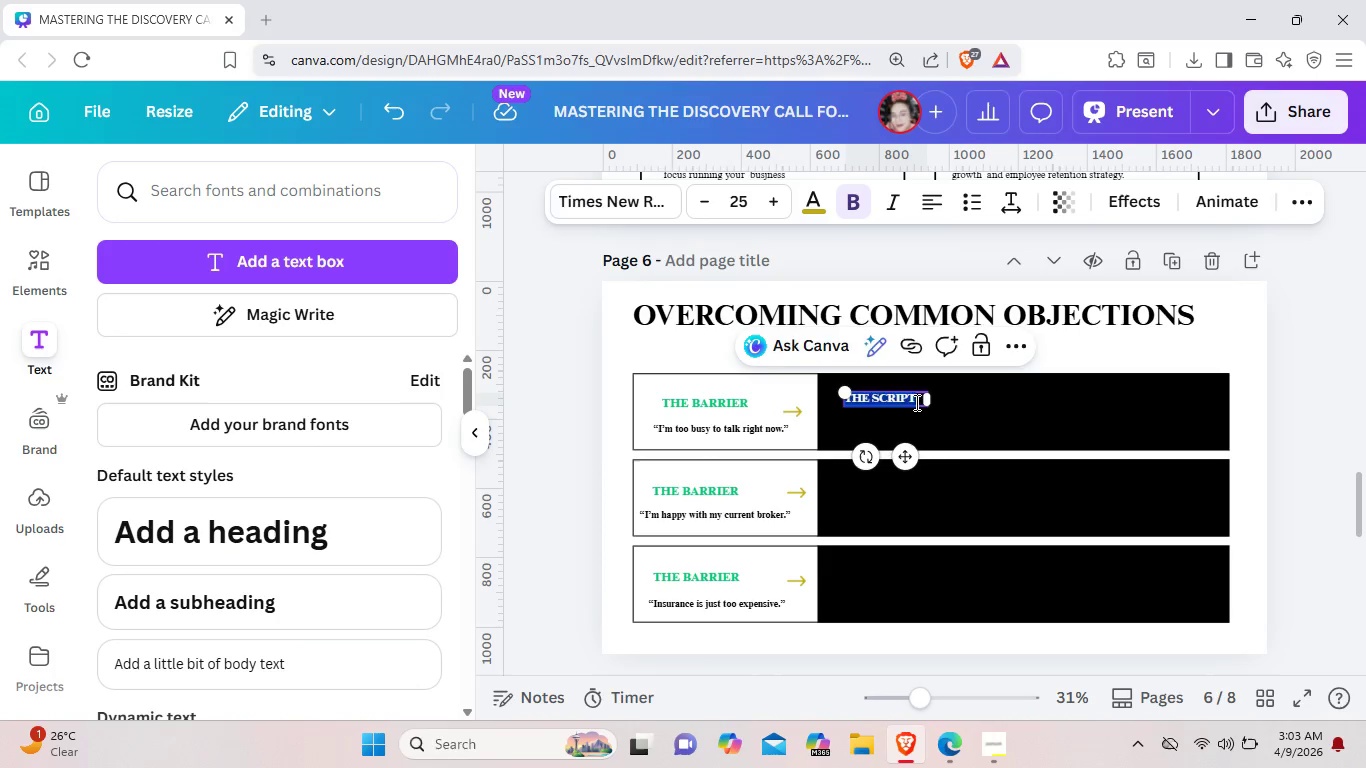 
left_click([915, 402])
 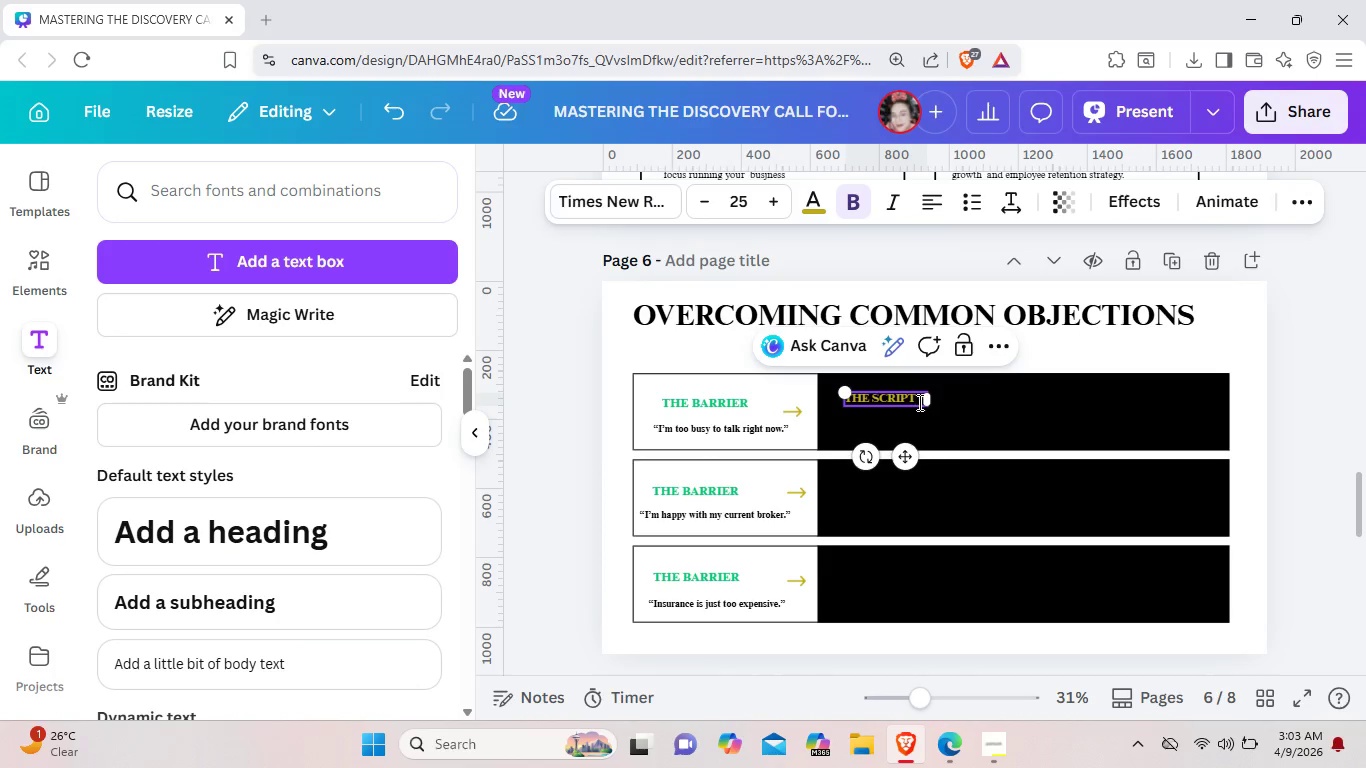 
key(Backspace)
key(Backspace)
key(Backspace)
key(Backspace)
key(Backspace)
key(Backspace)
type(juni)
key(Backspace)
key(Backspace)
key(Backspace)
key(Backspace)
type(JUNIPER PEAK RESPONE)
 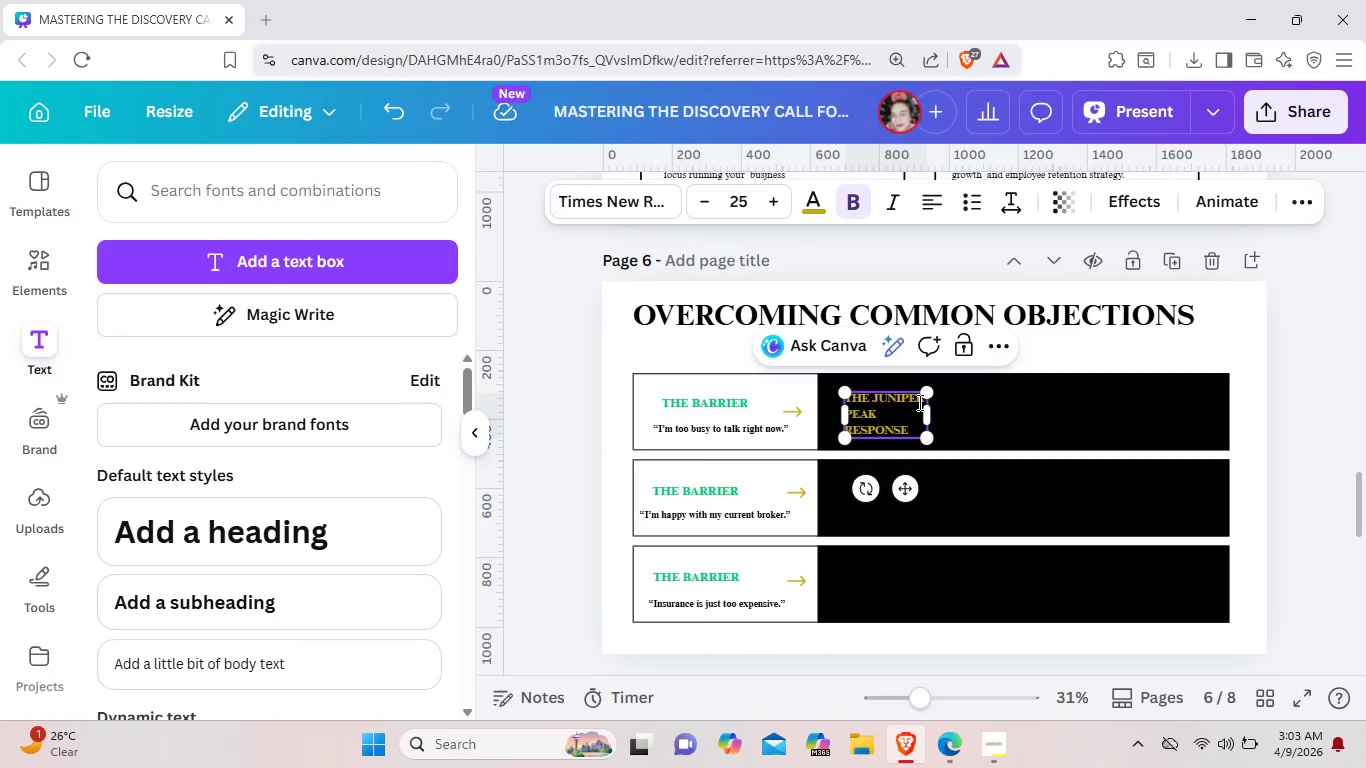 
hold_key(key=S, duration=0.36)
 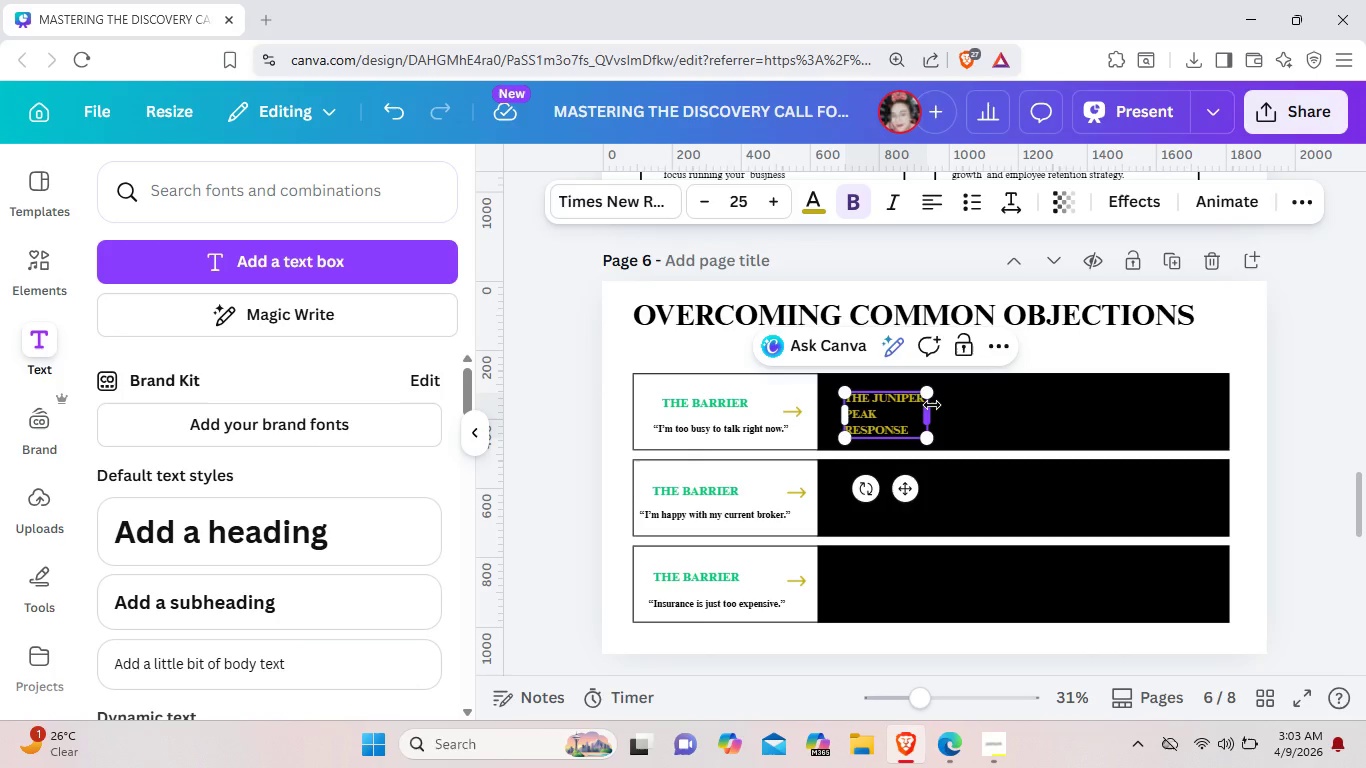 
left_click_drag(start_coordinate=[932, 405], to_coordinate=[1052, 394])
 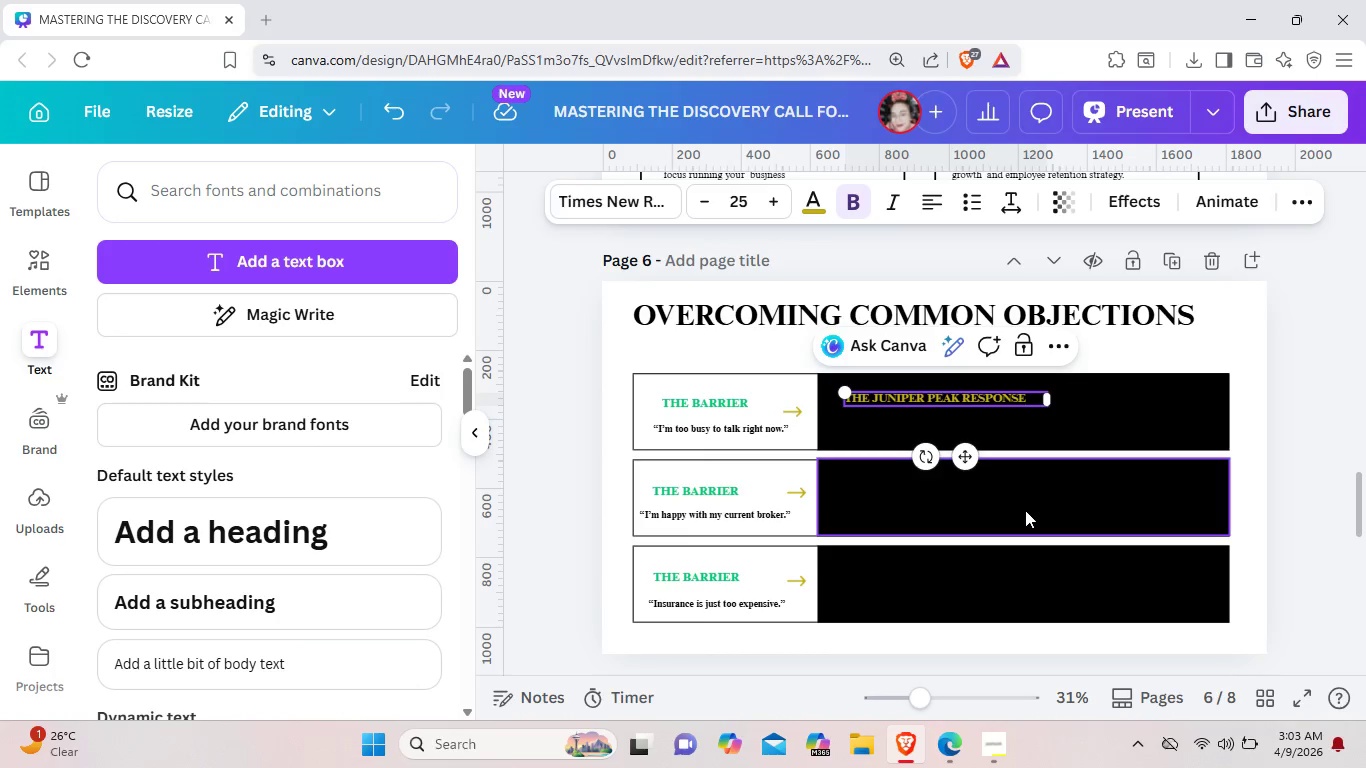 
left_click([1025, 510])
 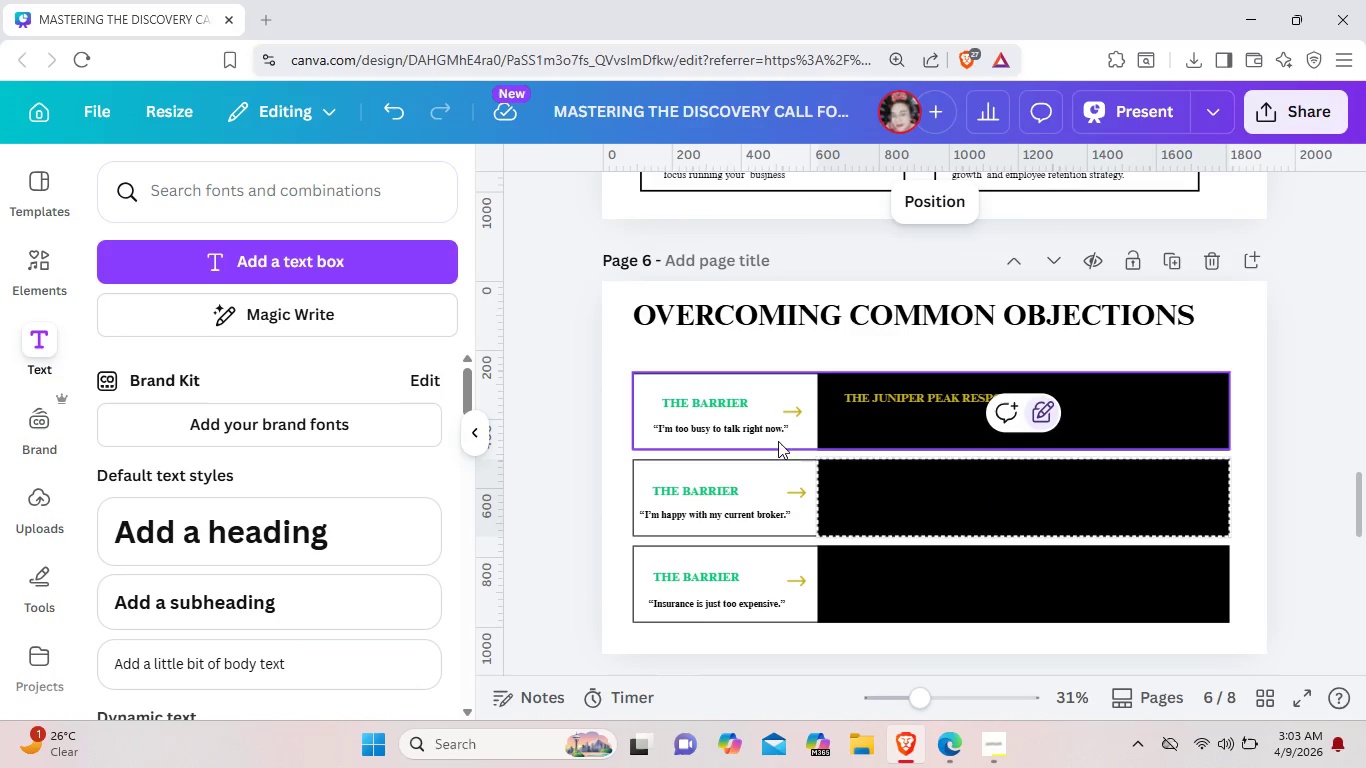 
scroll: coordinate [769, 466], scroll_direction: up, amount: 2.0
 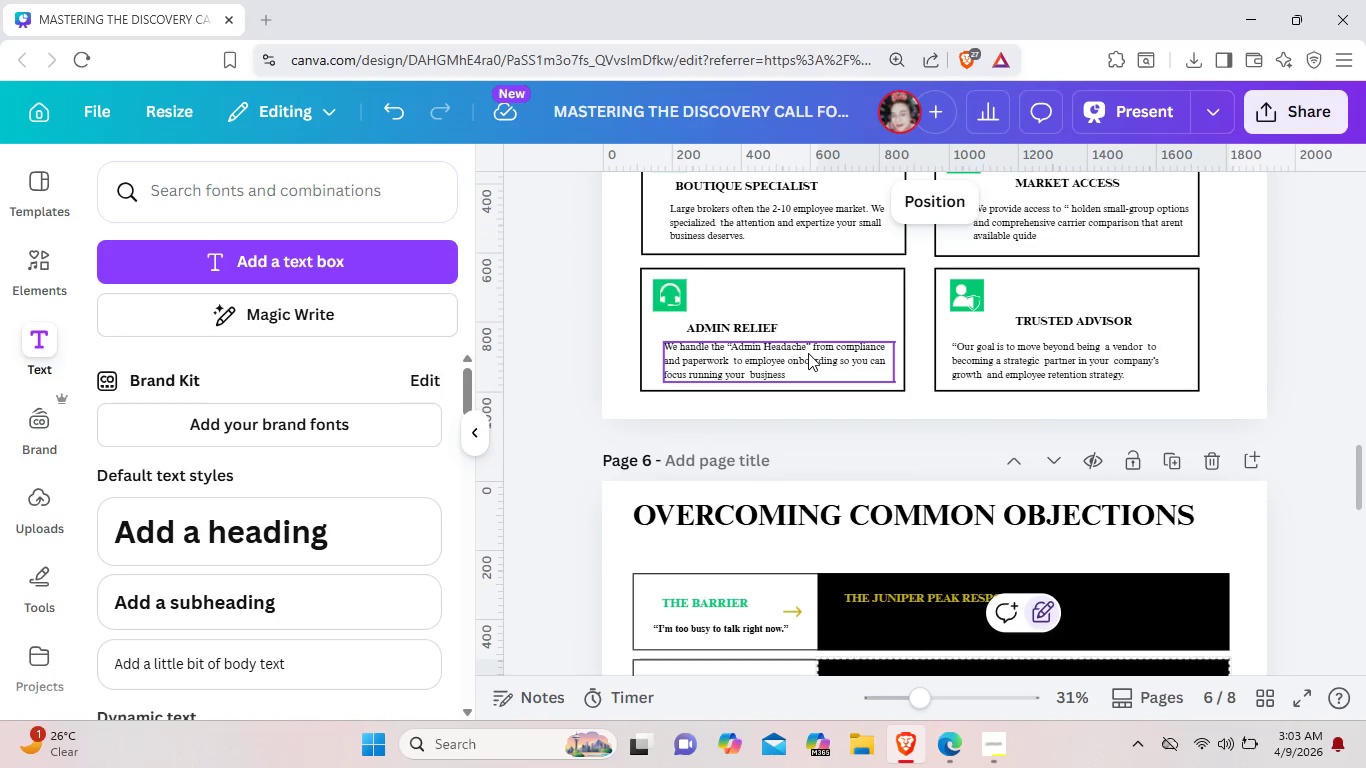 
left_click([808, 353])
 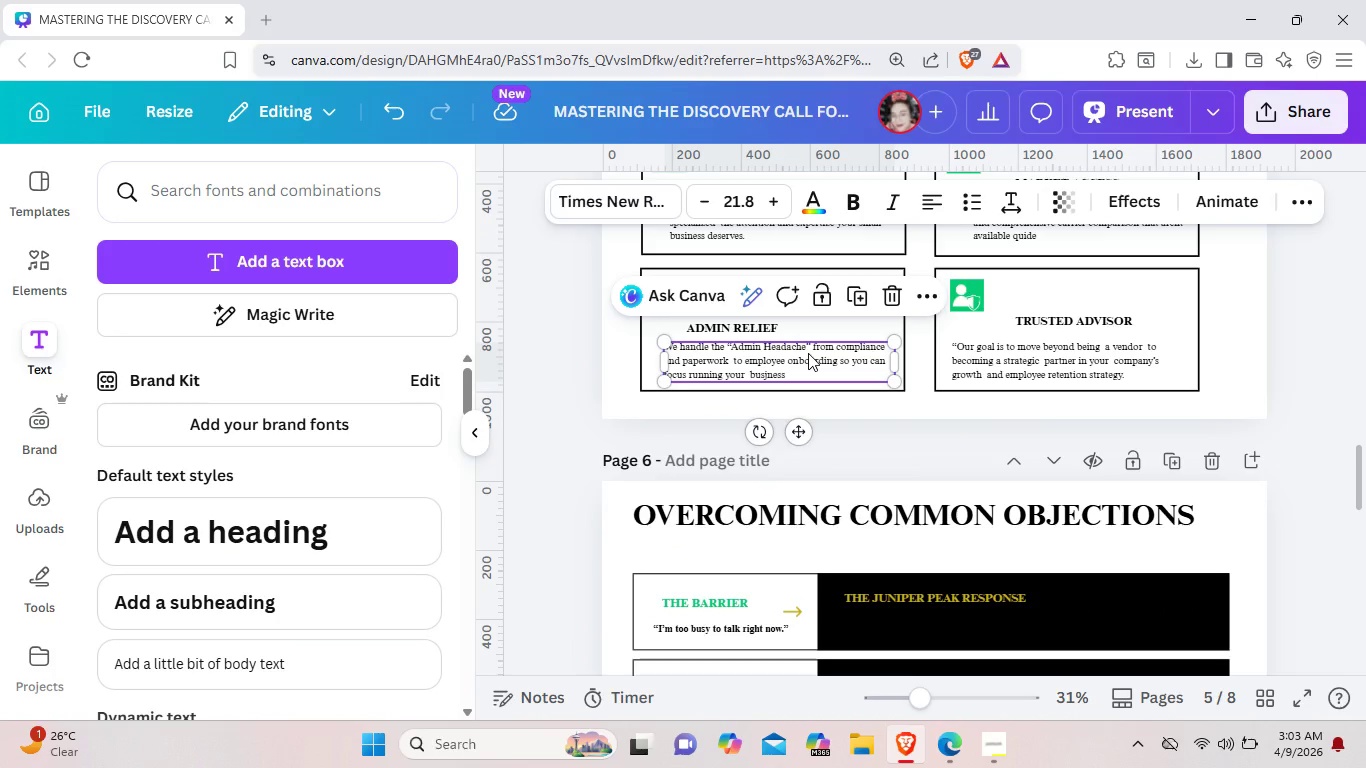 
key(Control+C)
 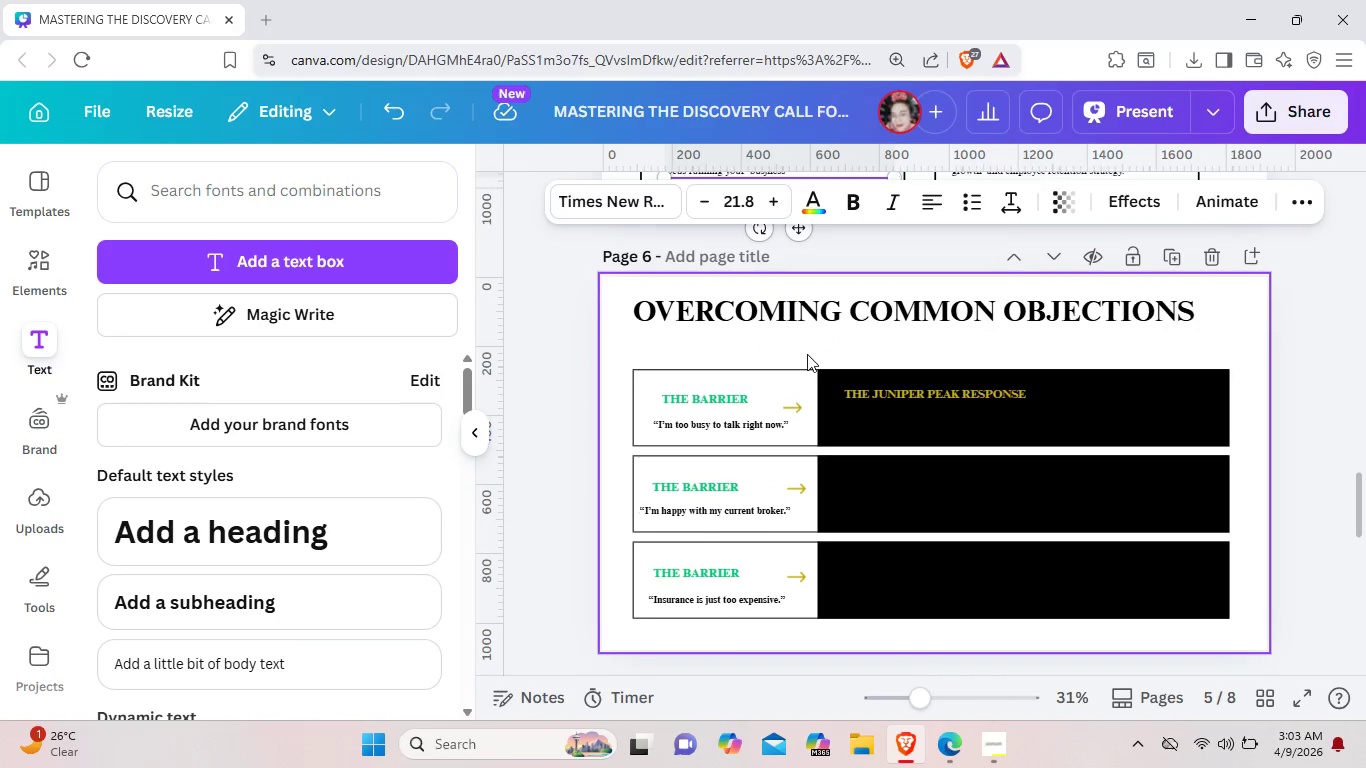 
scroll: coordinate [808, 353], scroll_direction: down, amount: 2.0
 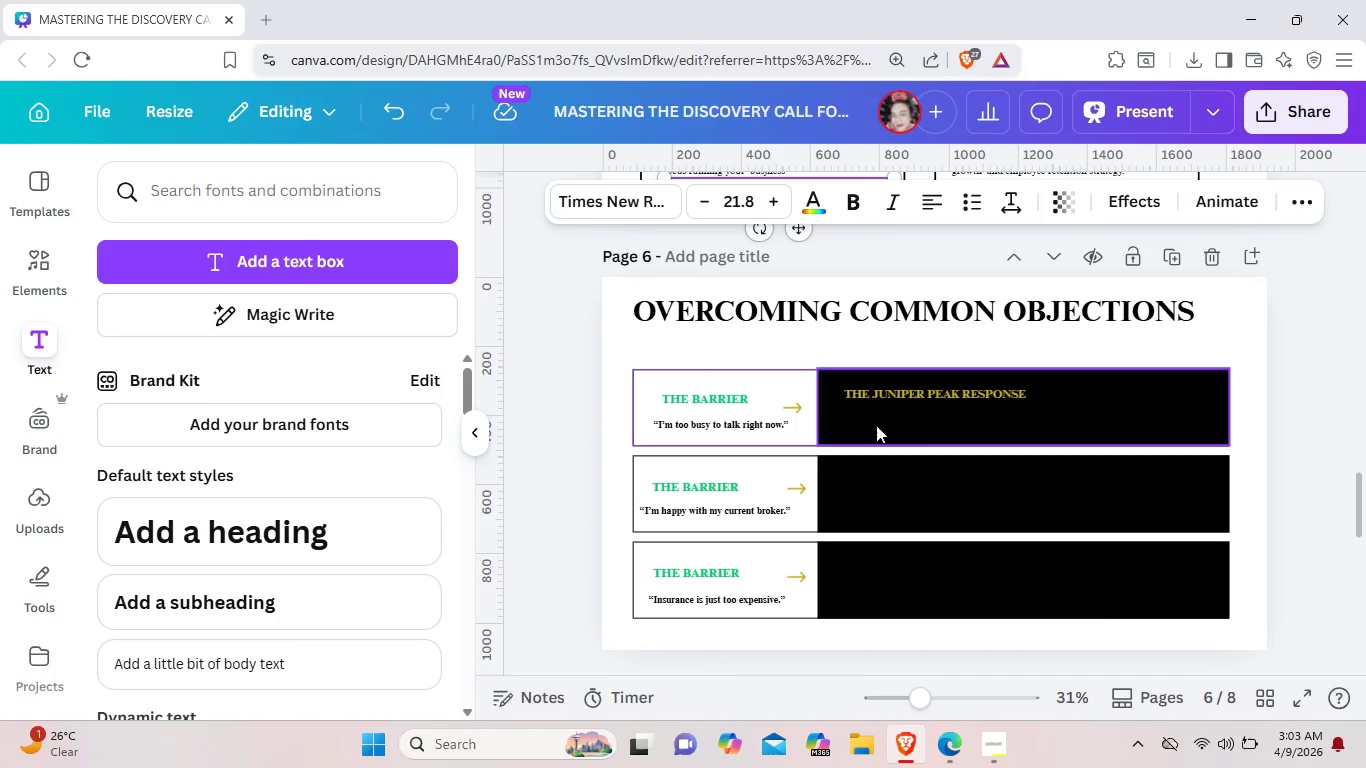 
left_click([876, 425])
 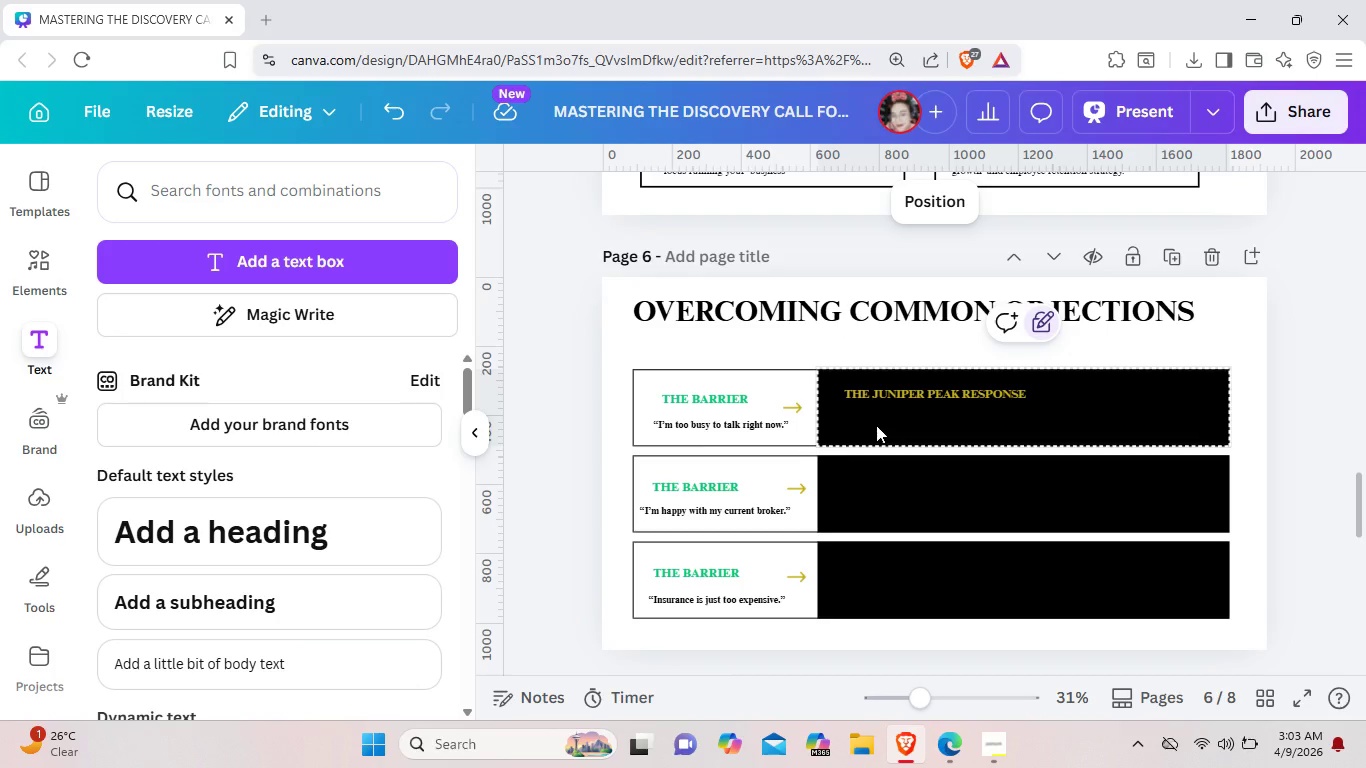 
key(Control+V)
 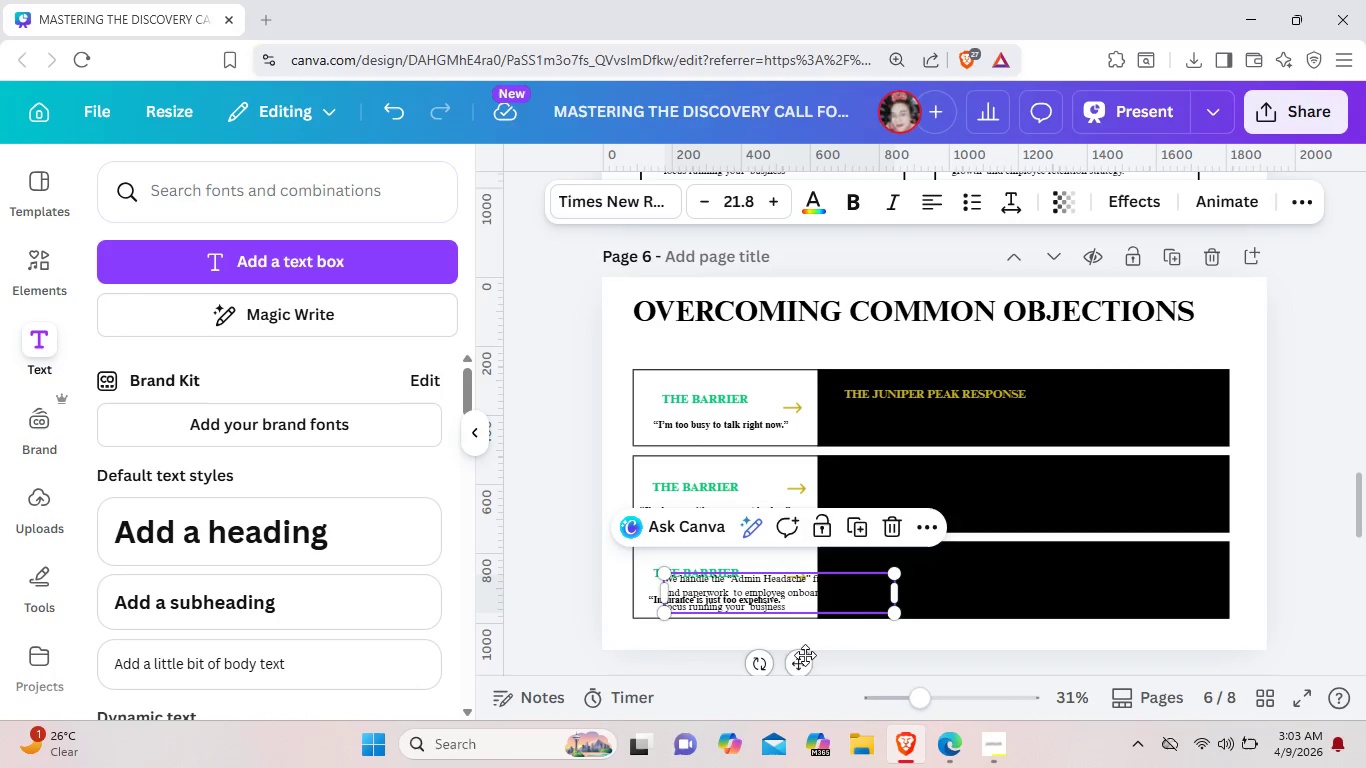 
left_click_drag(start_coordinate=[798, 662], to_coordinate=[968, 491])
 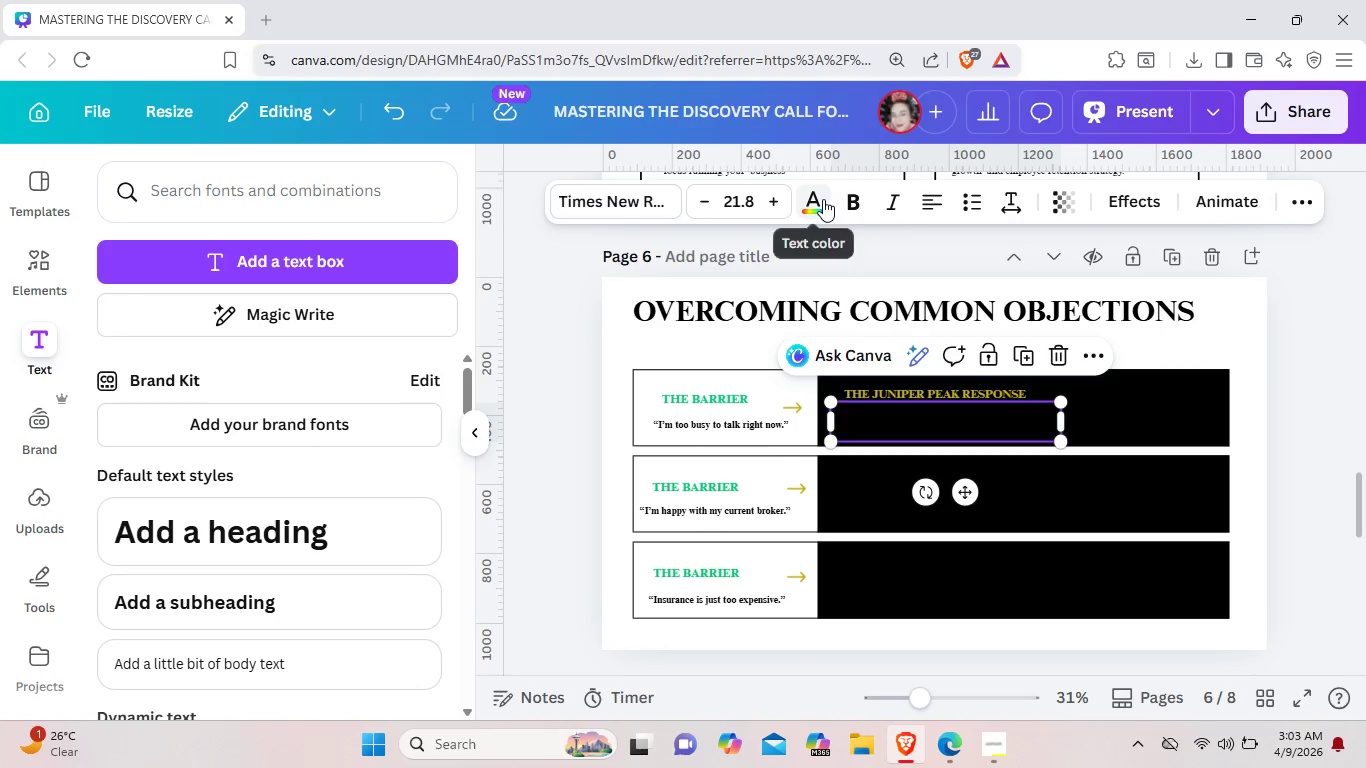 
left_click([823, 199])
 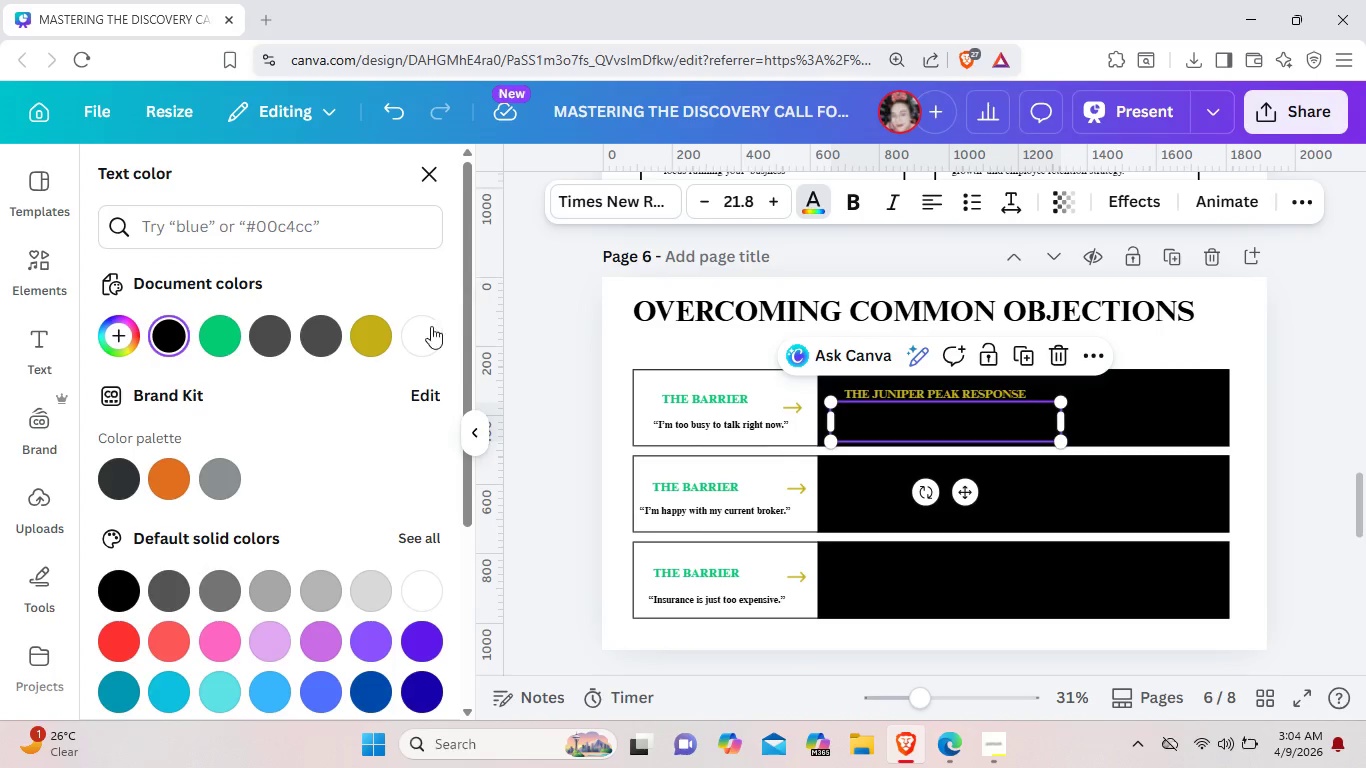 
left_click([430, 329])
 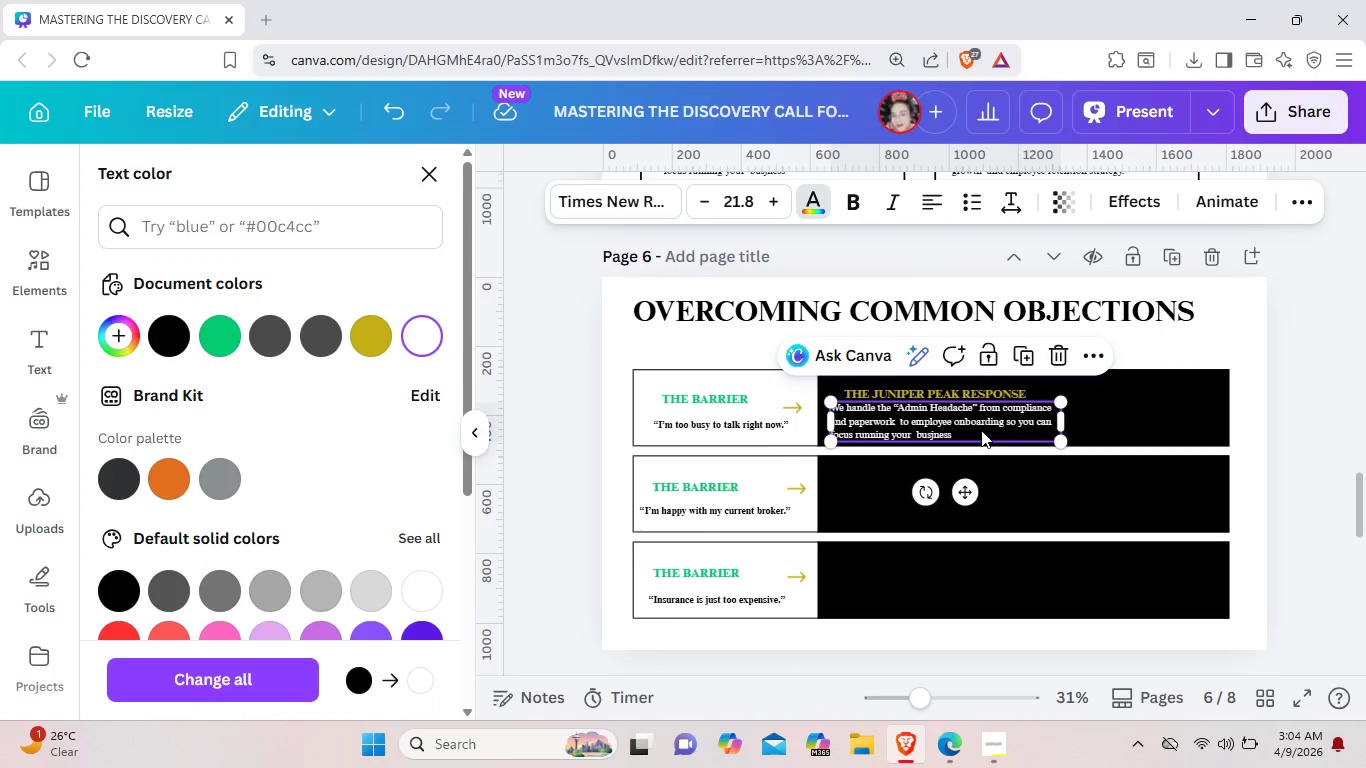 
left_click([977, 429])
 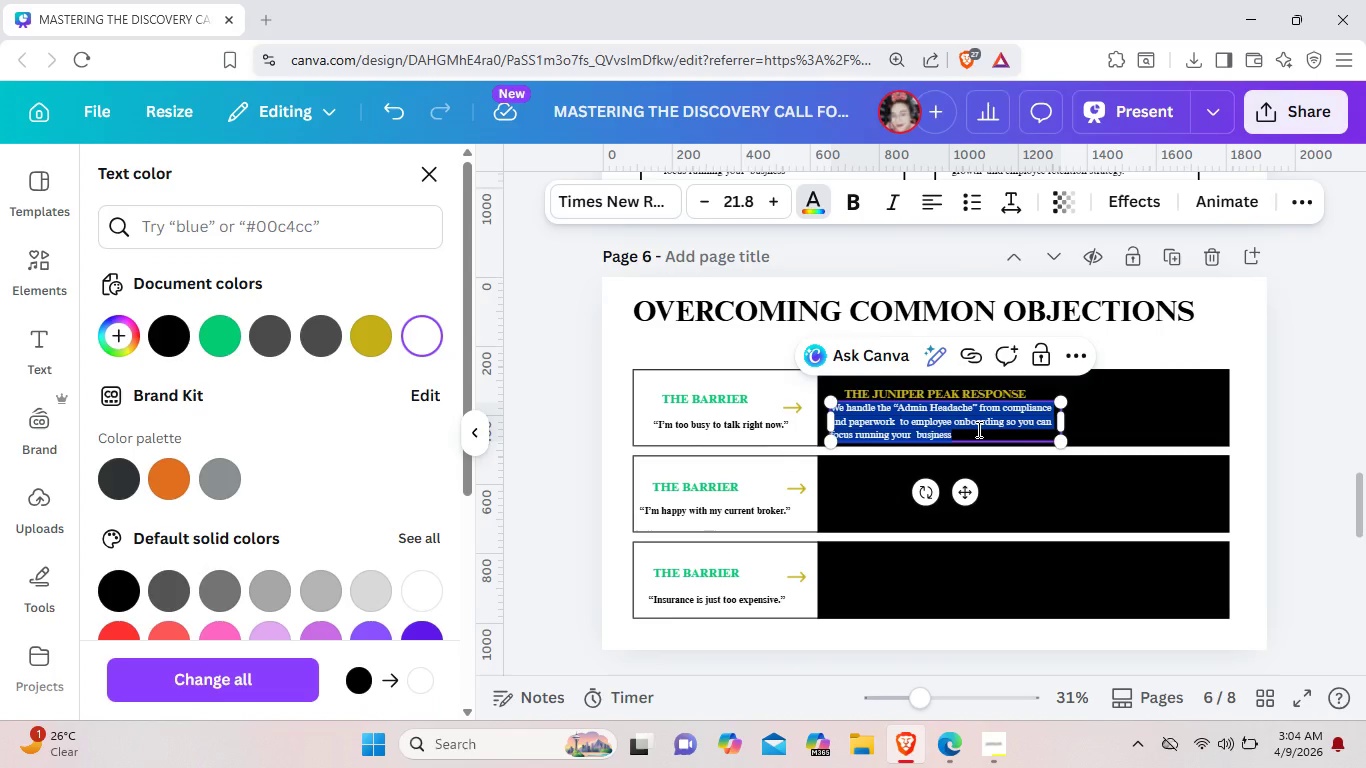 
key(Backspace)
type(" UNDER)
 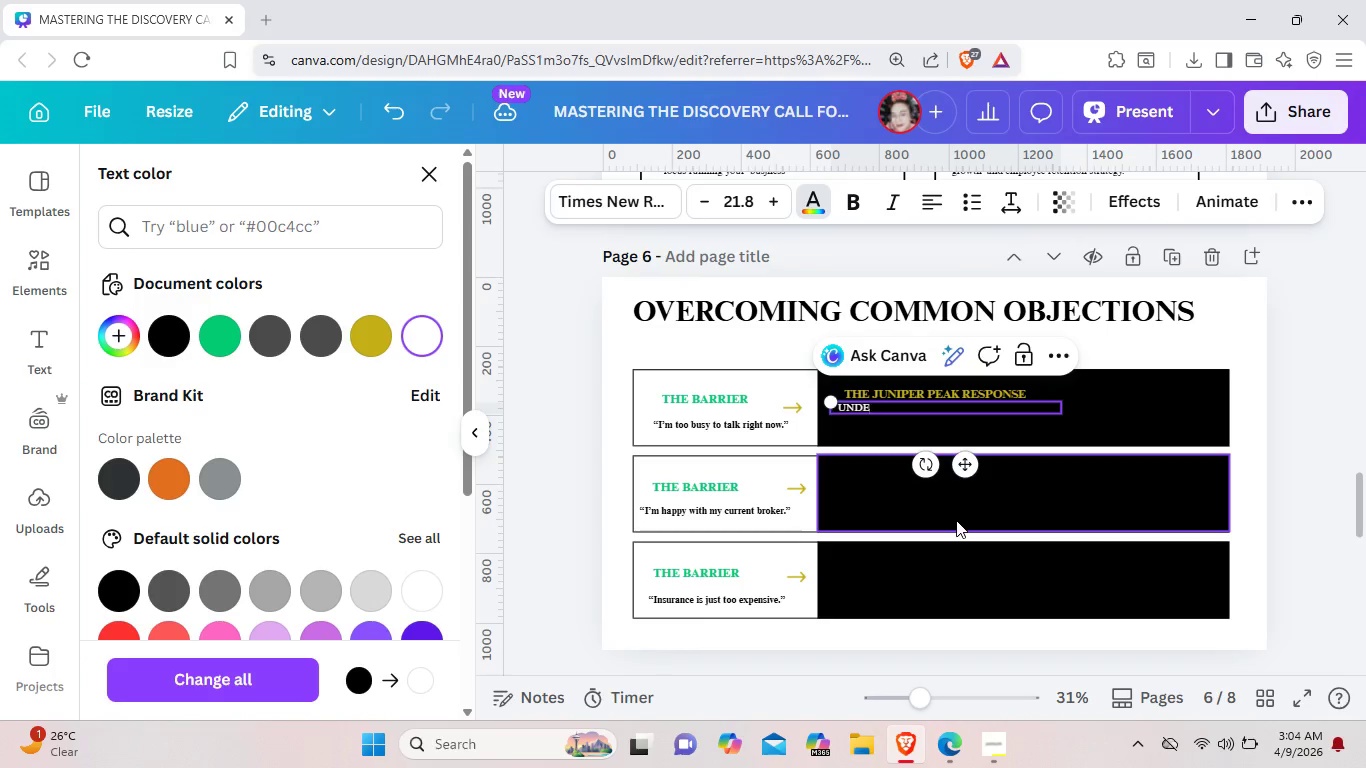 
key(Backspace)
key(Backspace)
key(Backspace)
key(Backspace)
key(Backspace)
key(Backspace)
key(Backspace)
type(I underd)
key(Backspace)
type(stand)
 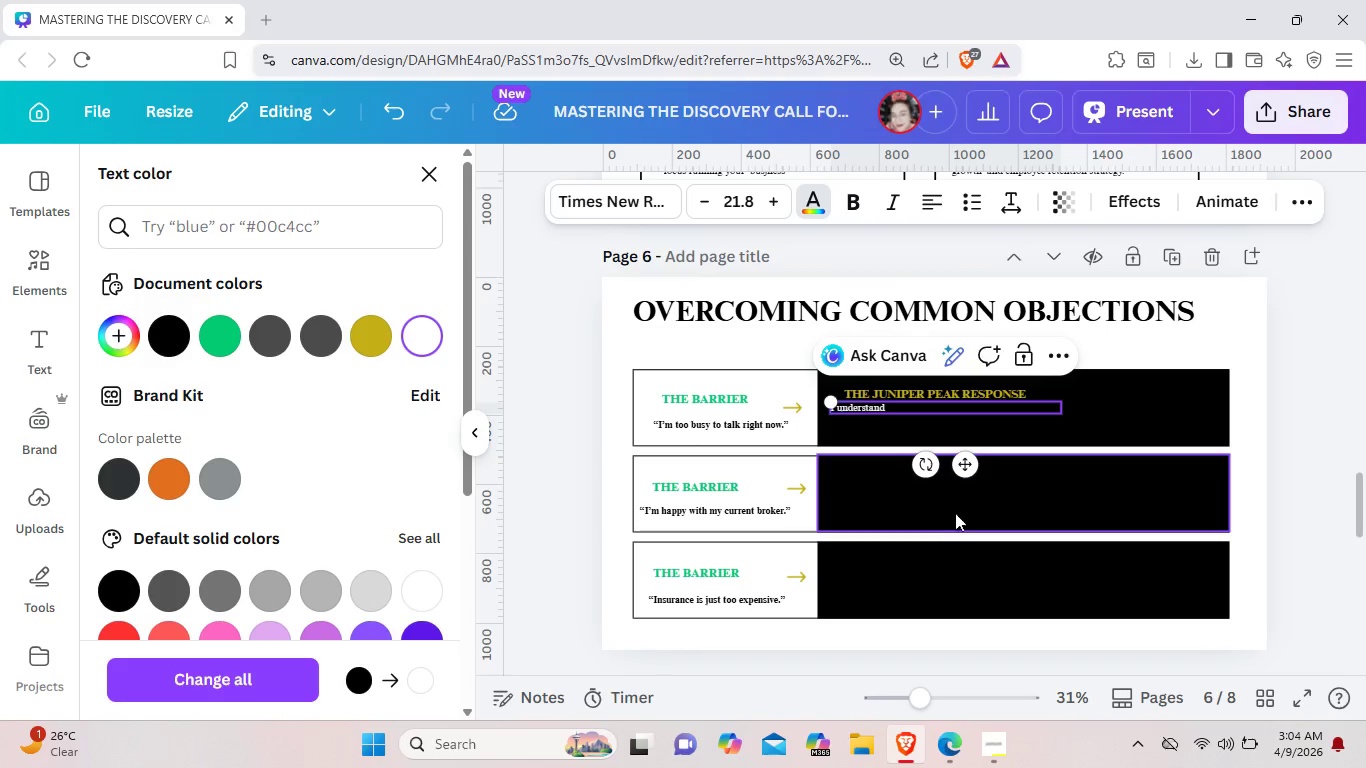 
left_click_drag(start_coordinate=[967, 475], to_coordinate=[967, 485])
 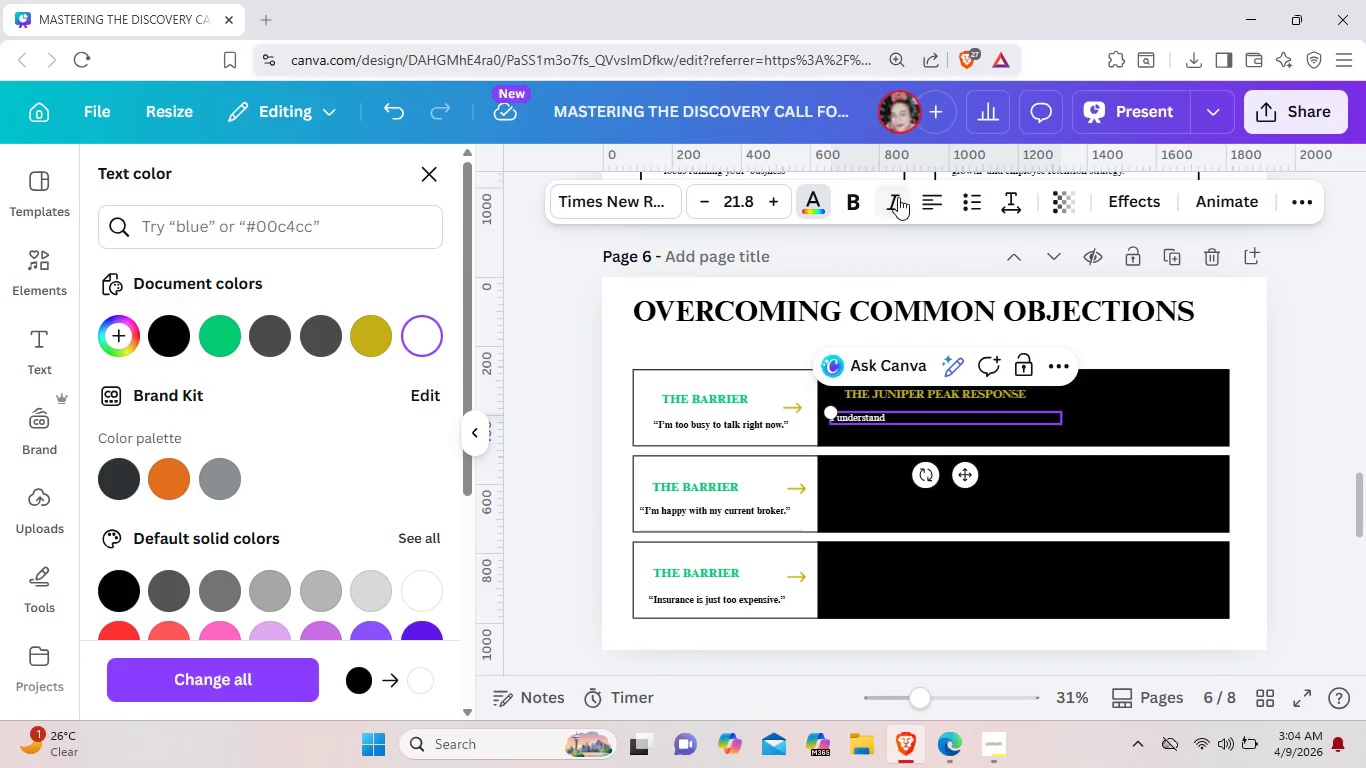 
left_click([899, 196])
 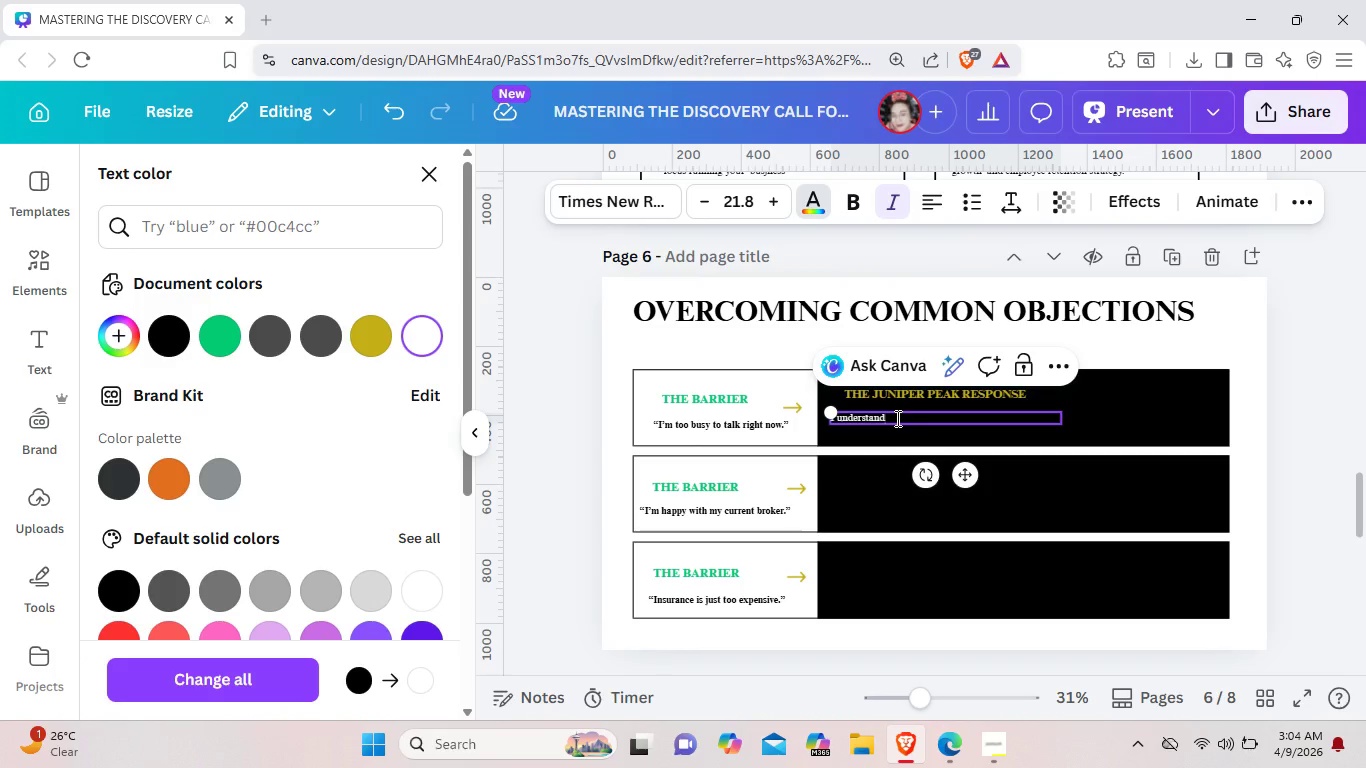 
left_click([896, 418])
 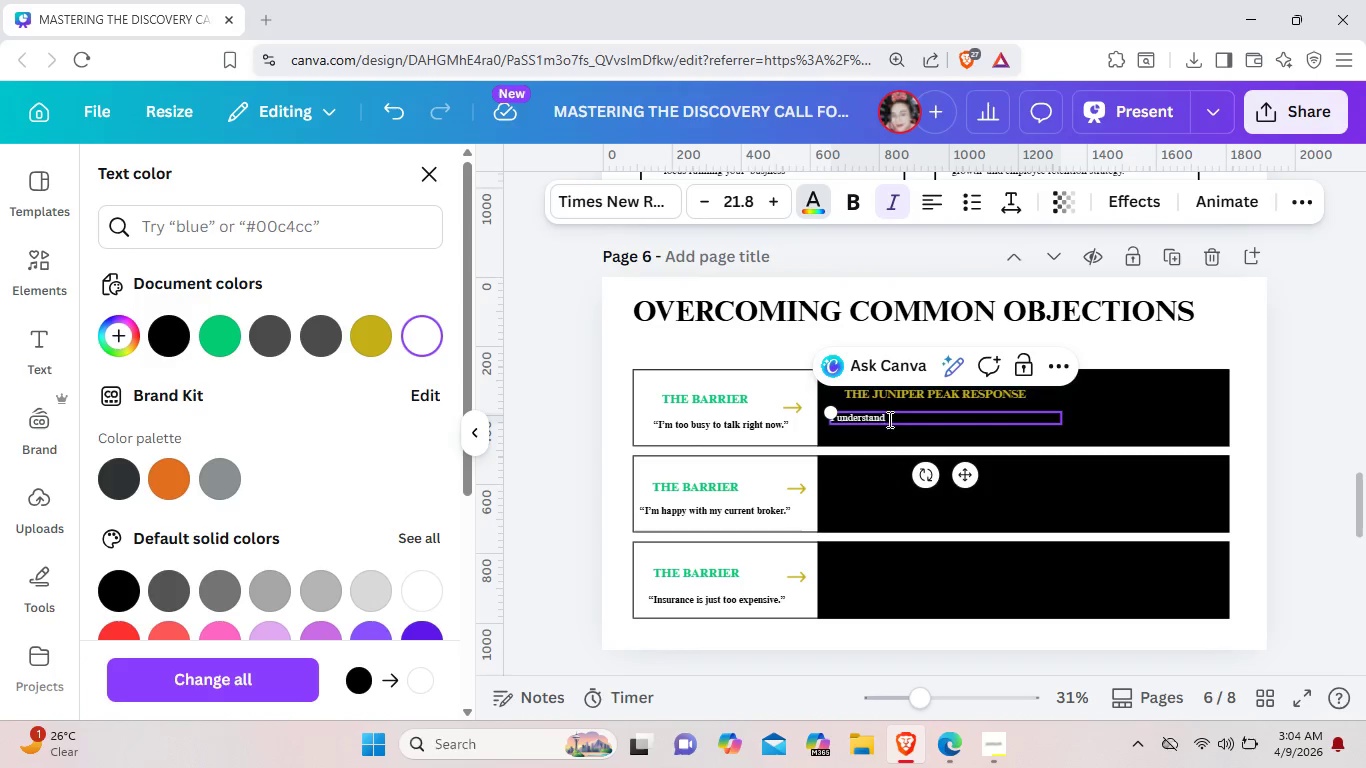 
type(. That's why I'm)
 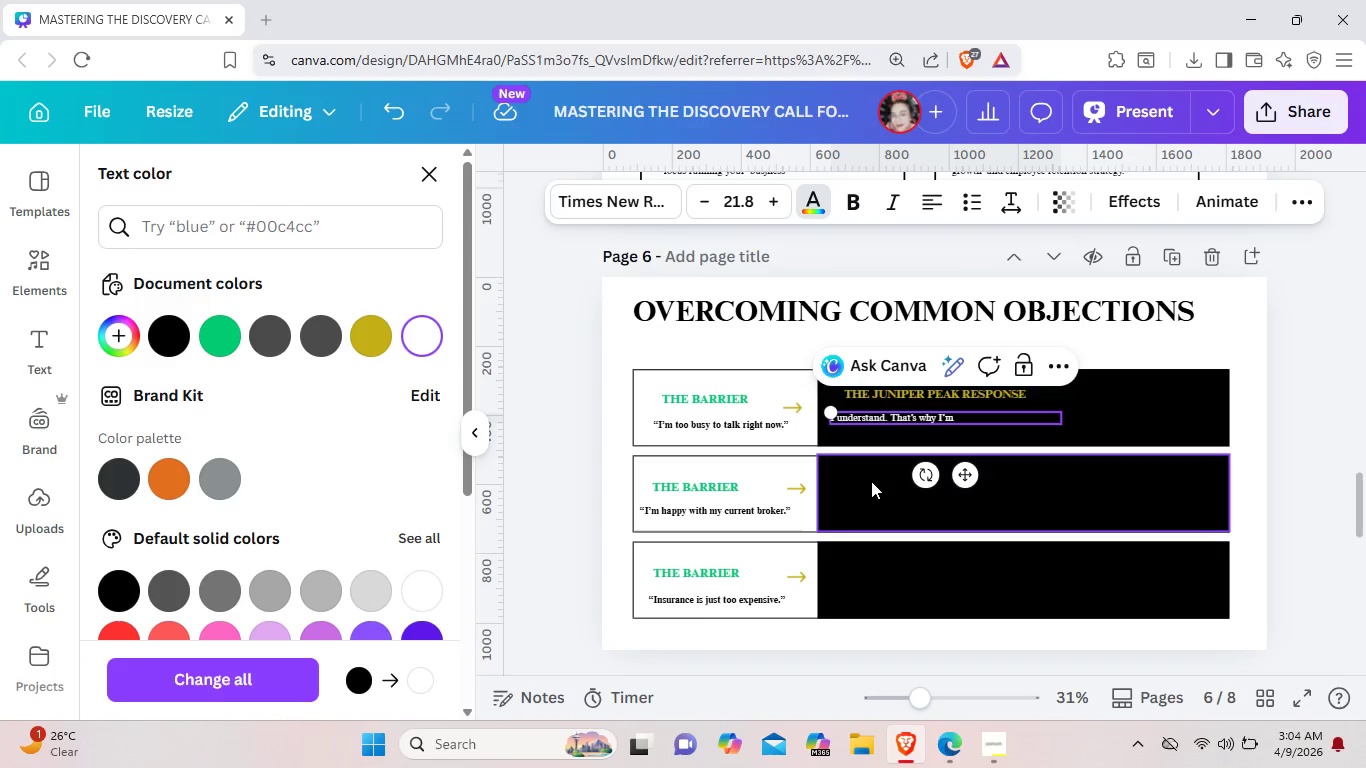 
type( brief. wou)
 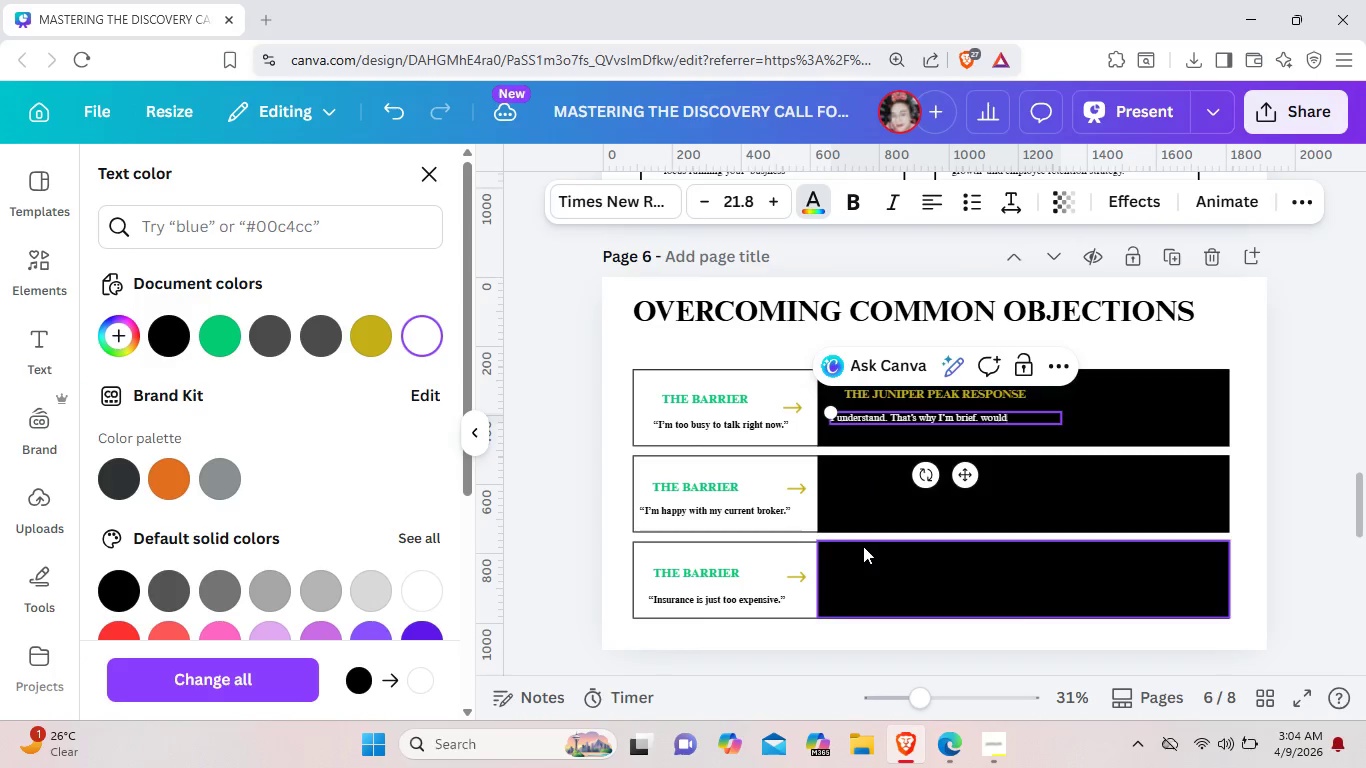 
type(ld 2pm on tuesday)
 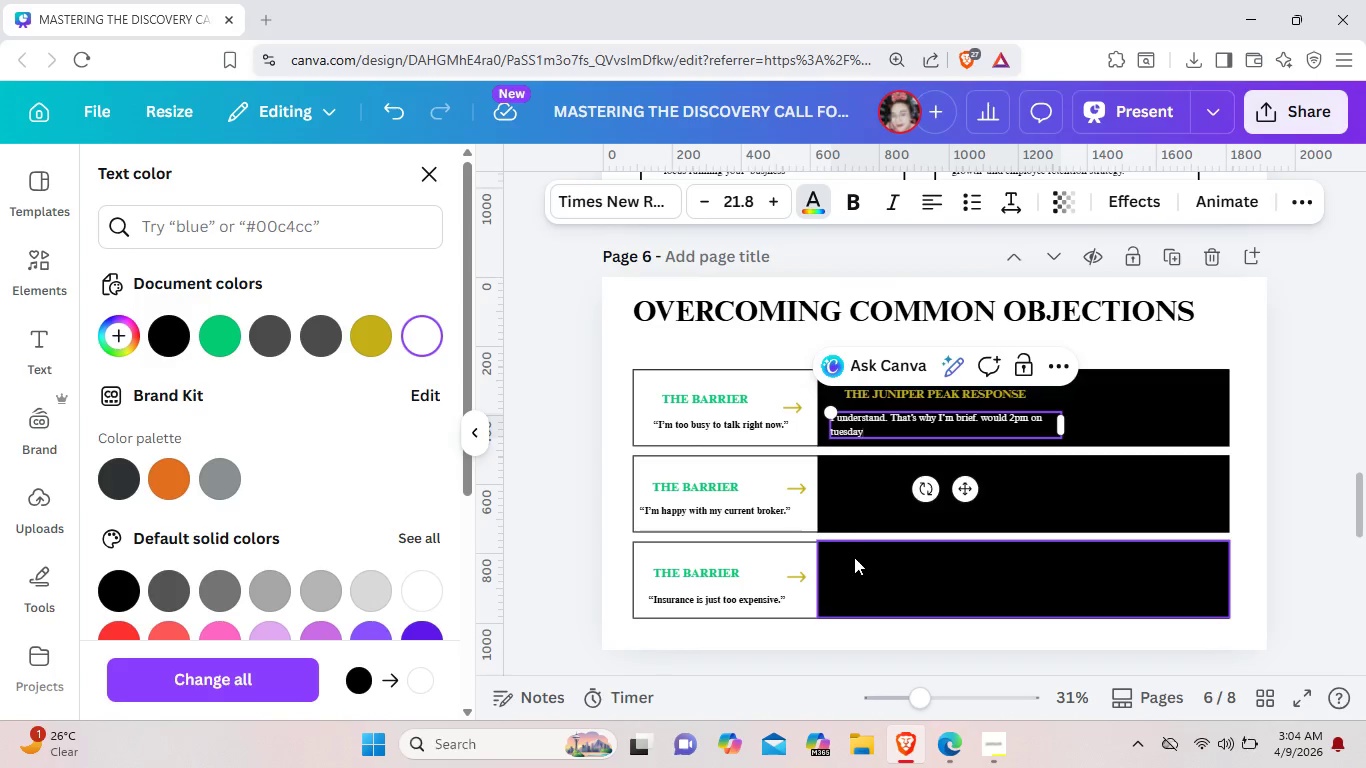 
type( work  bt)
key(Backspace)
type(ettr  for a 5 minute chat)
 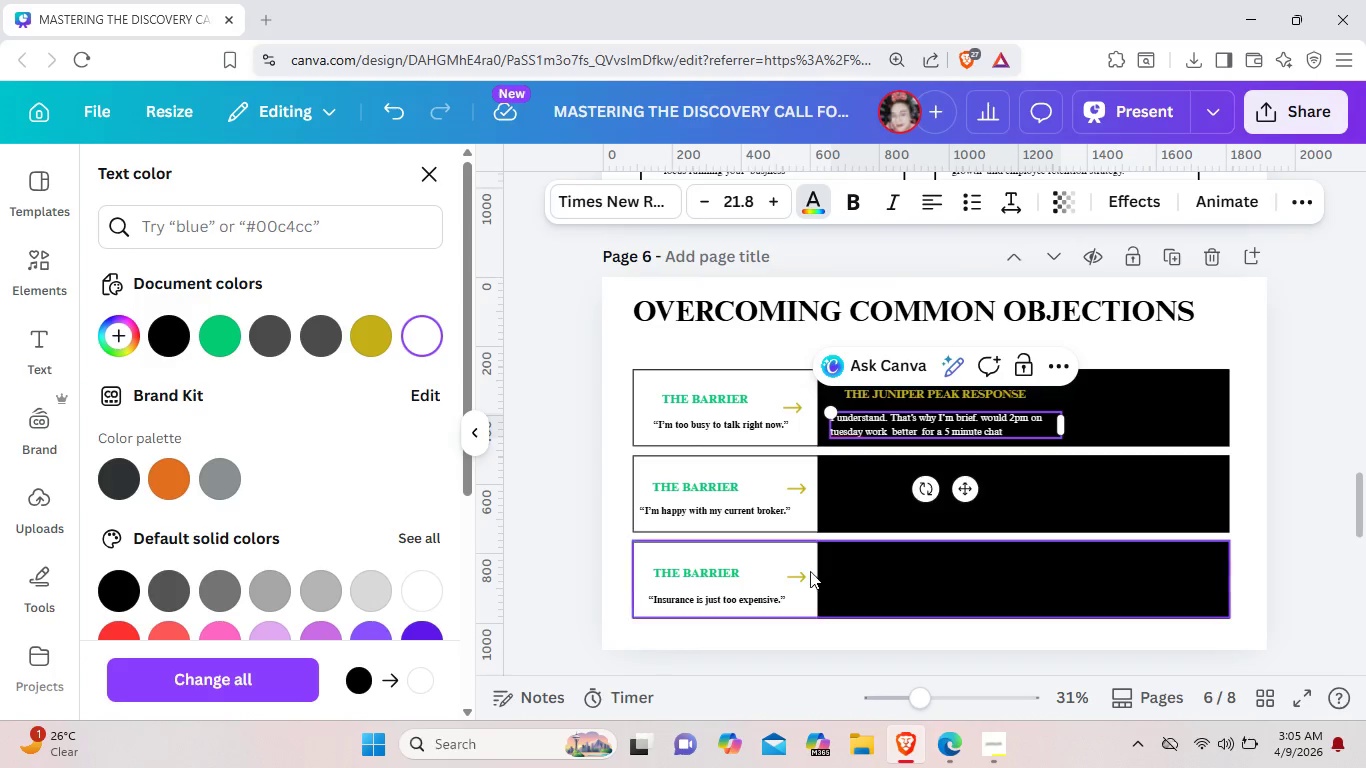 
key(Shift+Slash)
 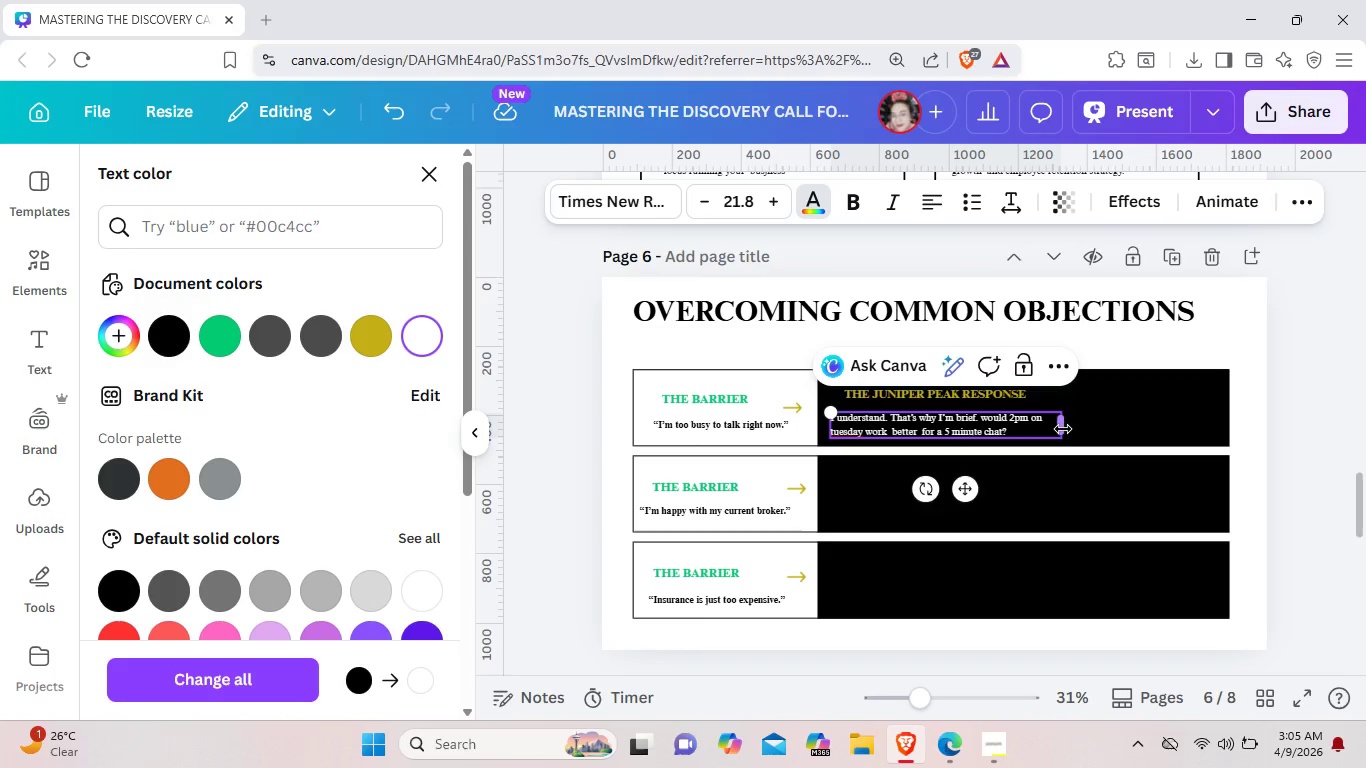 
left_click_drag(start_coordinate=[1064, 429], to_coordinate=[1129, 429])
 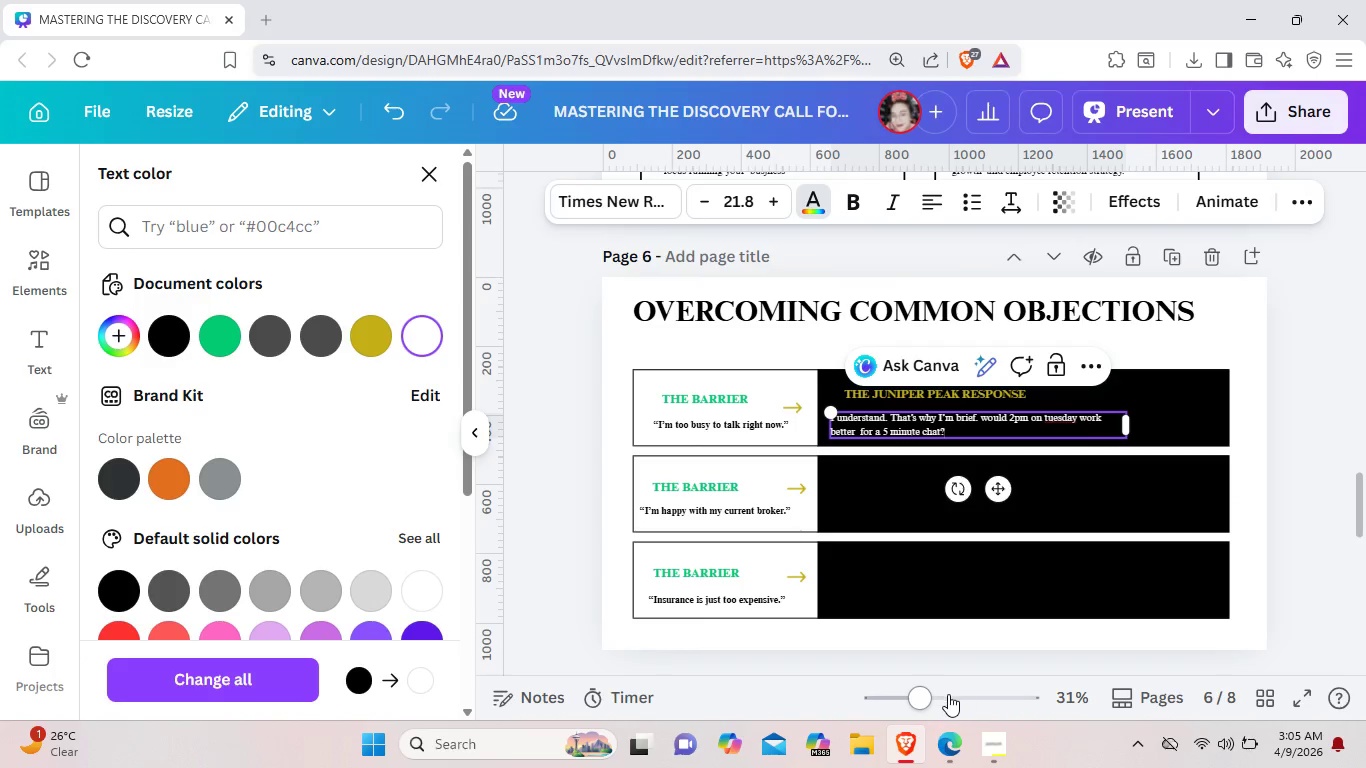 
left_click([949, 695])
 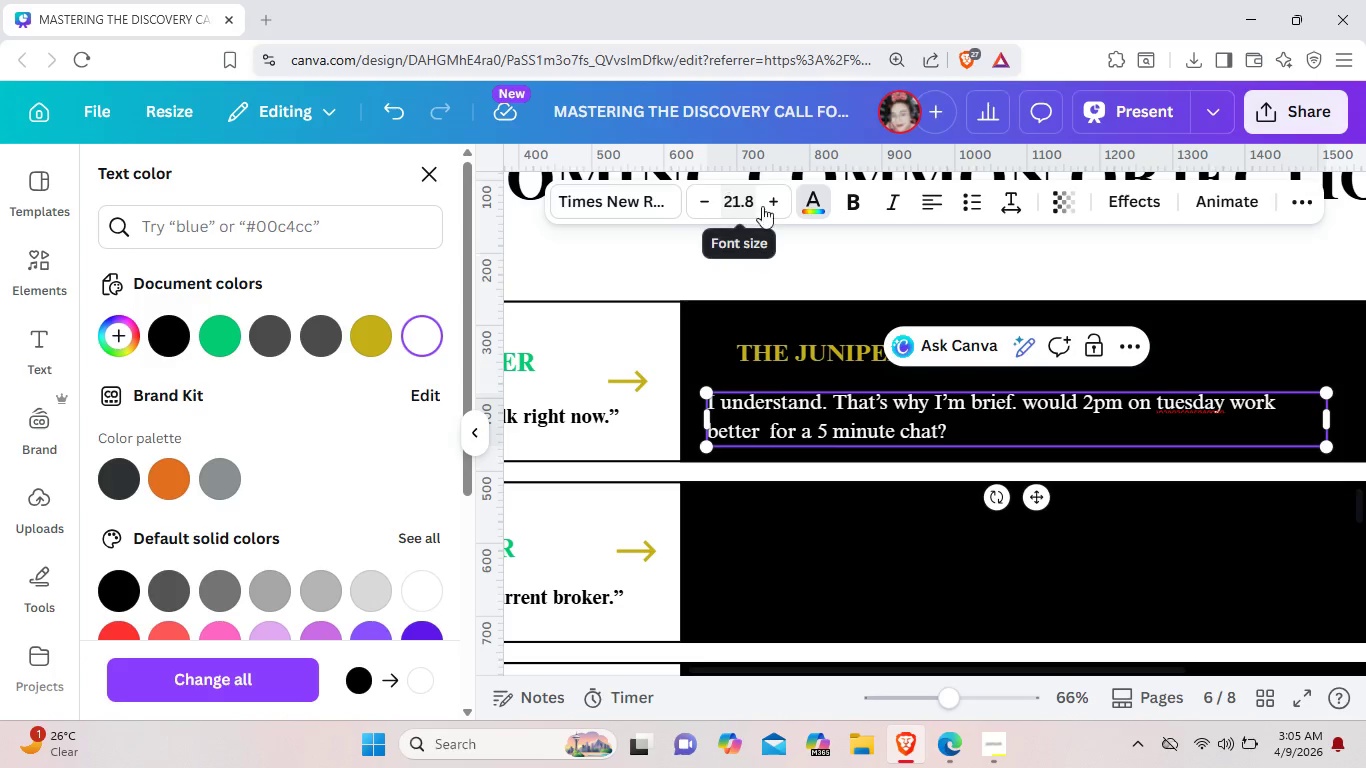 
double_click([781, 208])
 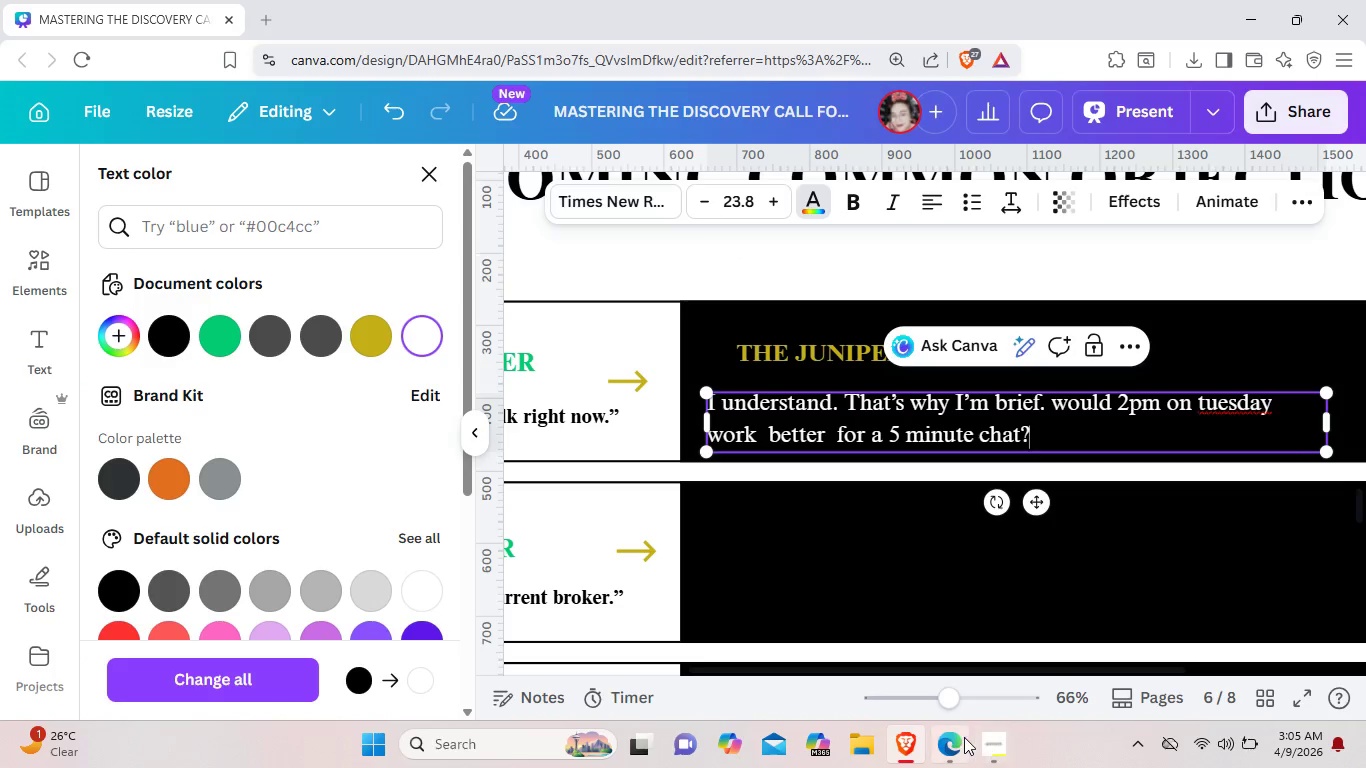 
left_click_drag(start_coordinate=[951, 695], to_coordinate=[925, 693])
 